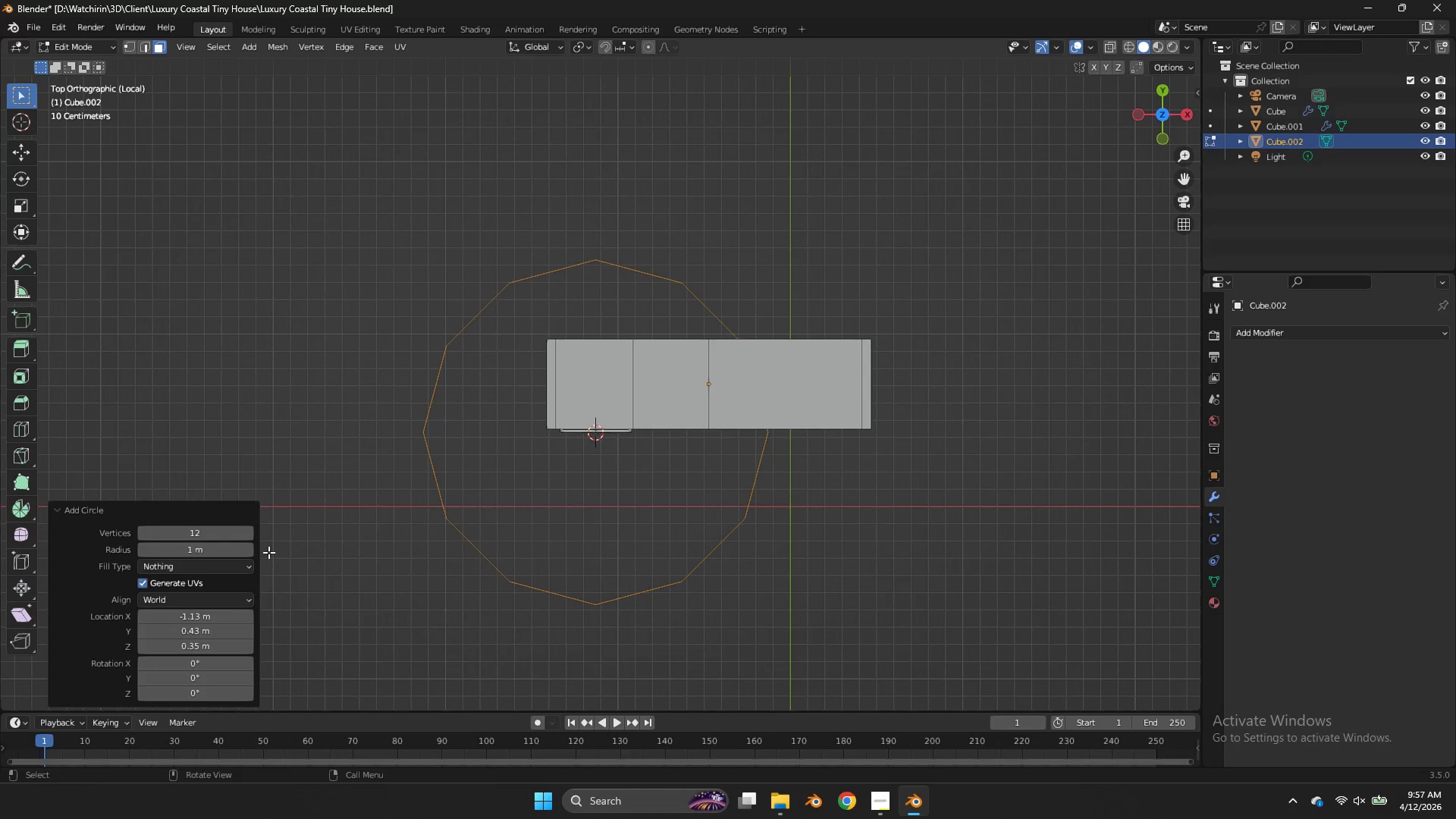 
left_click([193, 529])
 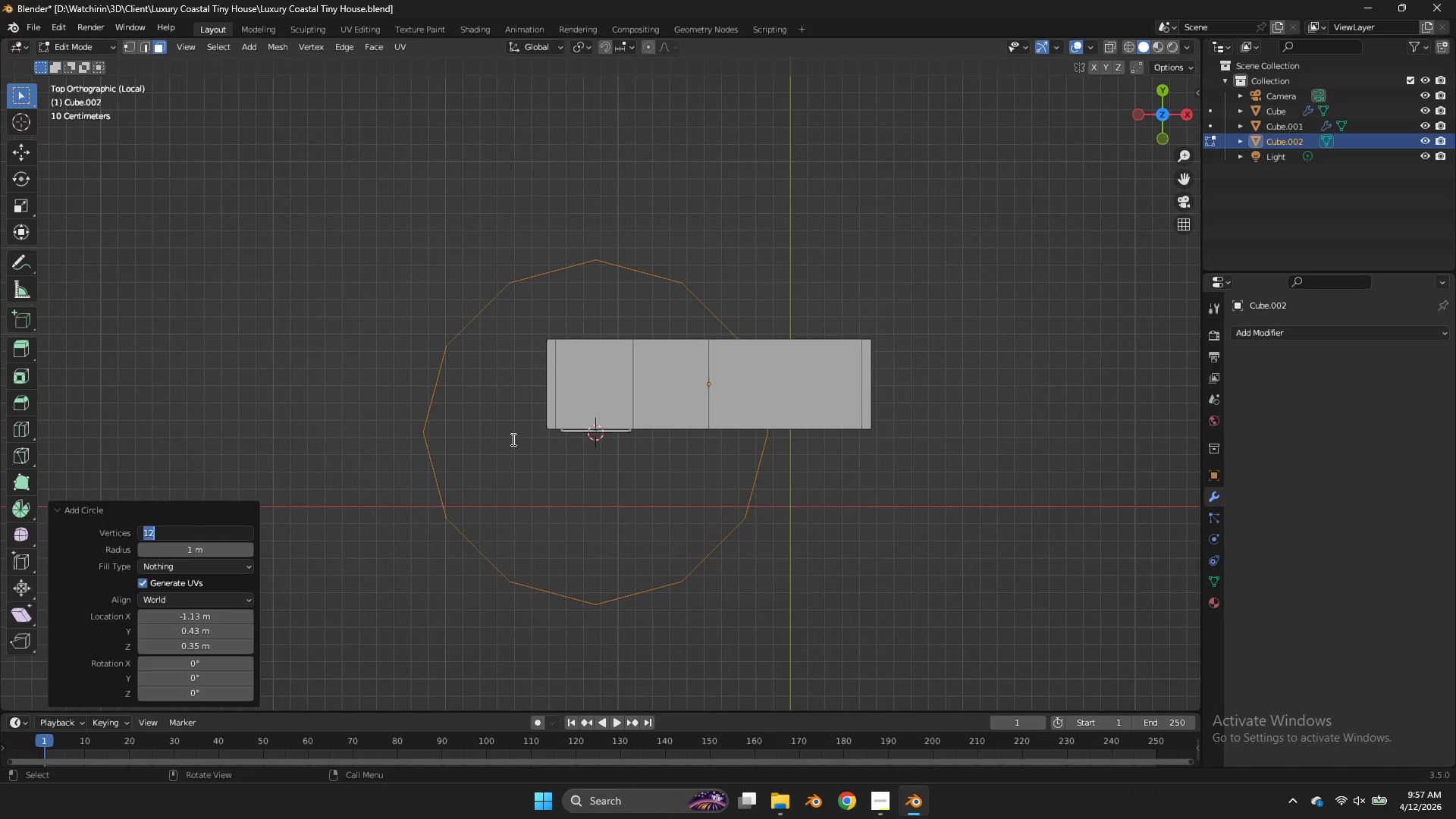 
key(9)
 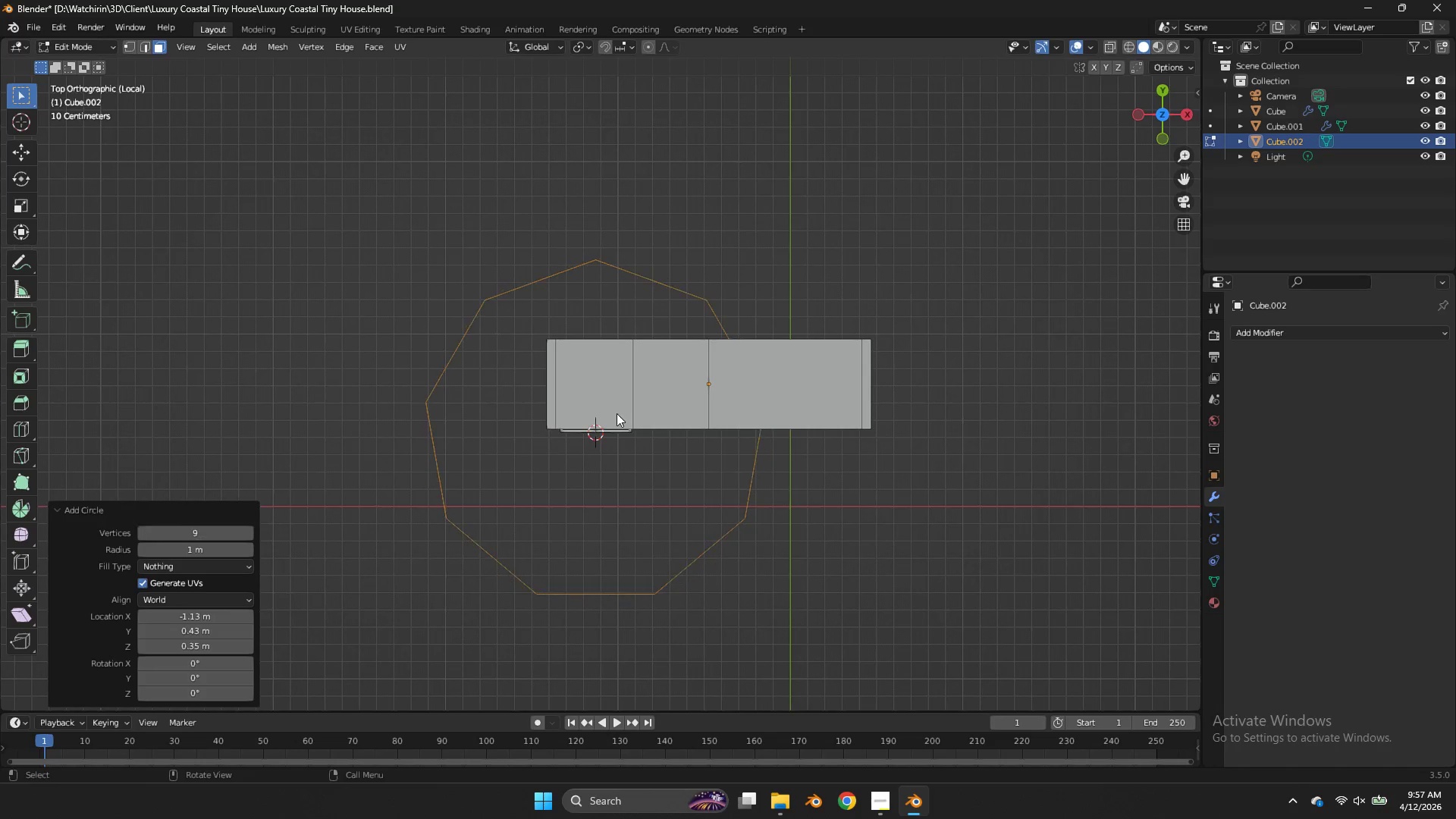 
left_click([617, 413])
 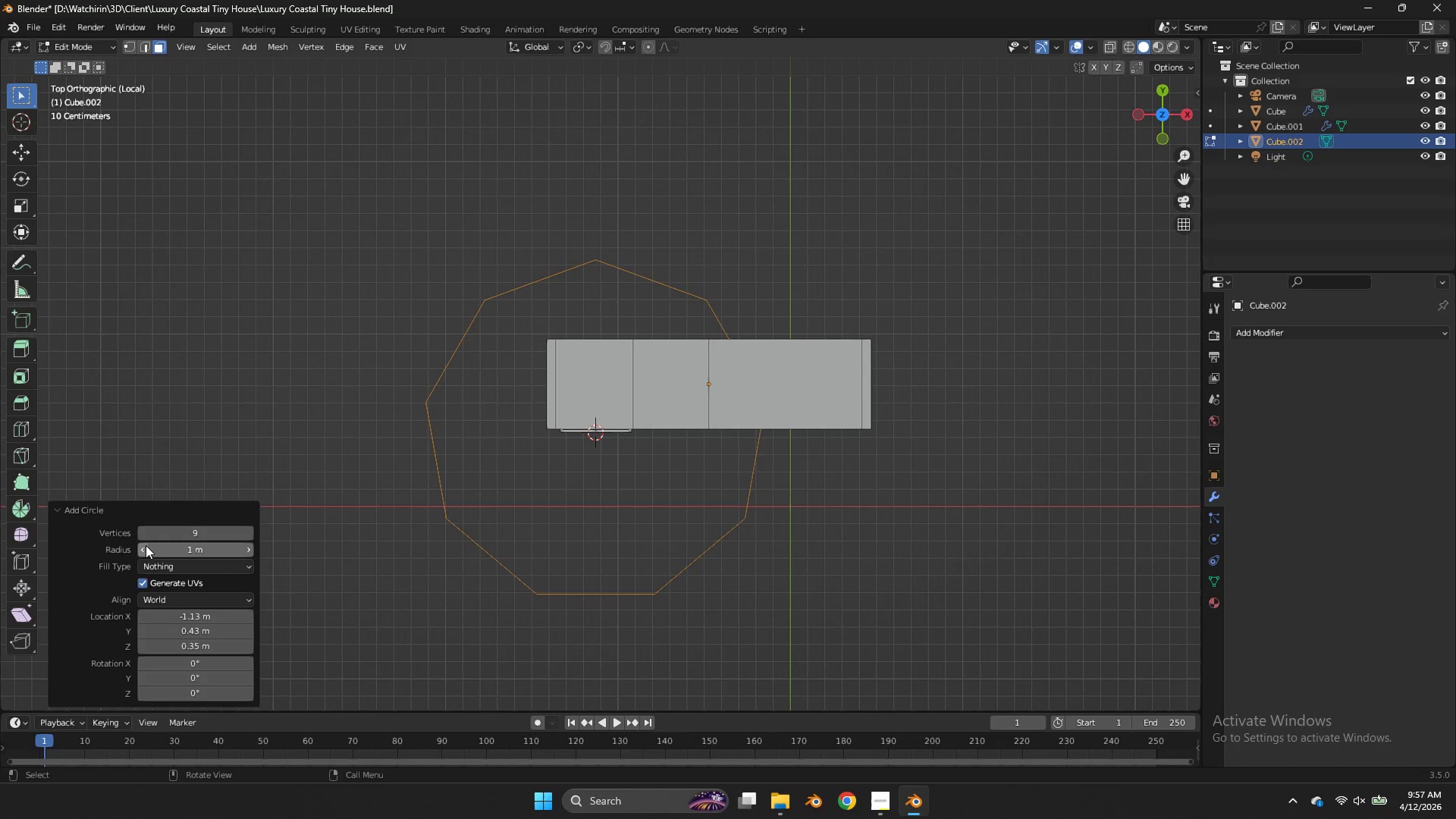 
left_click([180, 525])
 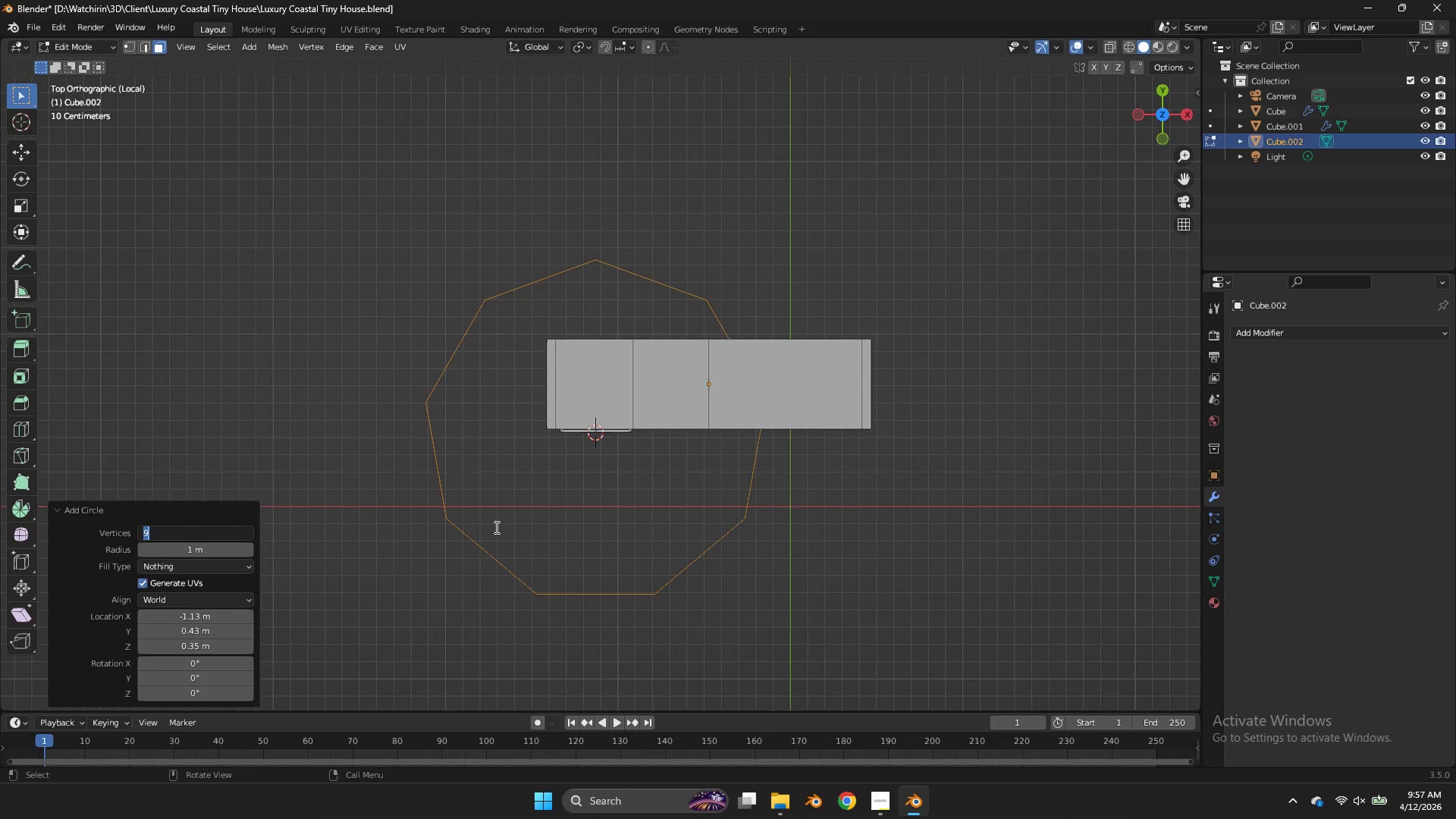 
key(8)
 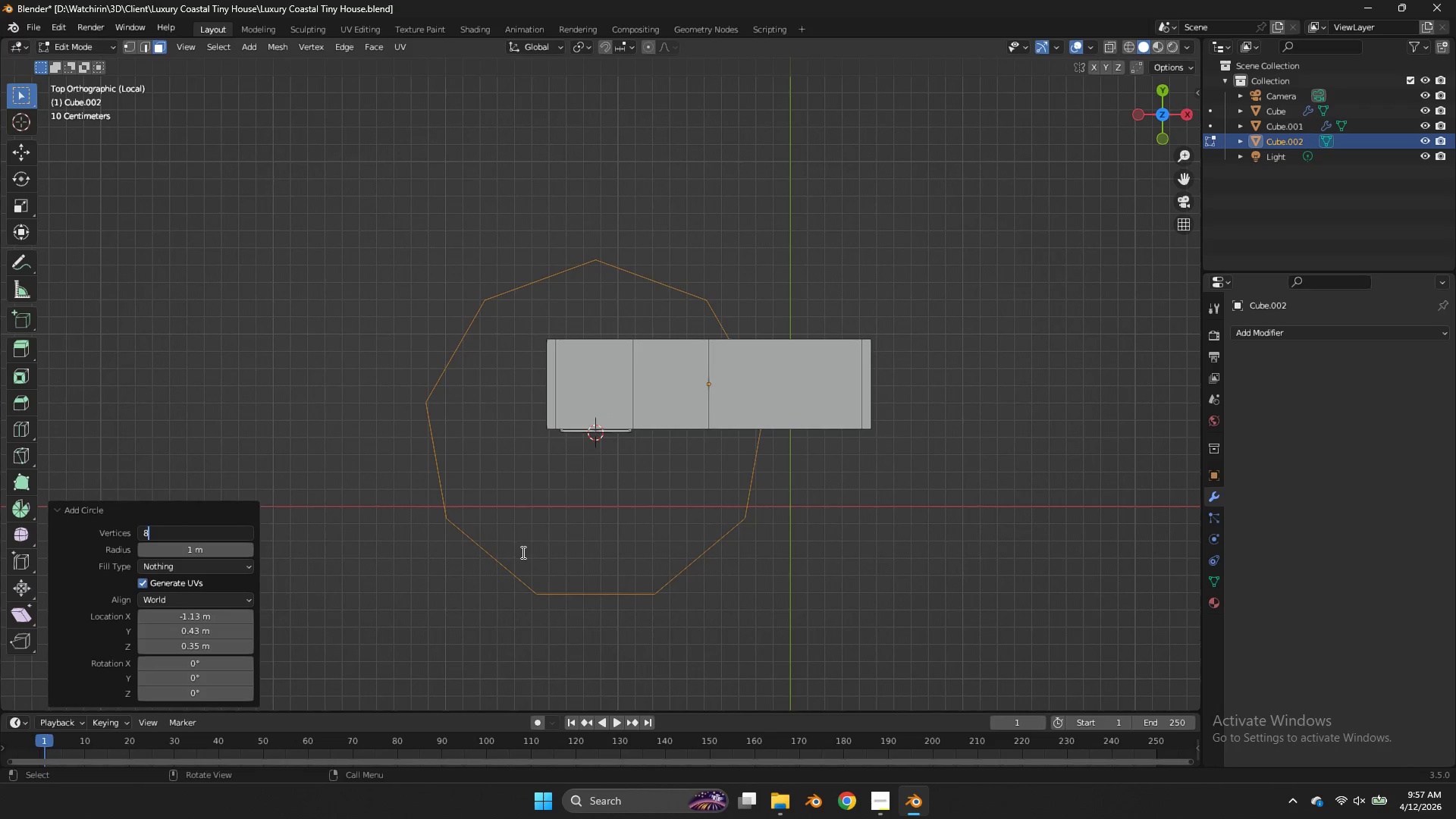 
left_click([522, 552])
 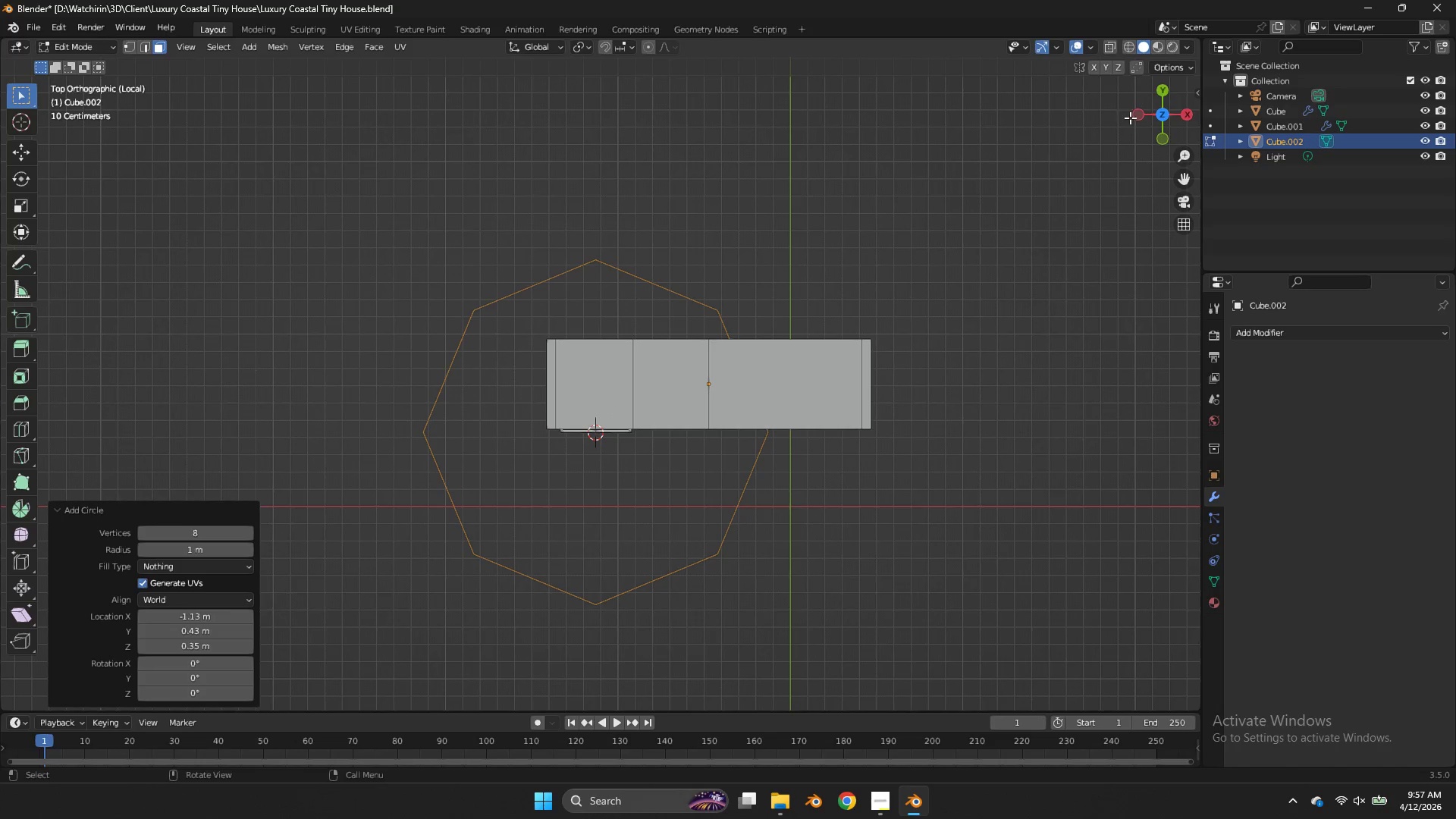 
left_click([1144, 115])
 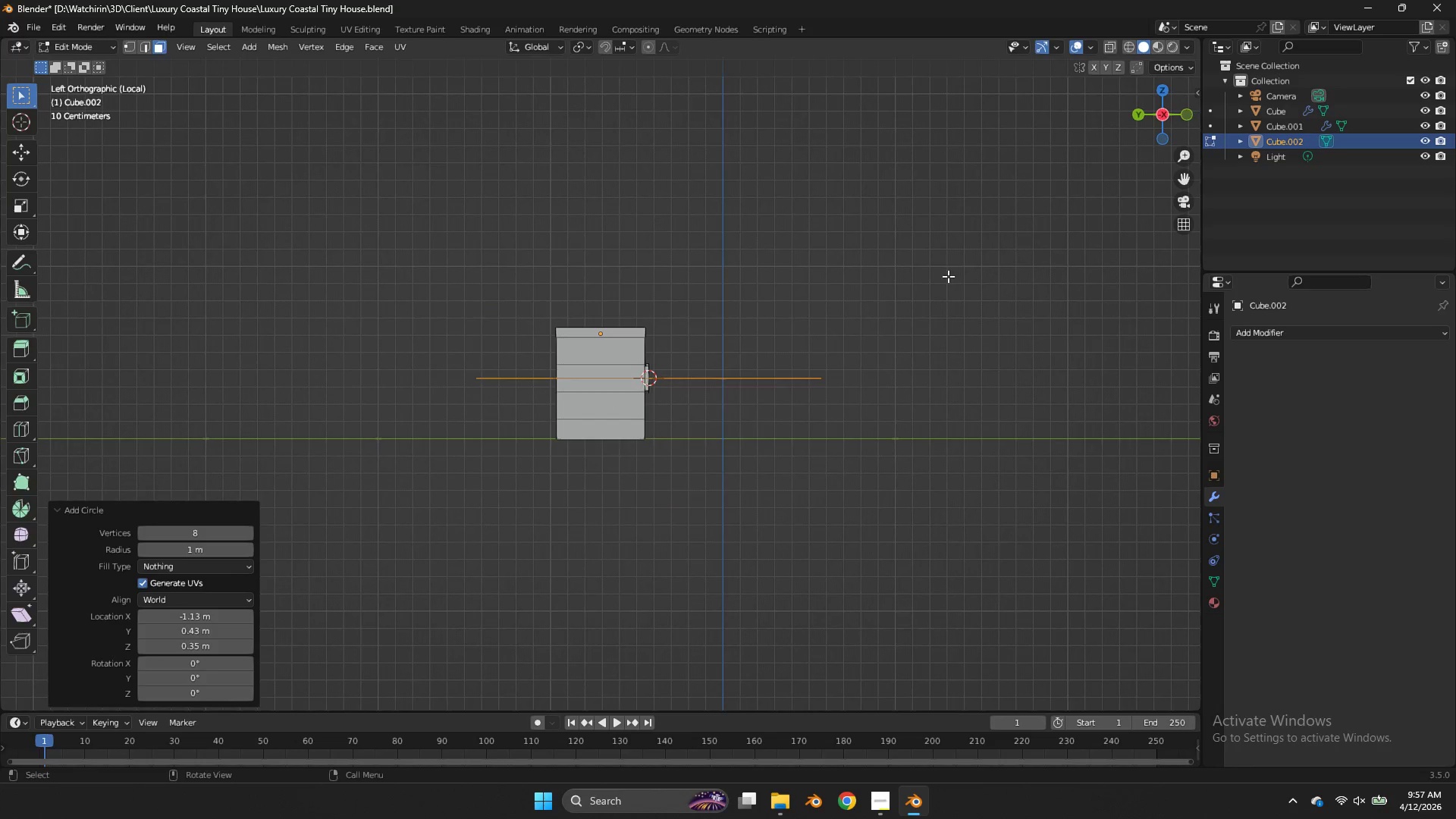 
key(Tab)
 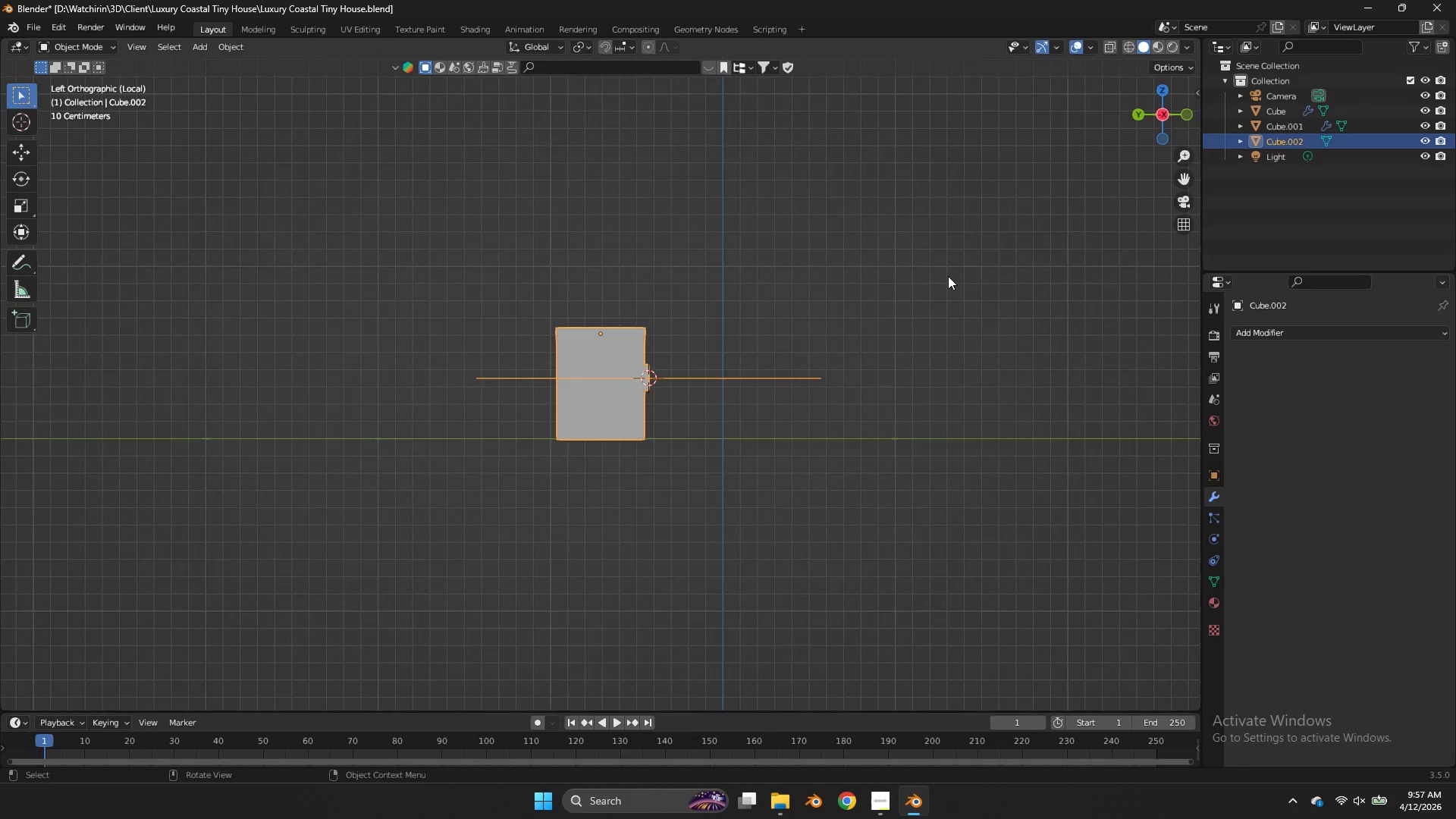 
key(Tab)
 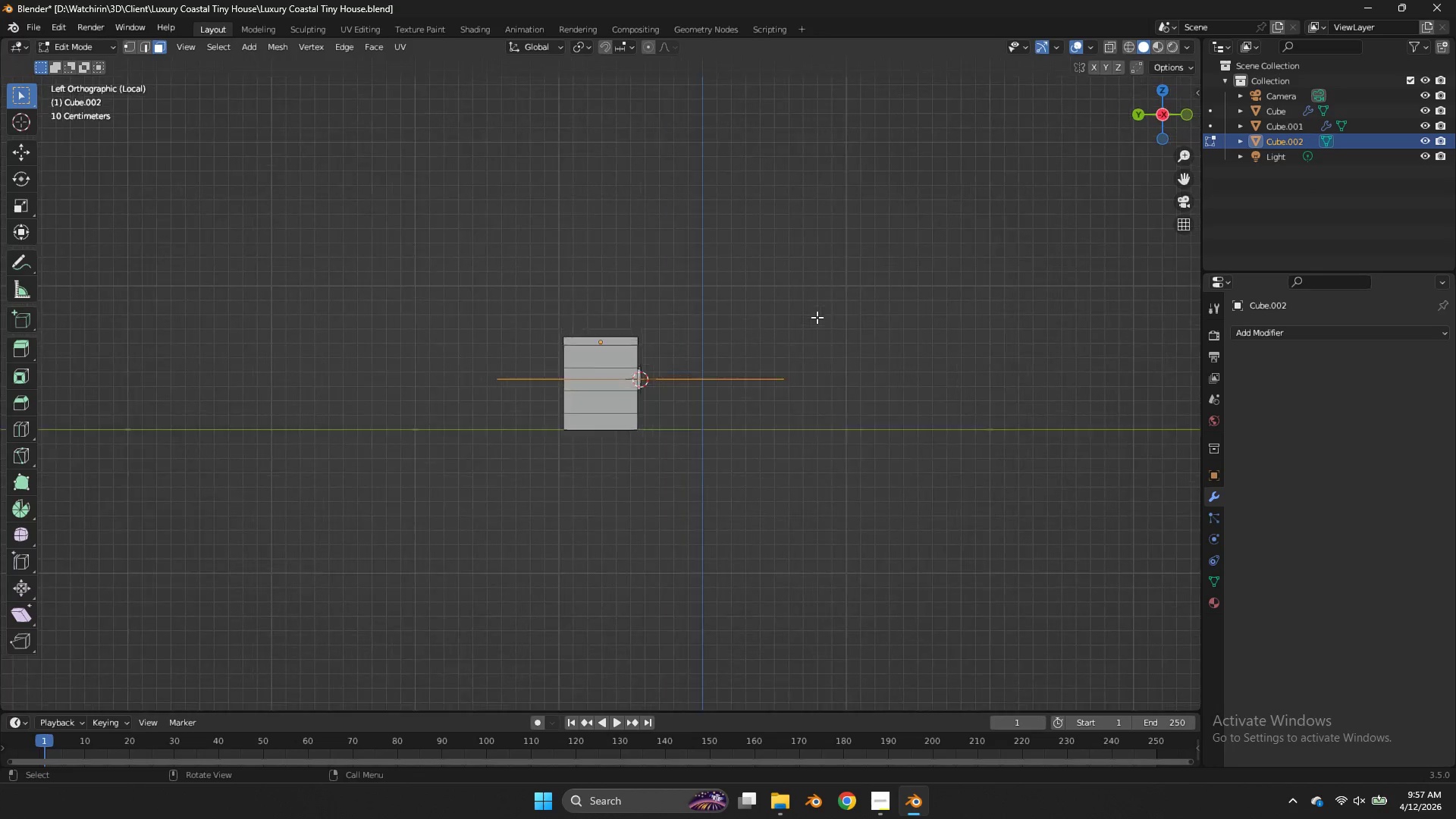 
scroll: coordinate [948, 276], scroll_direction: down, amount: 3.0
 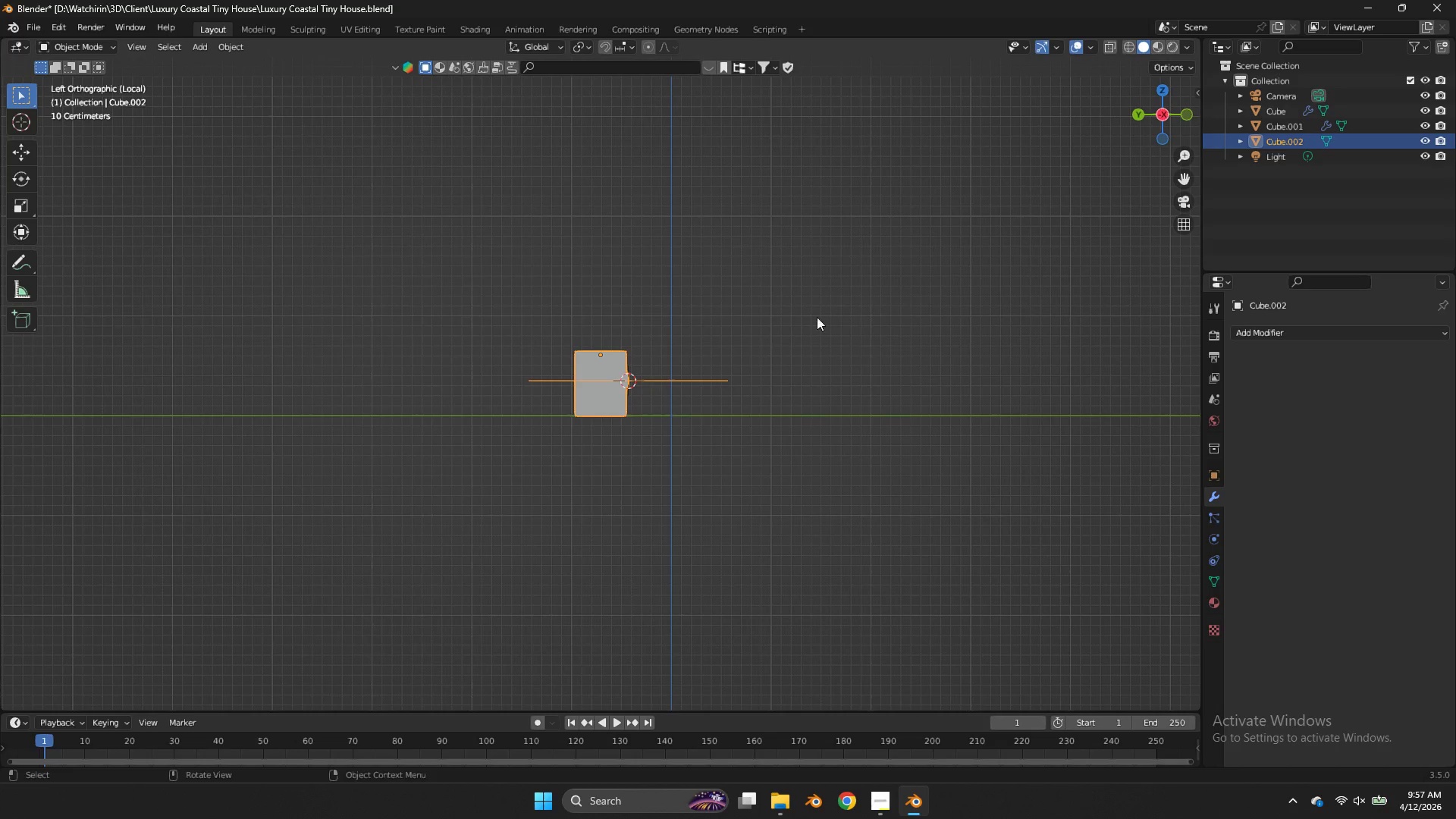 
scroll: coordinate [817, 317], scroll_direction: up, amount: 3.0
 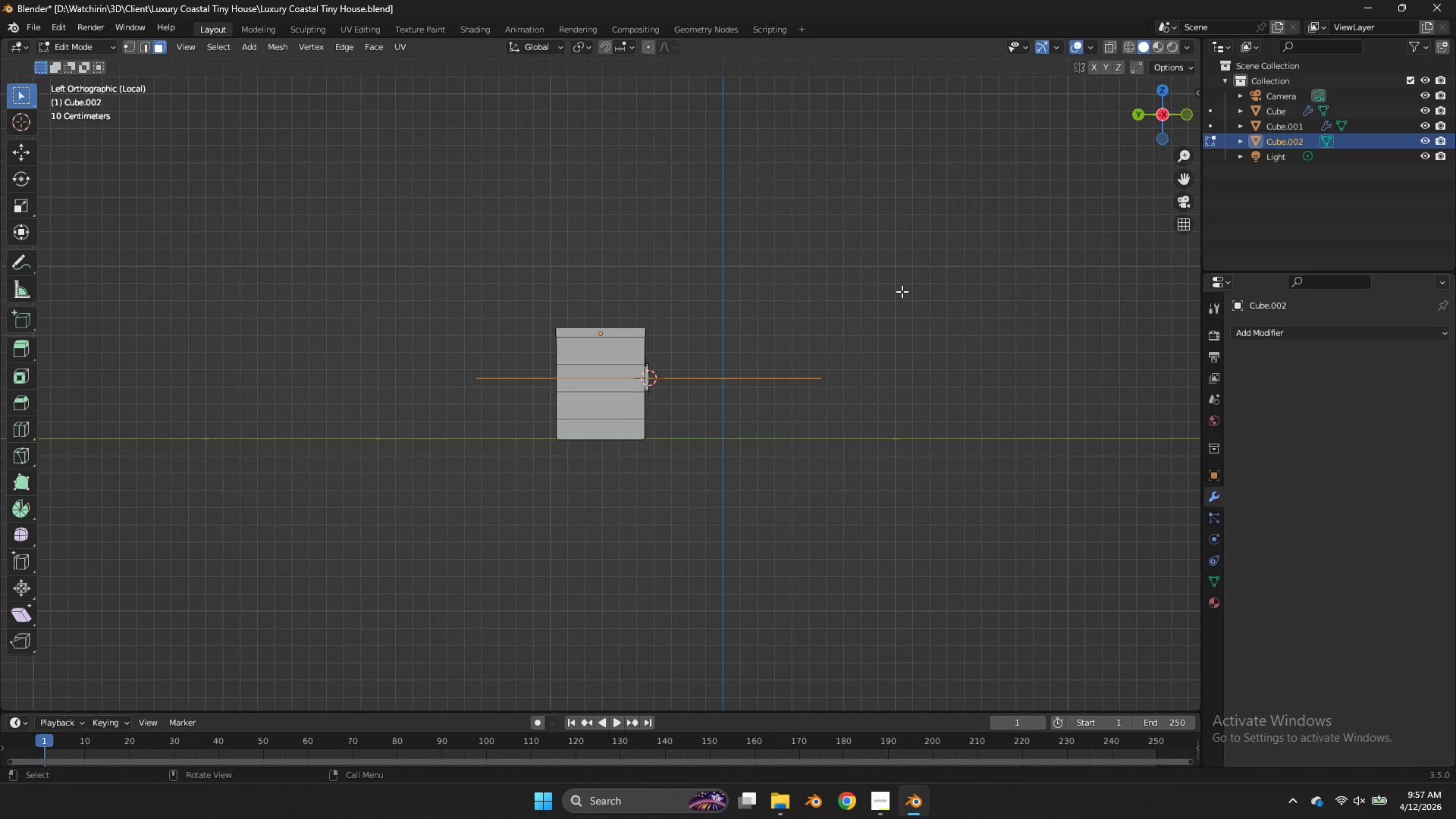 
key(R)
 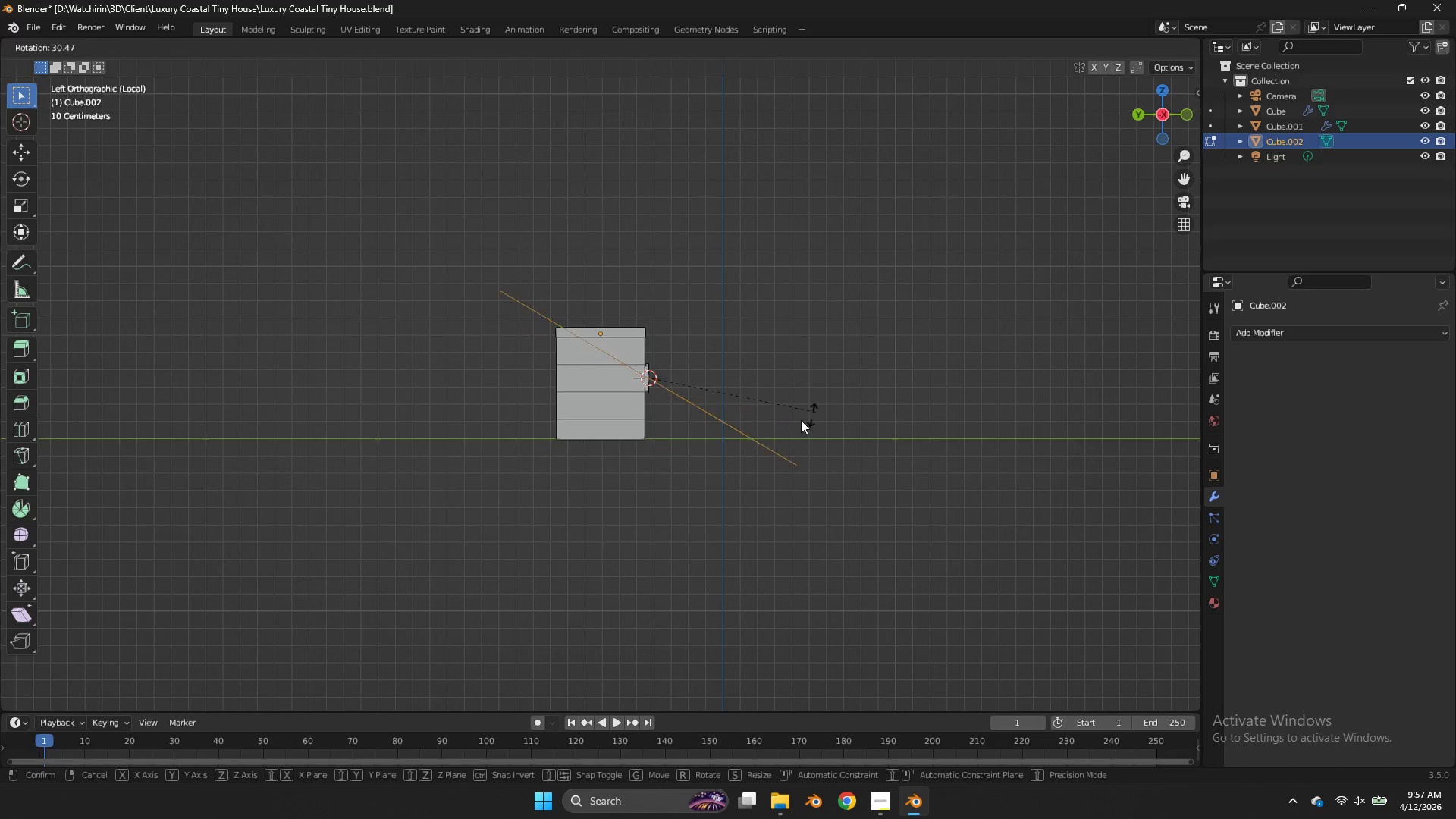 
hold_key(key=ControlLeft, duration=1.52)
left_click([677, 460])
 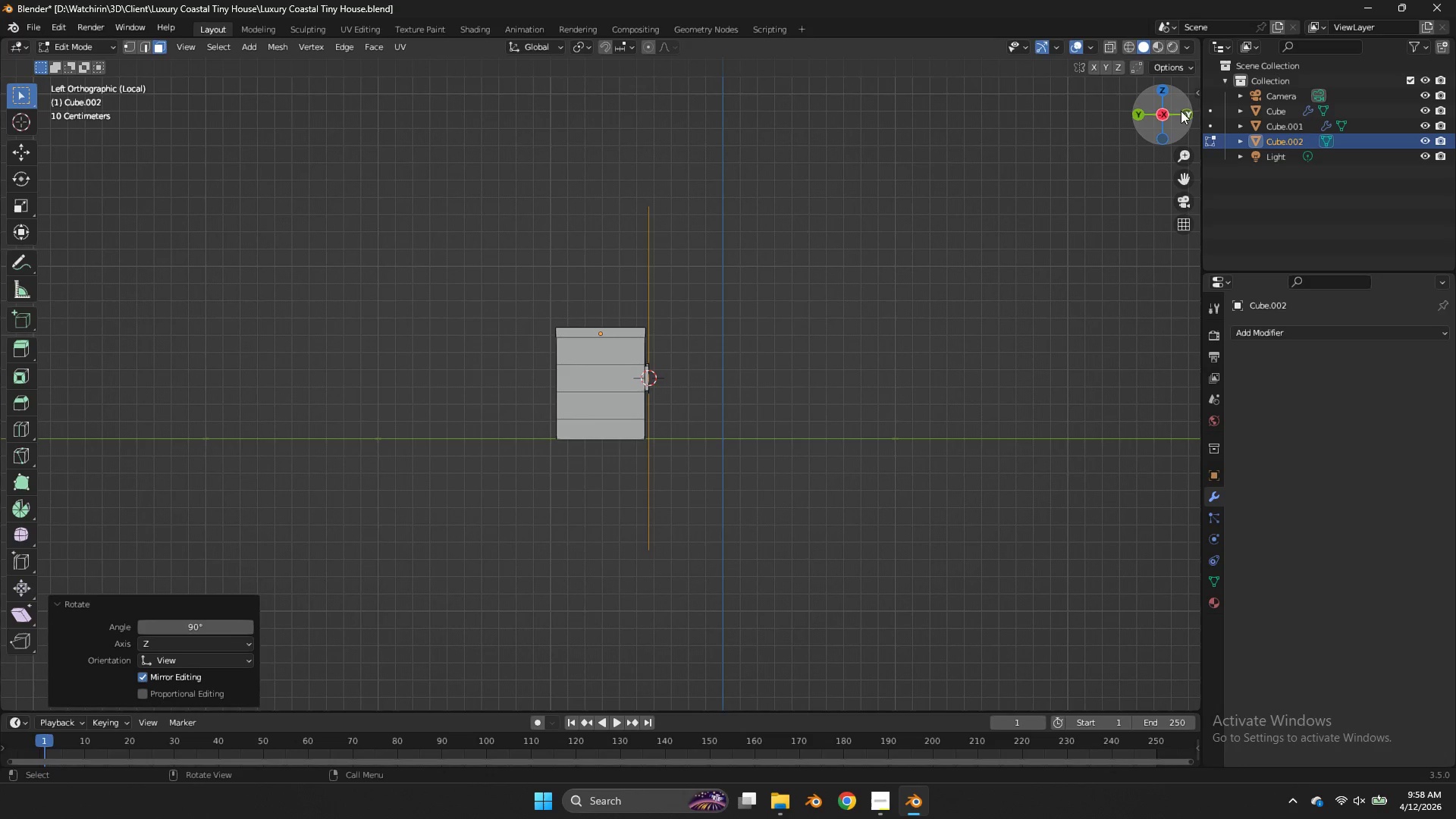 
left_click([1186, 115])
 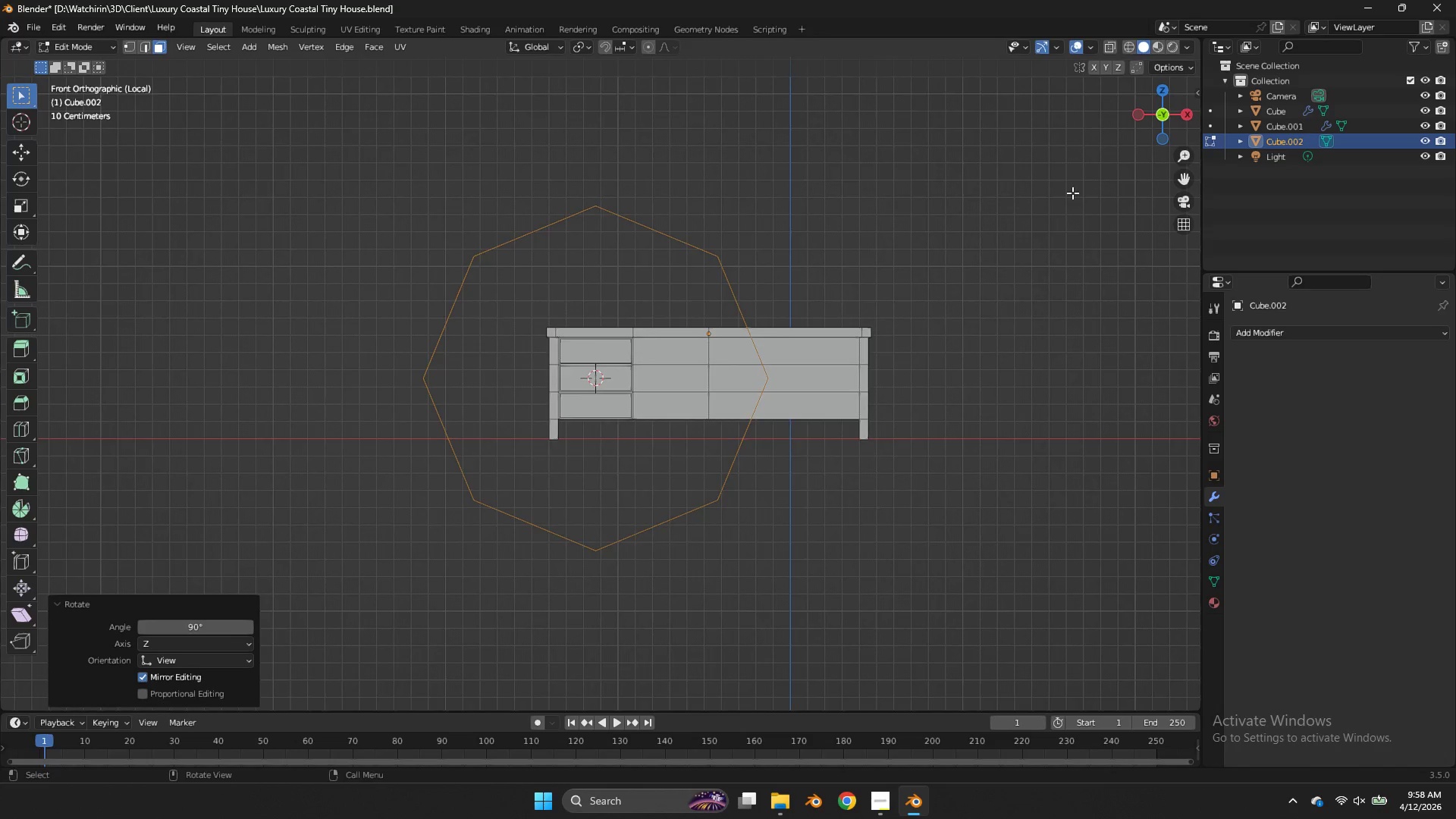 
key(S)
 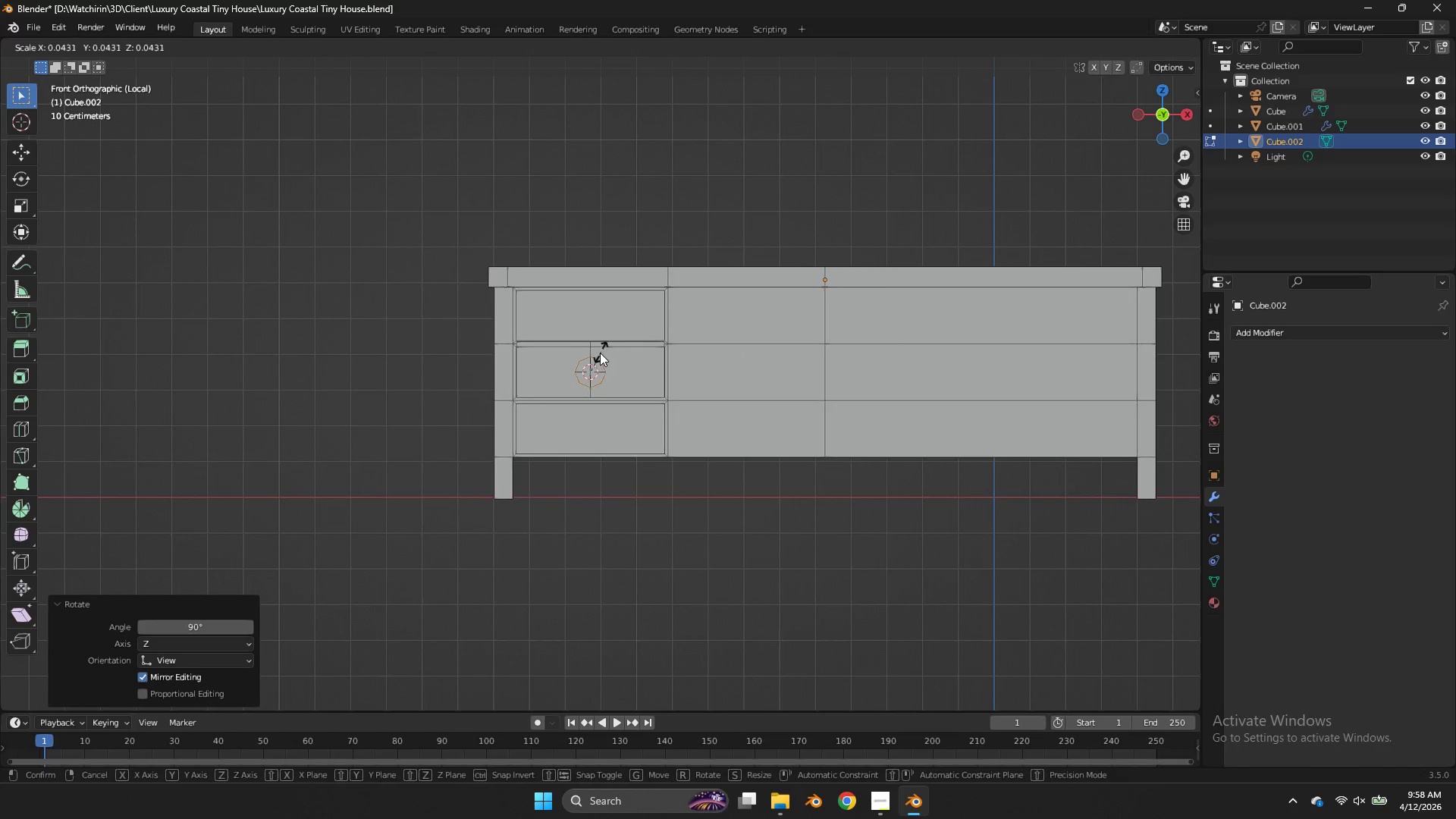 
scroll: coordinate [1072, 193], scroll_direction: up, amount: 4.0
 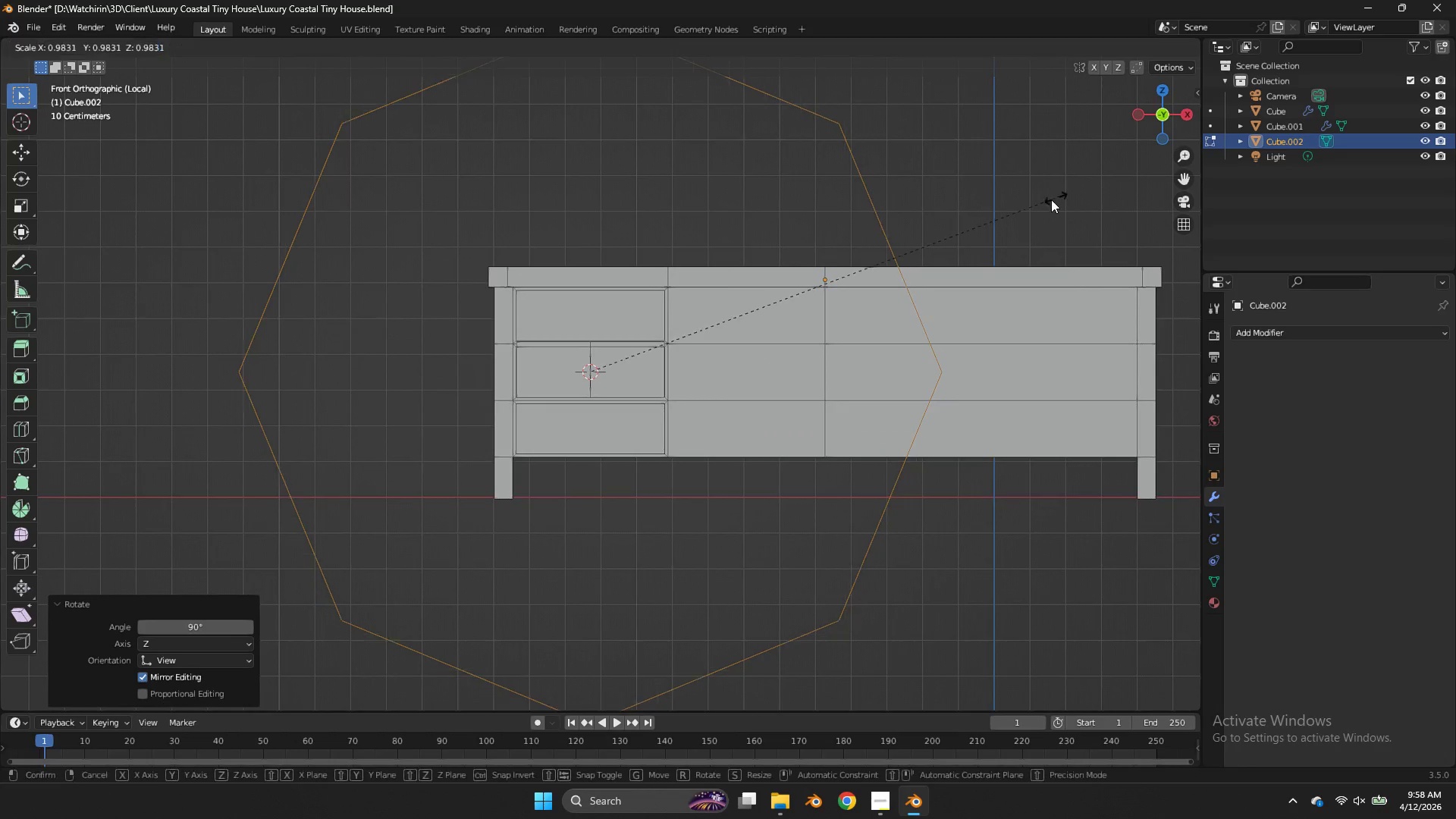 
left_click([595, 357])
 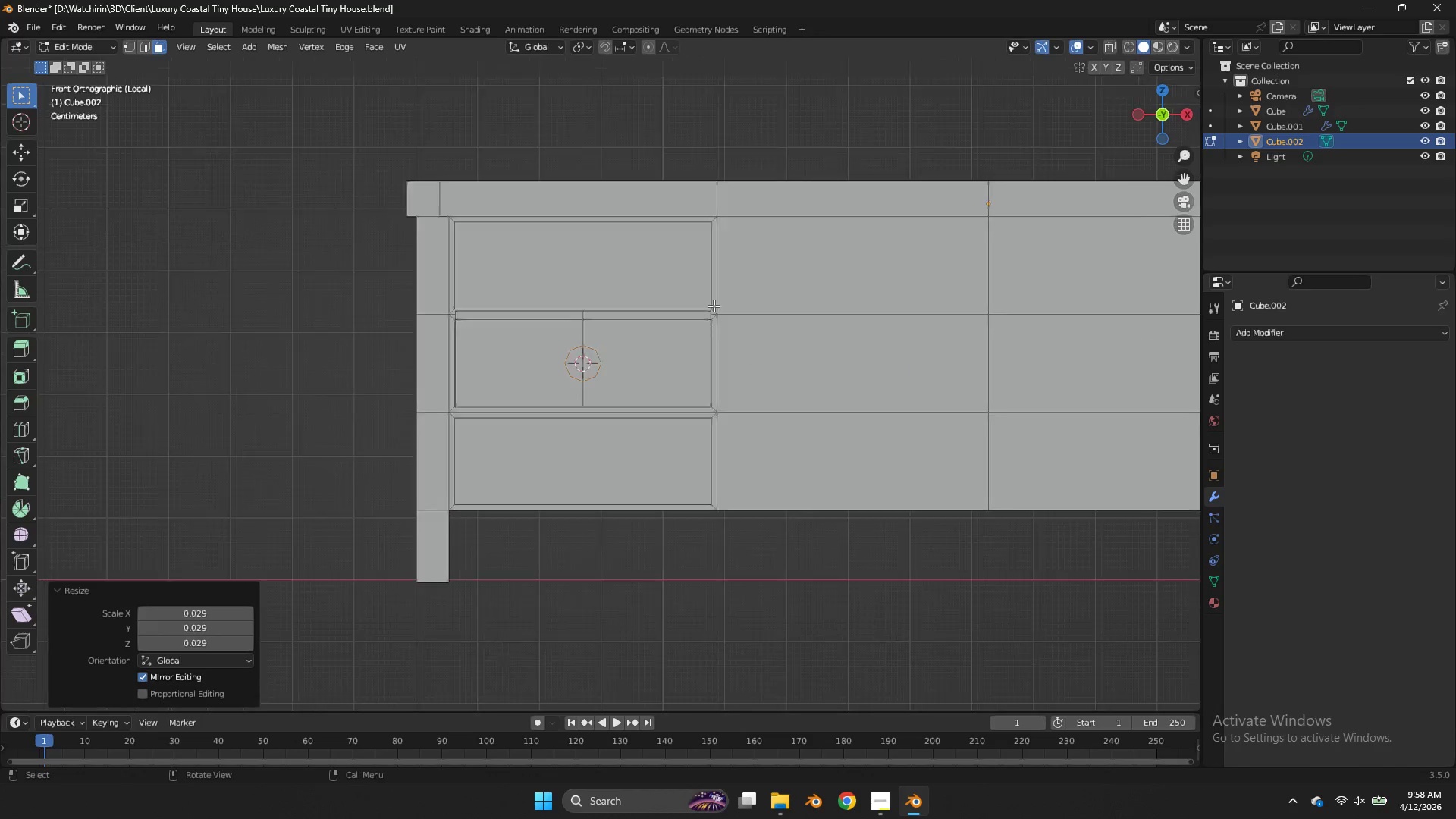 
key(Z)
 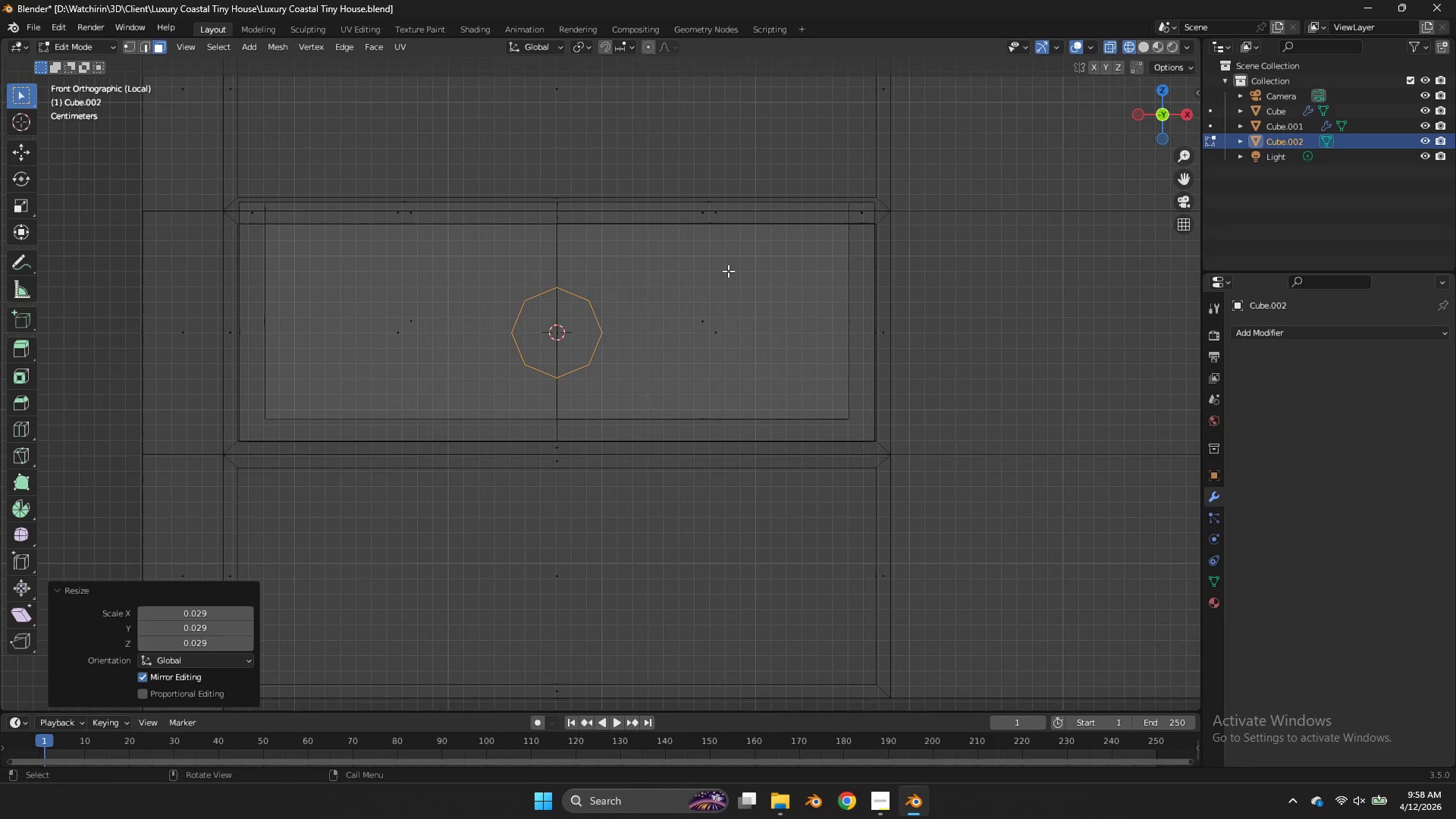 
scroll: coordinate [786, 275], scroll_direction: up, amount: 8.0
 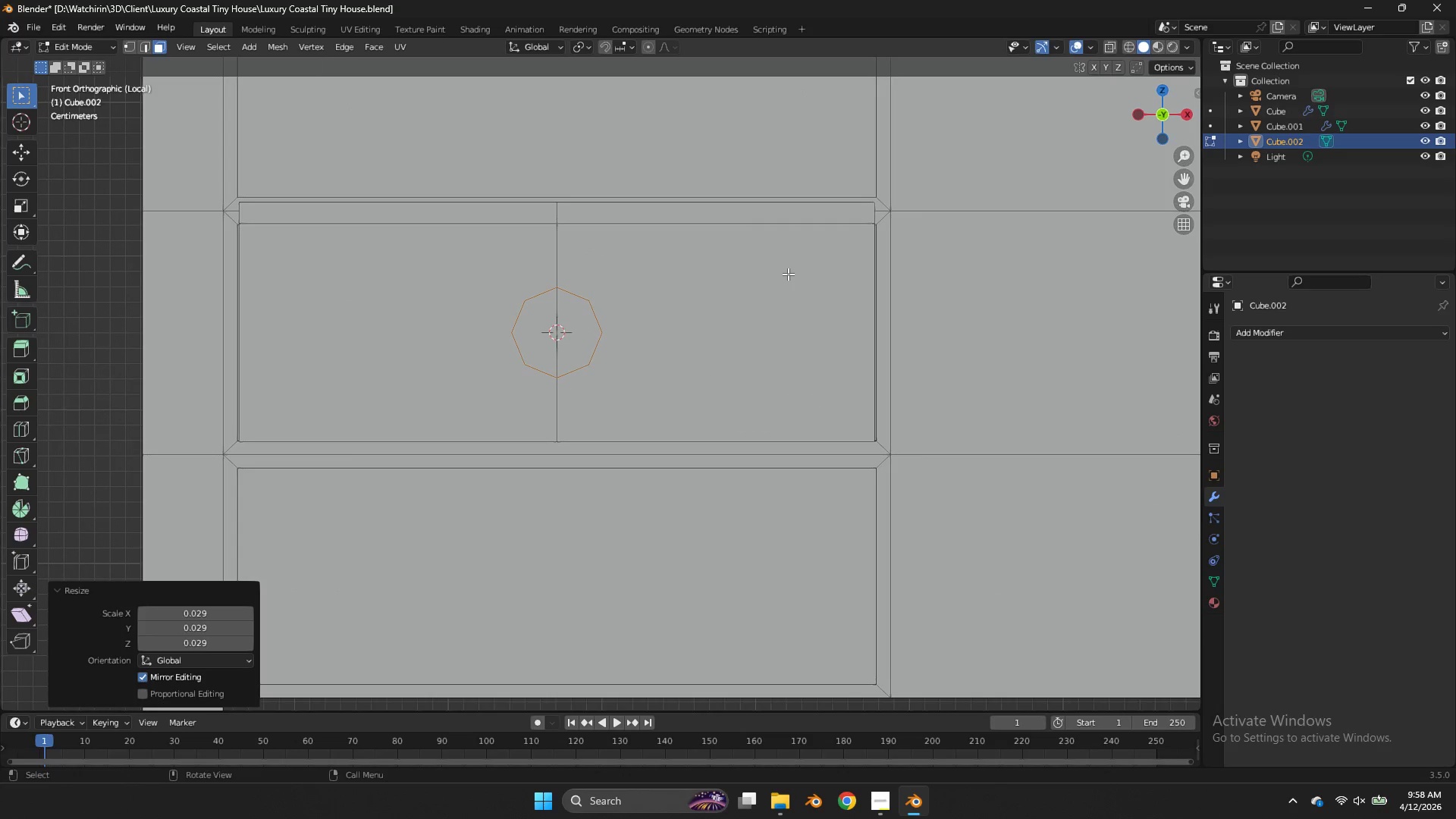 
type(gx)
 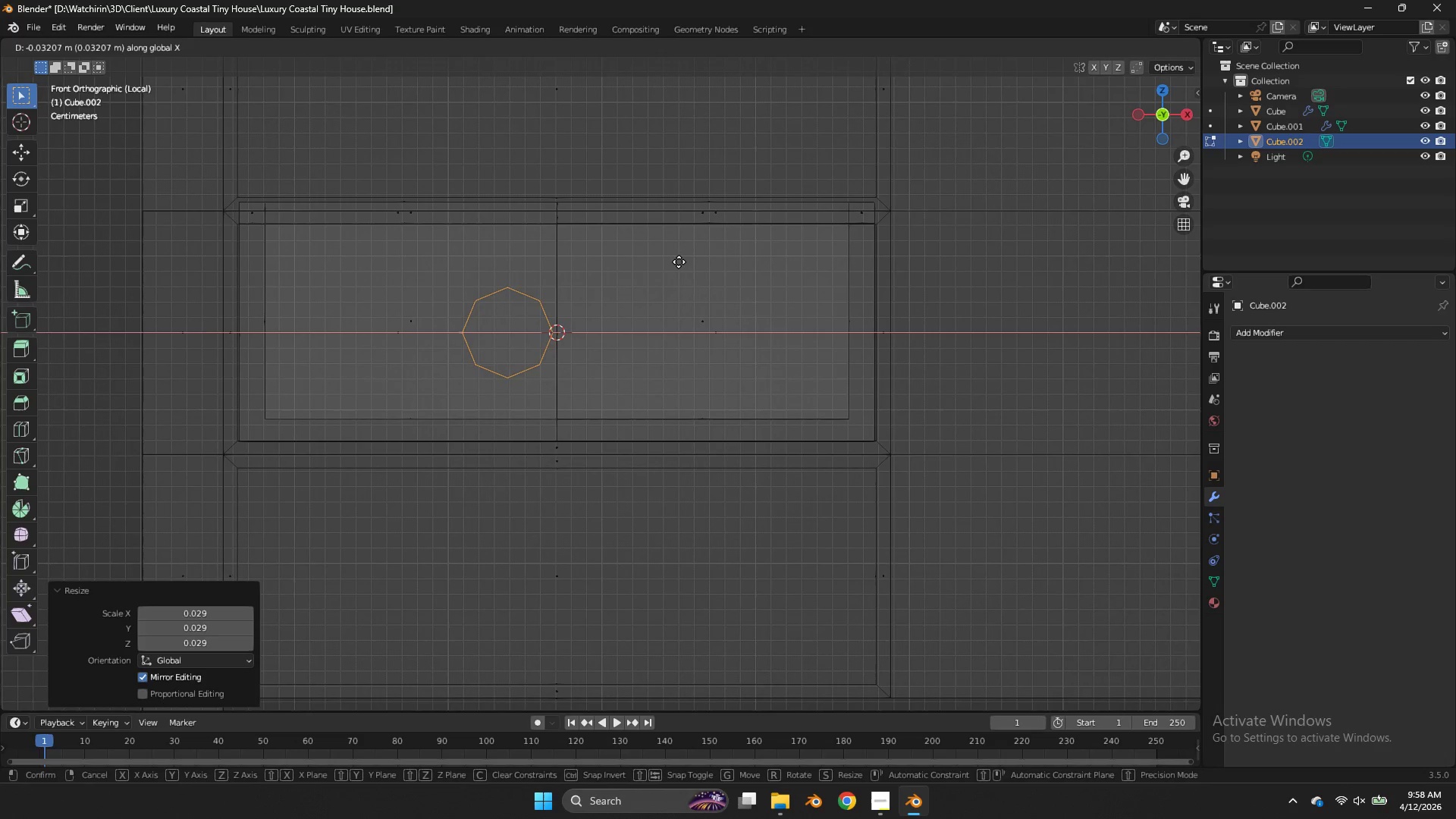 
left_click([633, 259])
 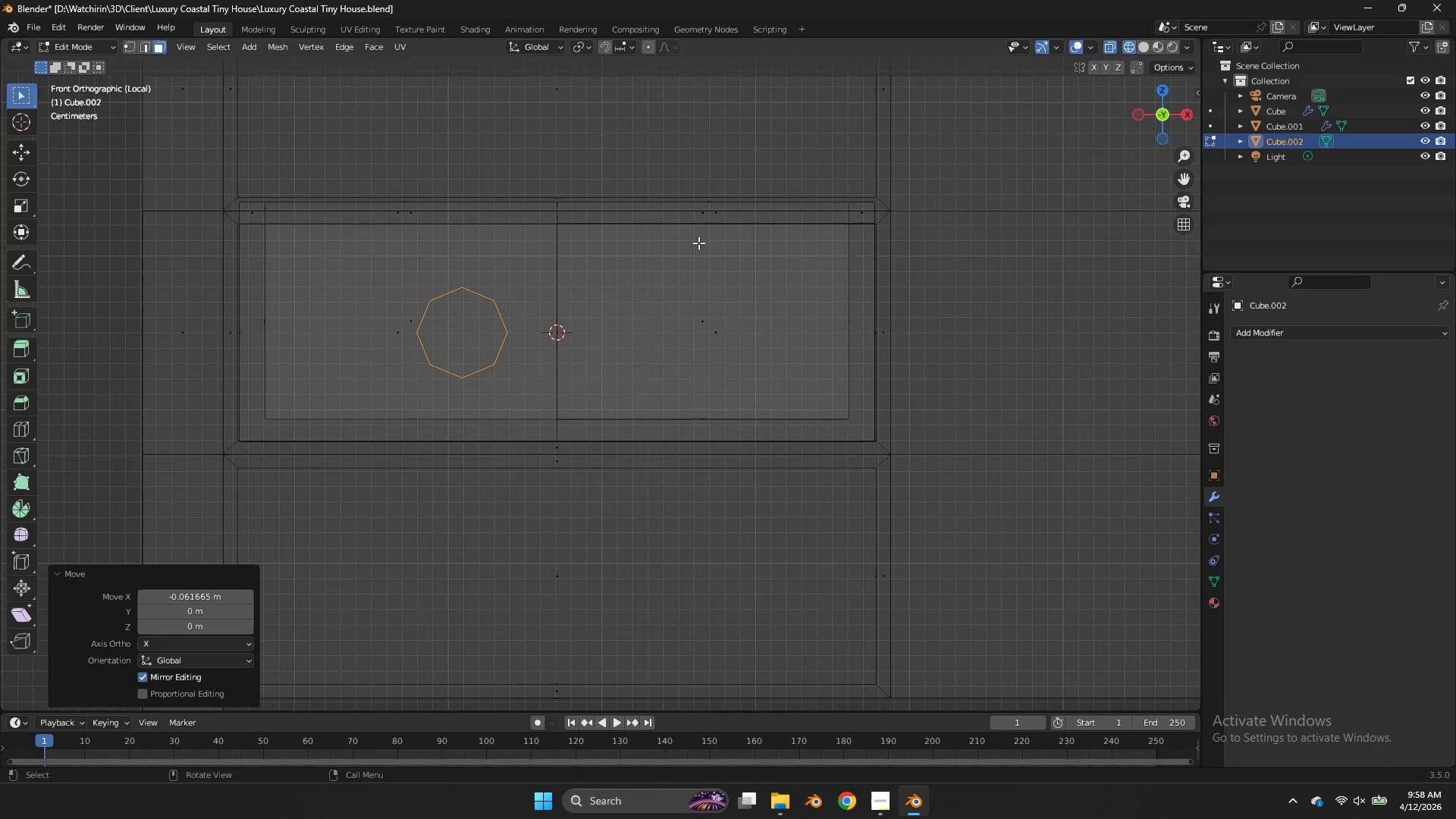 
key(S)
 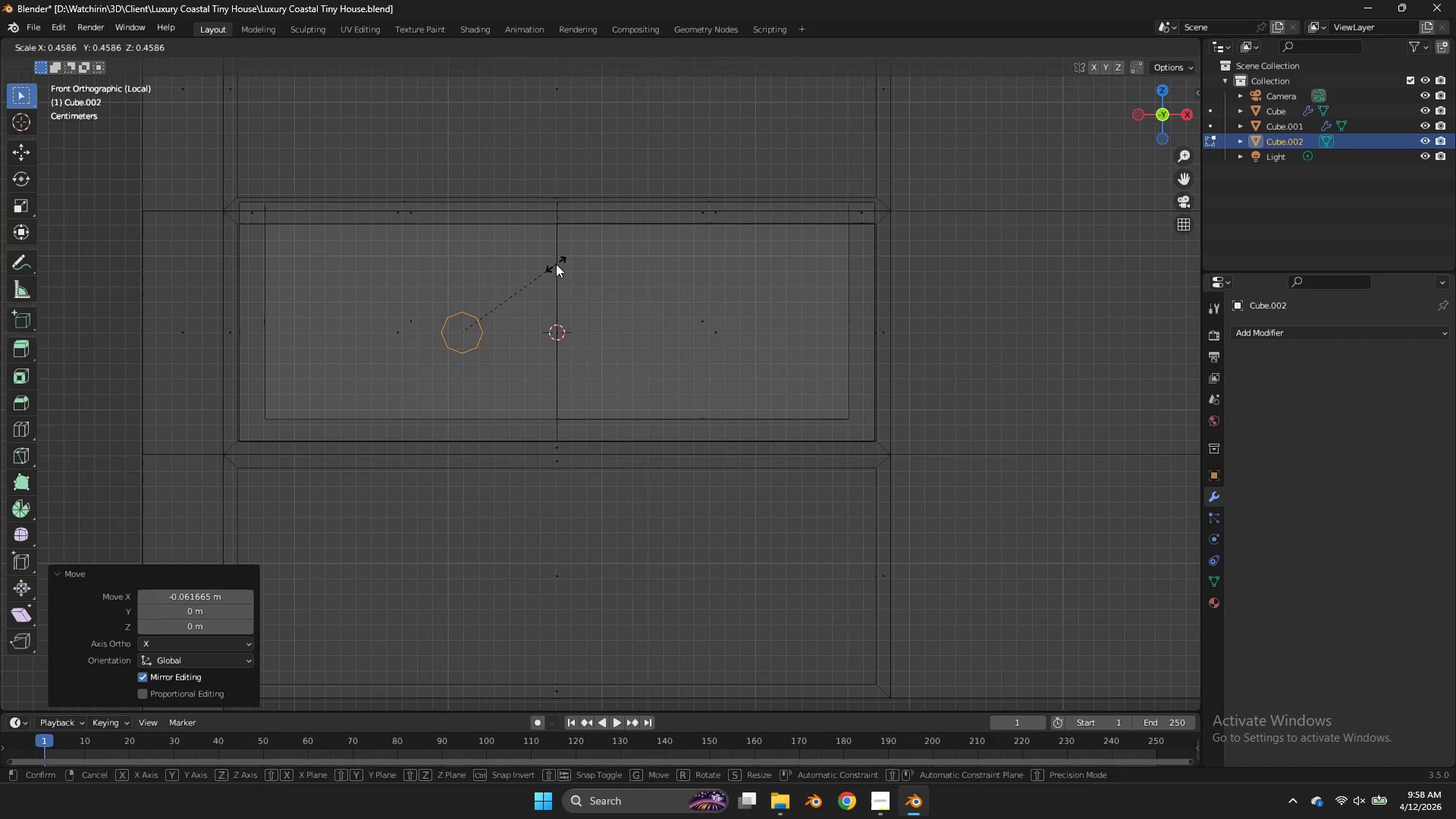 
left_click([556, 264])
 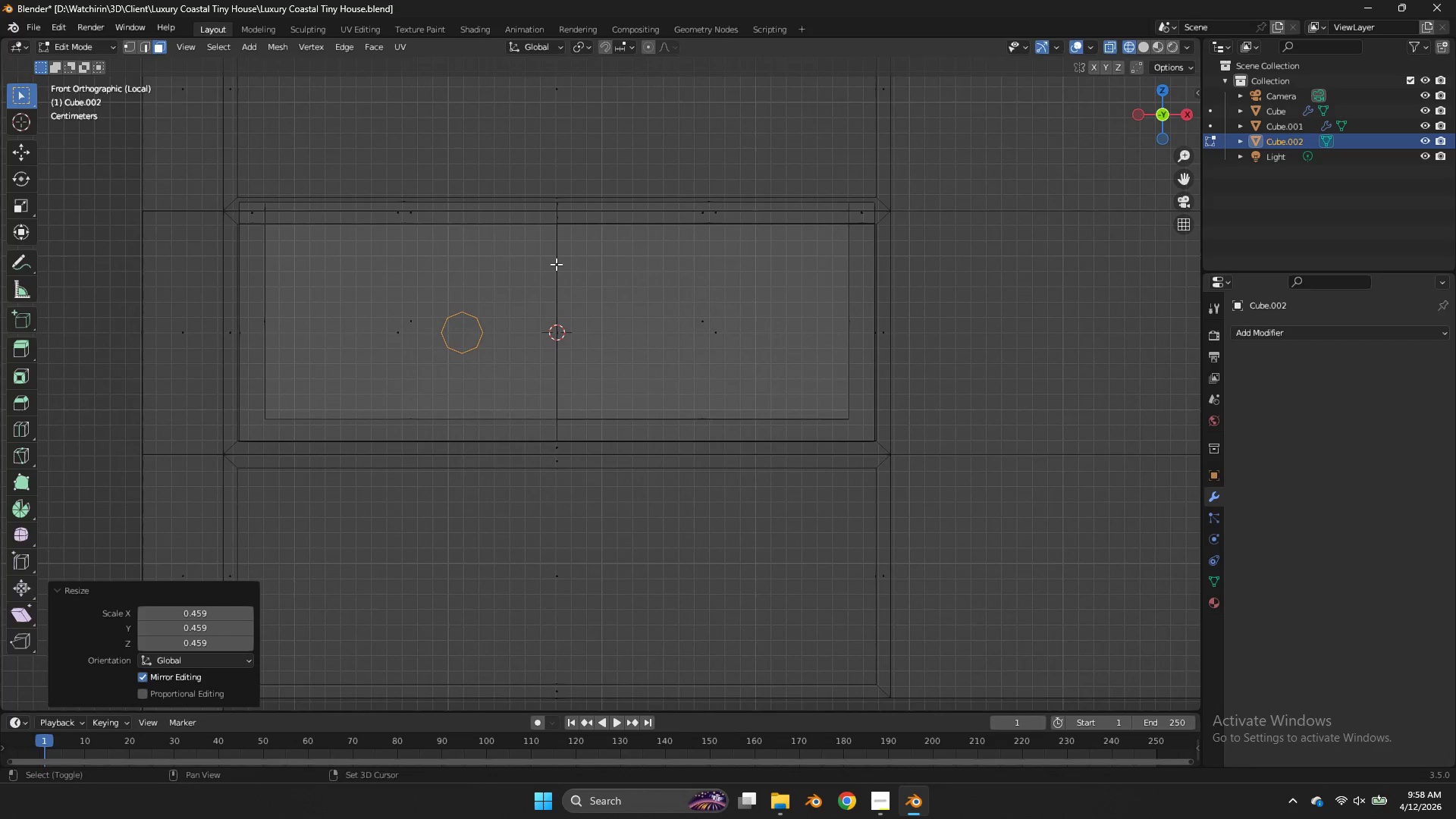 
type(Dx)
 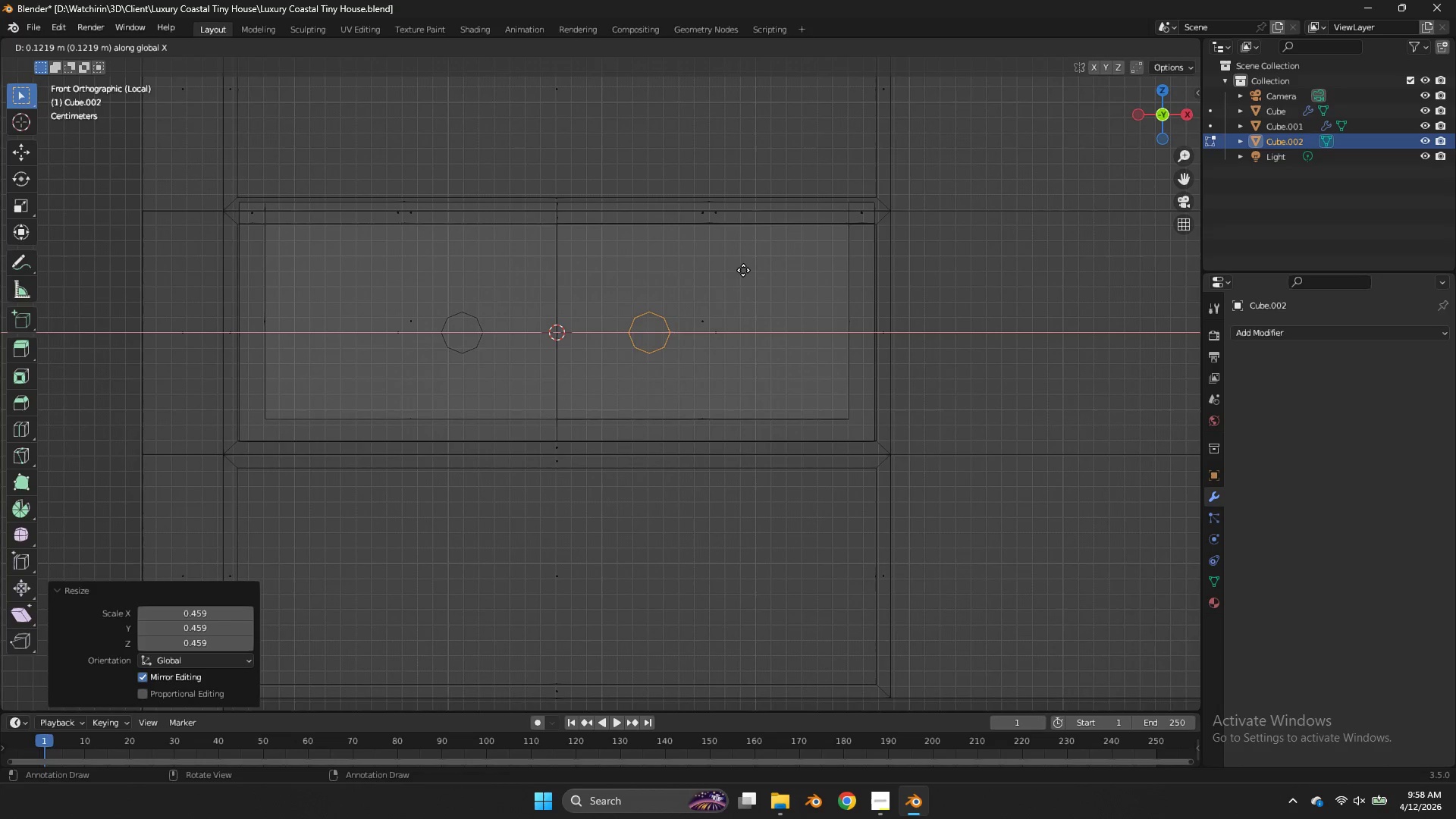 
hold_key(key=ShiftLeft, duration=1.27)
left_click([625, 268])
 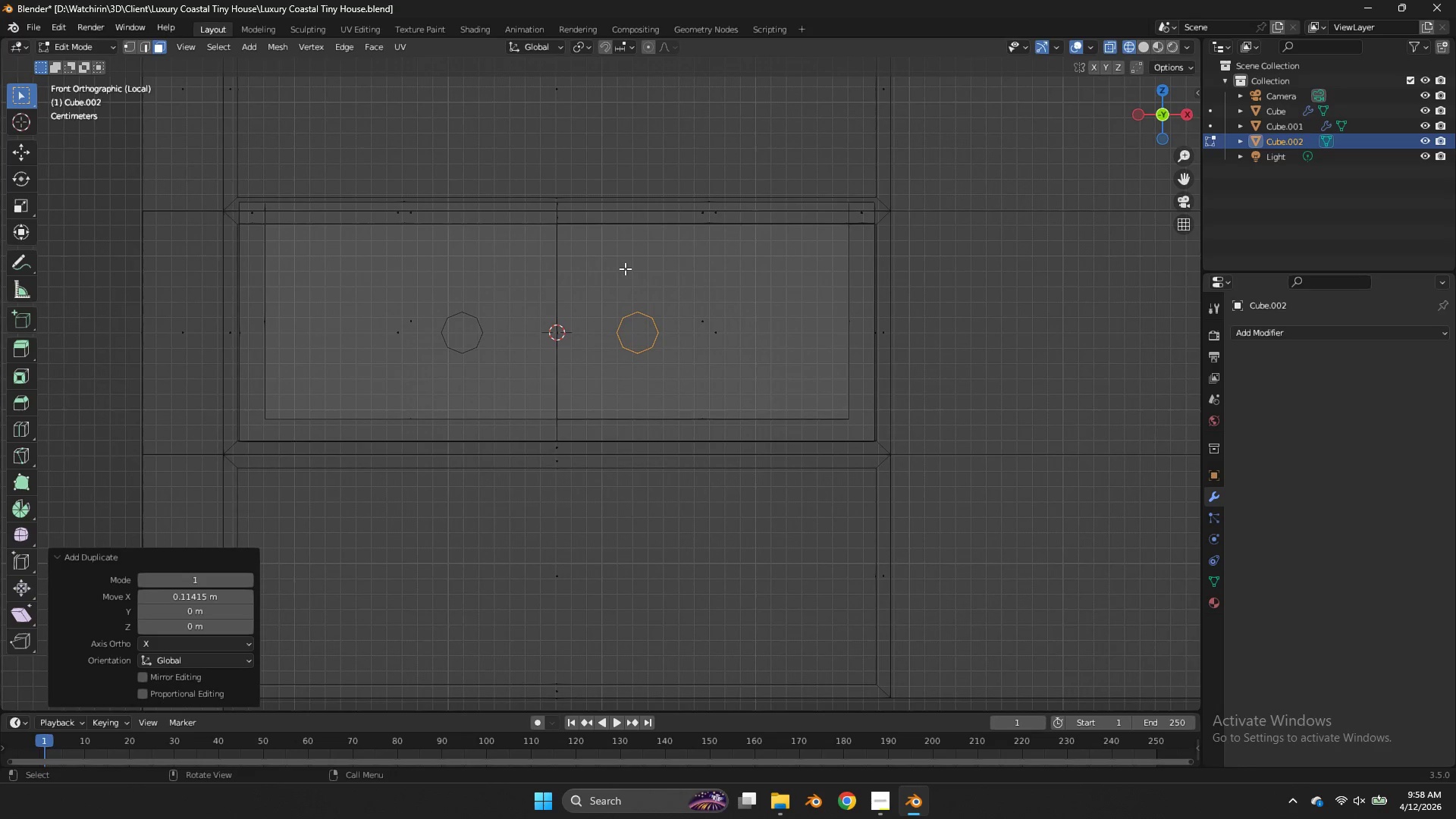 
key(Z)
 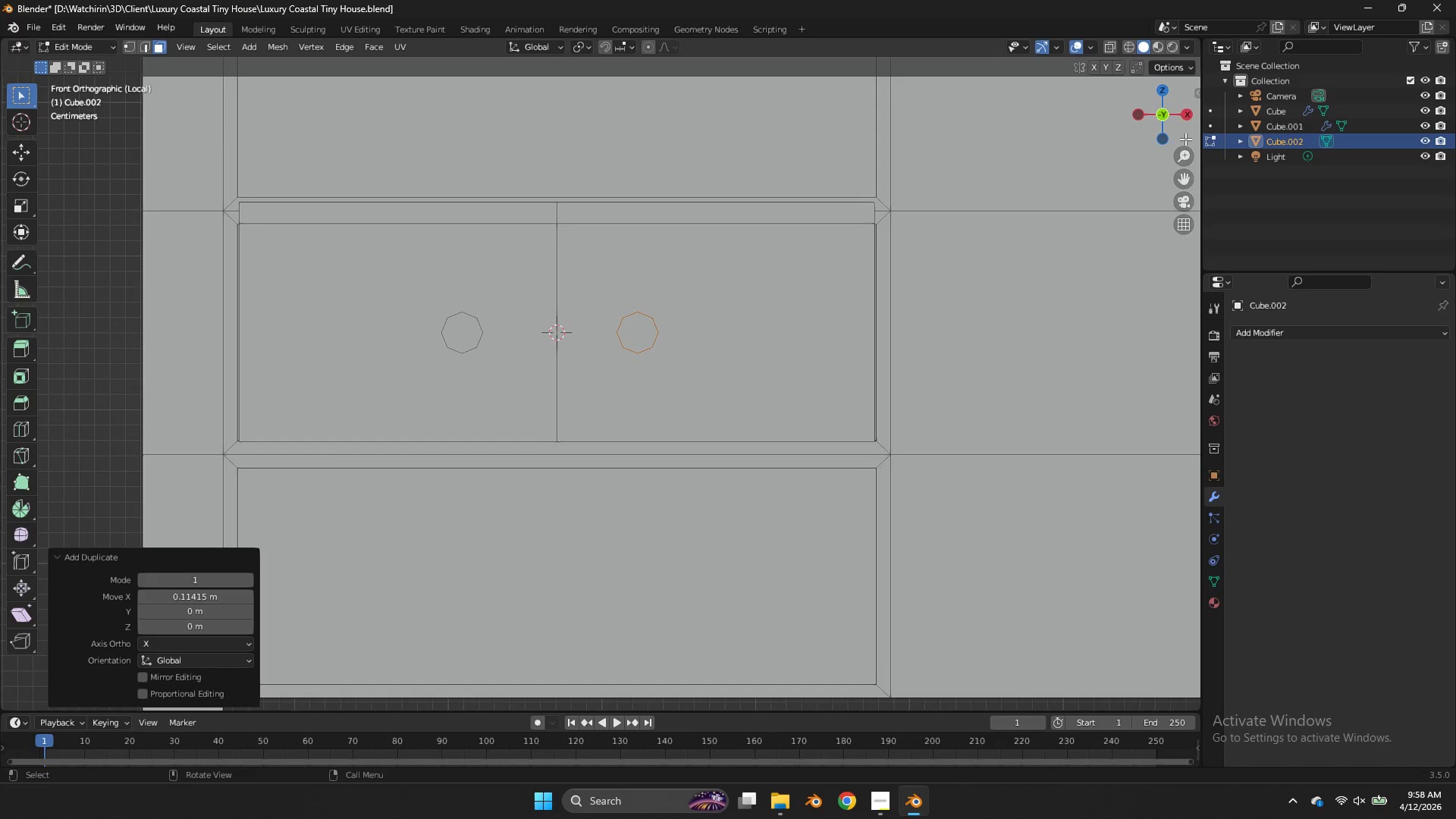 
left_click_drag(start_coordinate=[1159, 117], to_coordinate=[5, 141])
 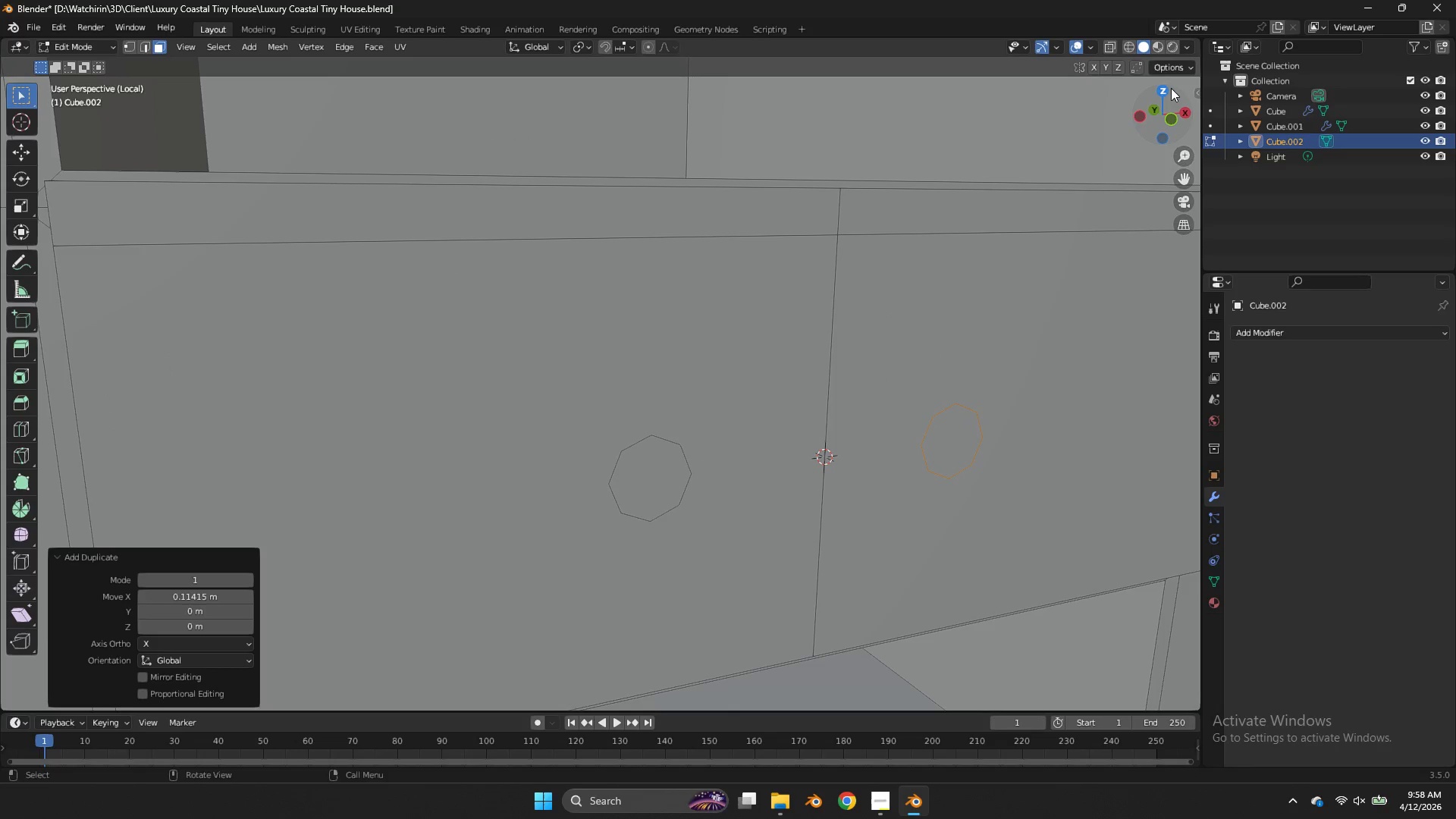 
left_click([1163, 92])
 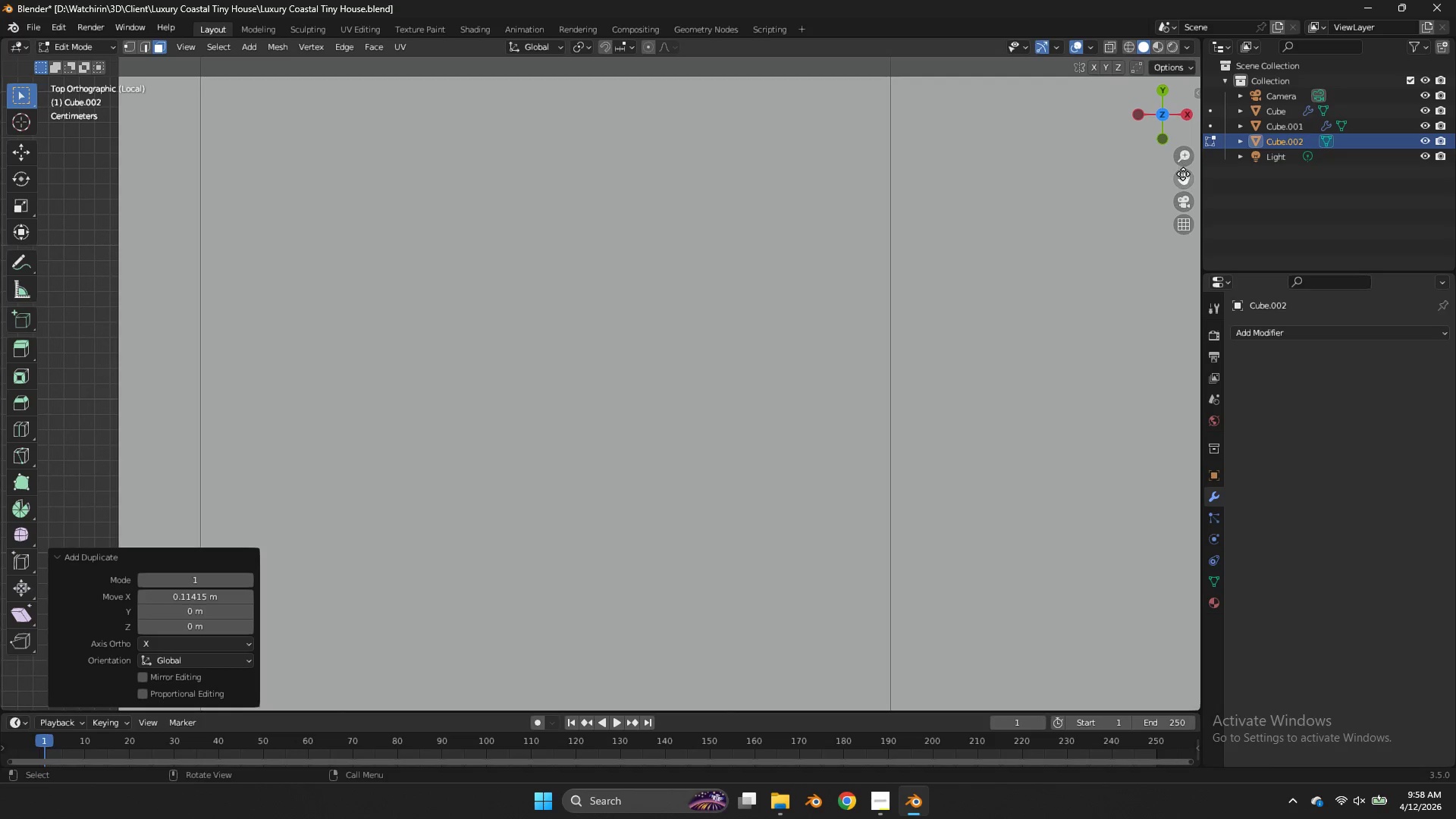 
left_click_drag(start_coordinate=[1185, 177], to_coordinate=[1168, 391])
 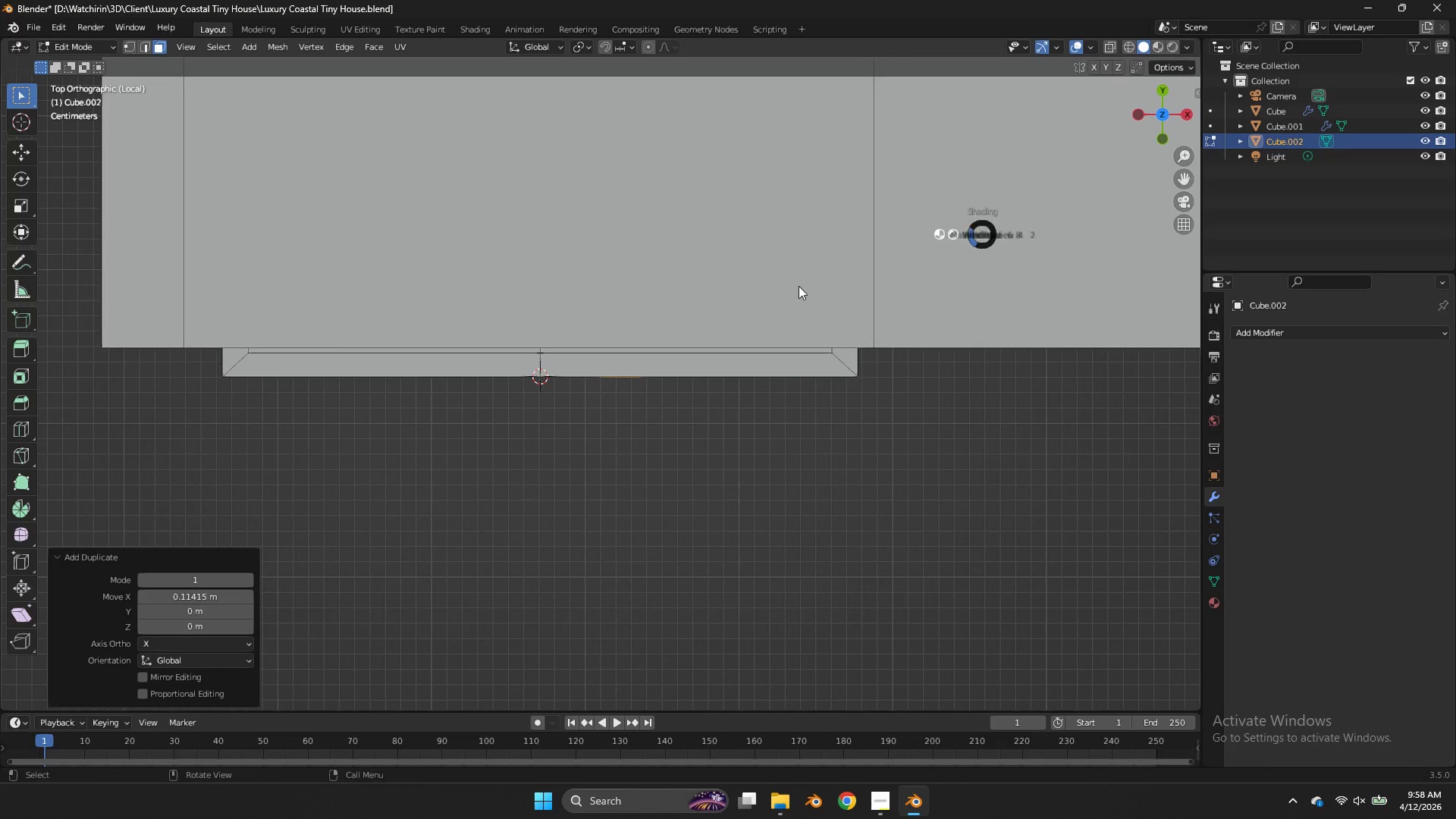 
key(Z)
 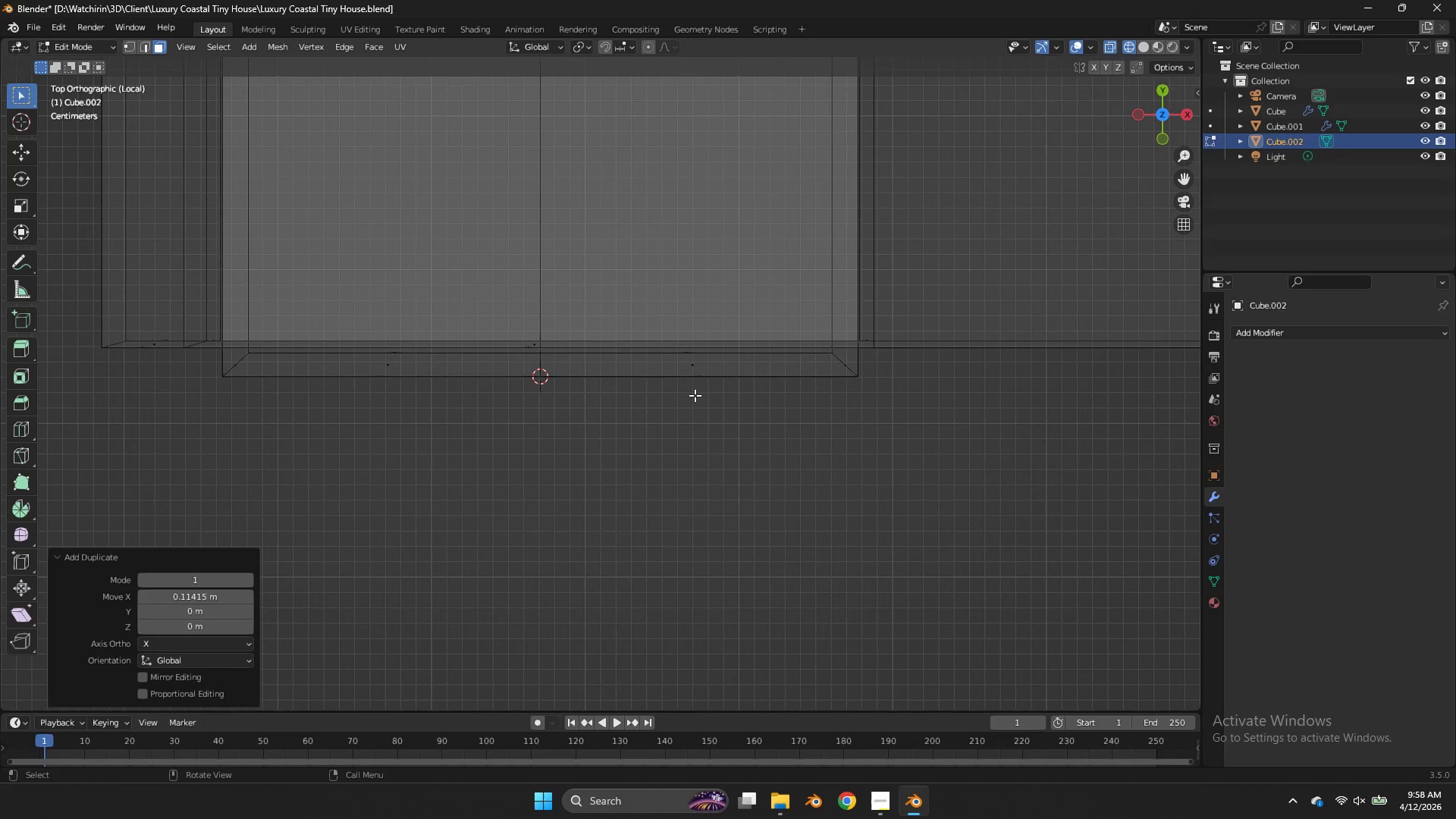 
key(Shift+ShiftLeft)
 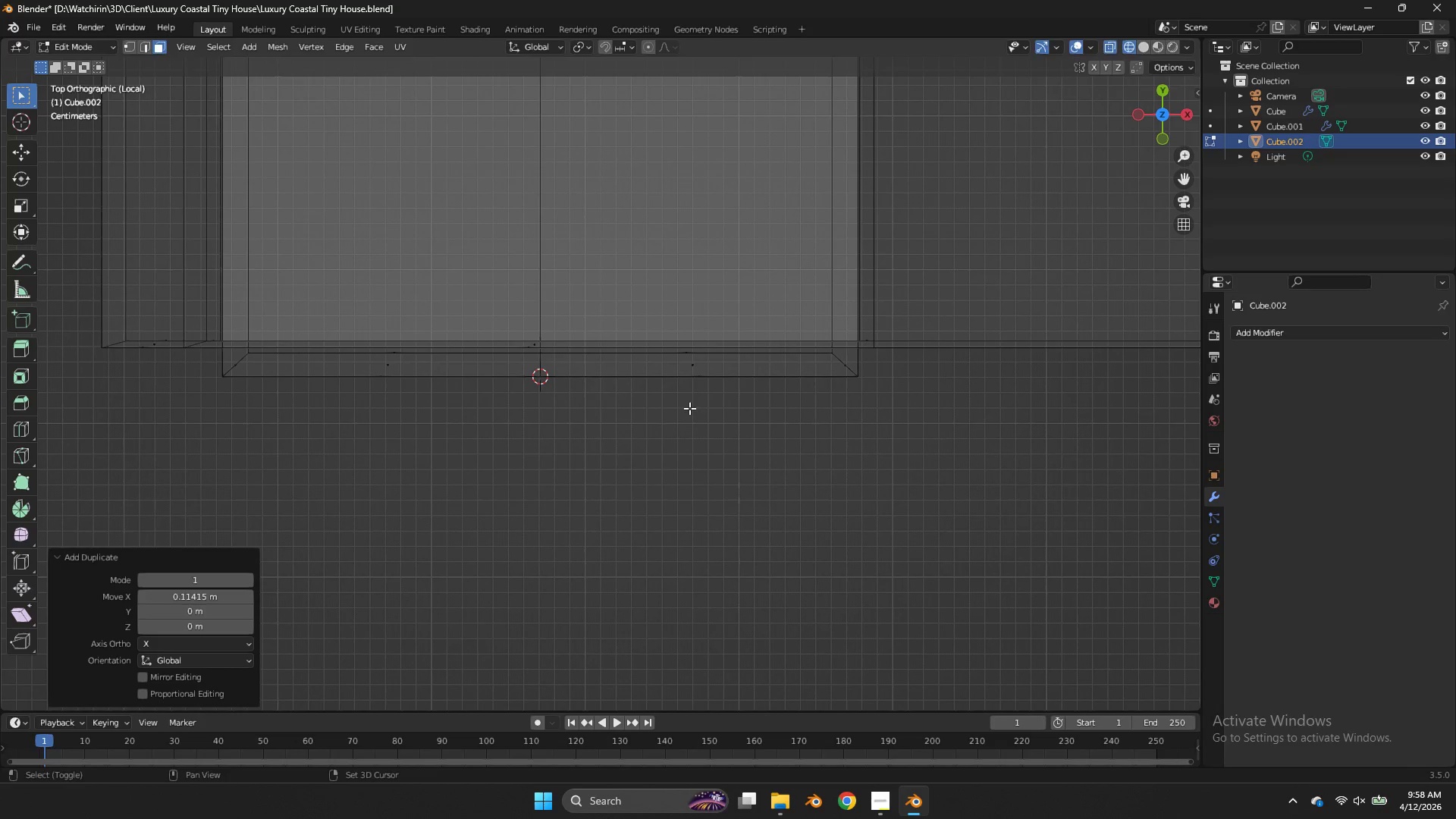 
key(Shift+D)
 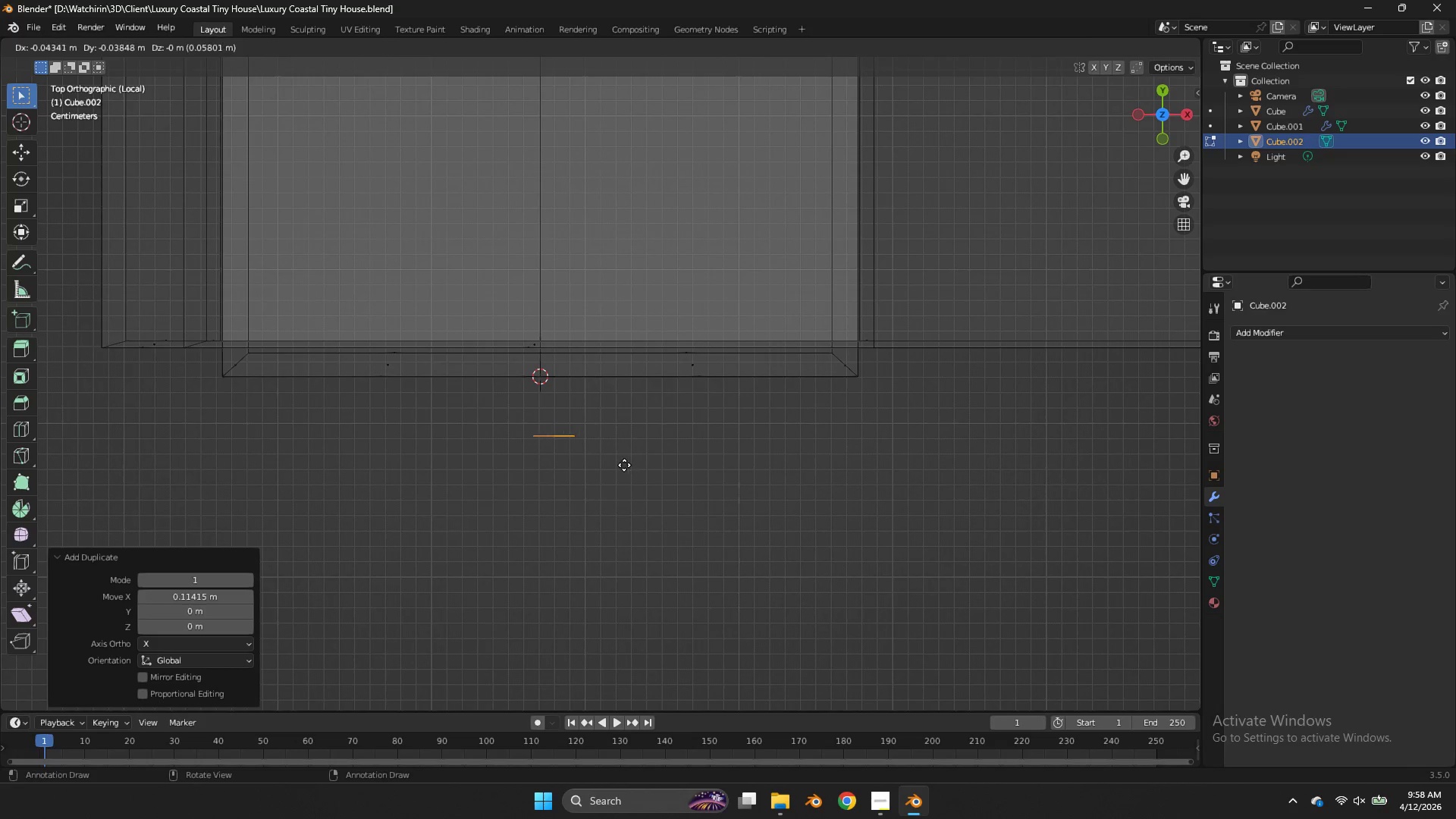 
left_click([624, 465])
 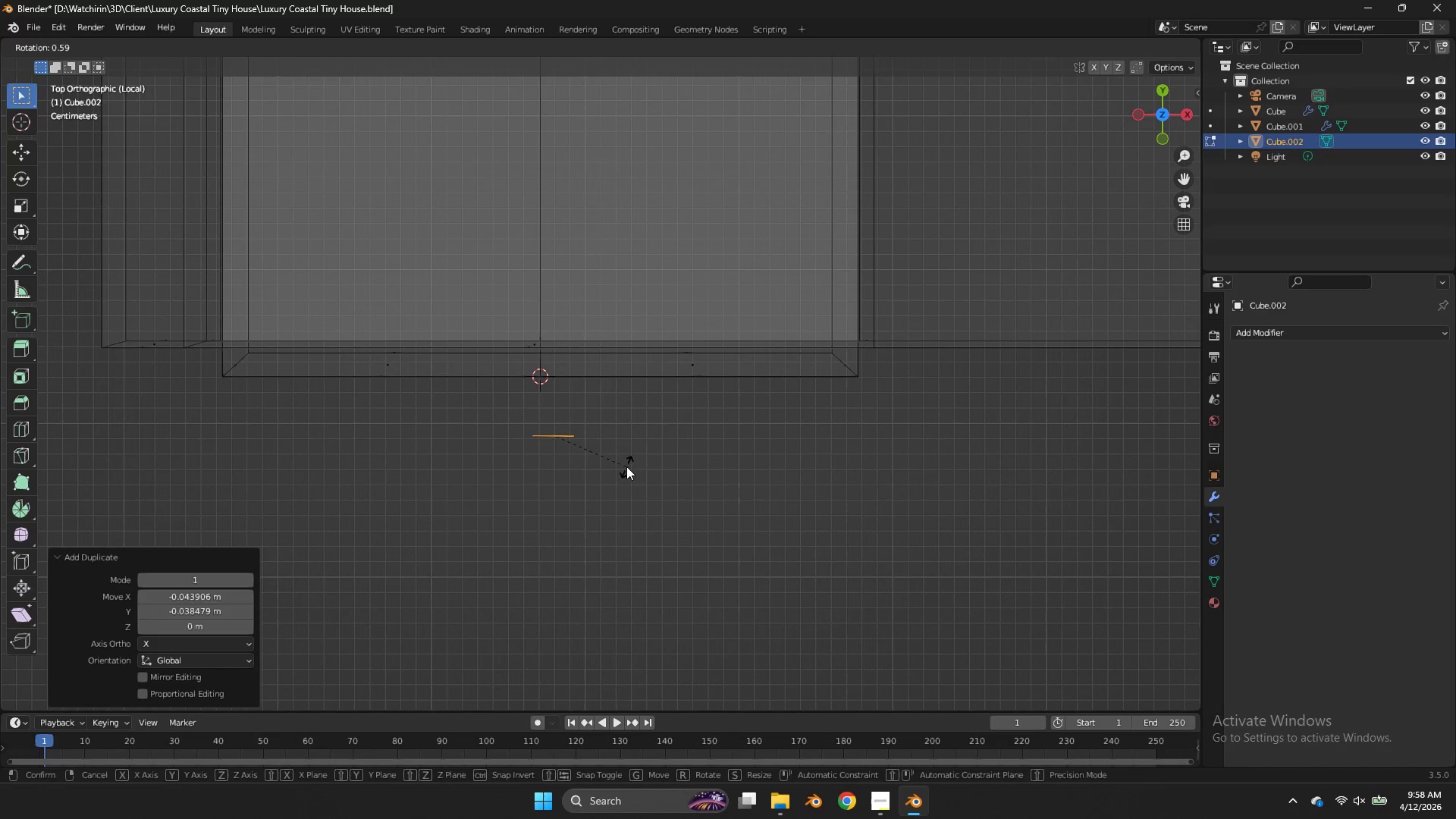 
key(R)
 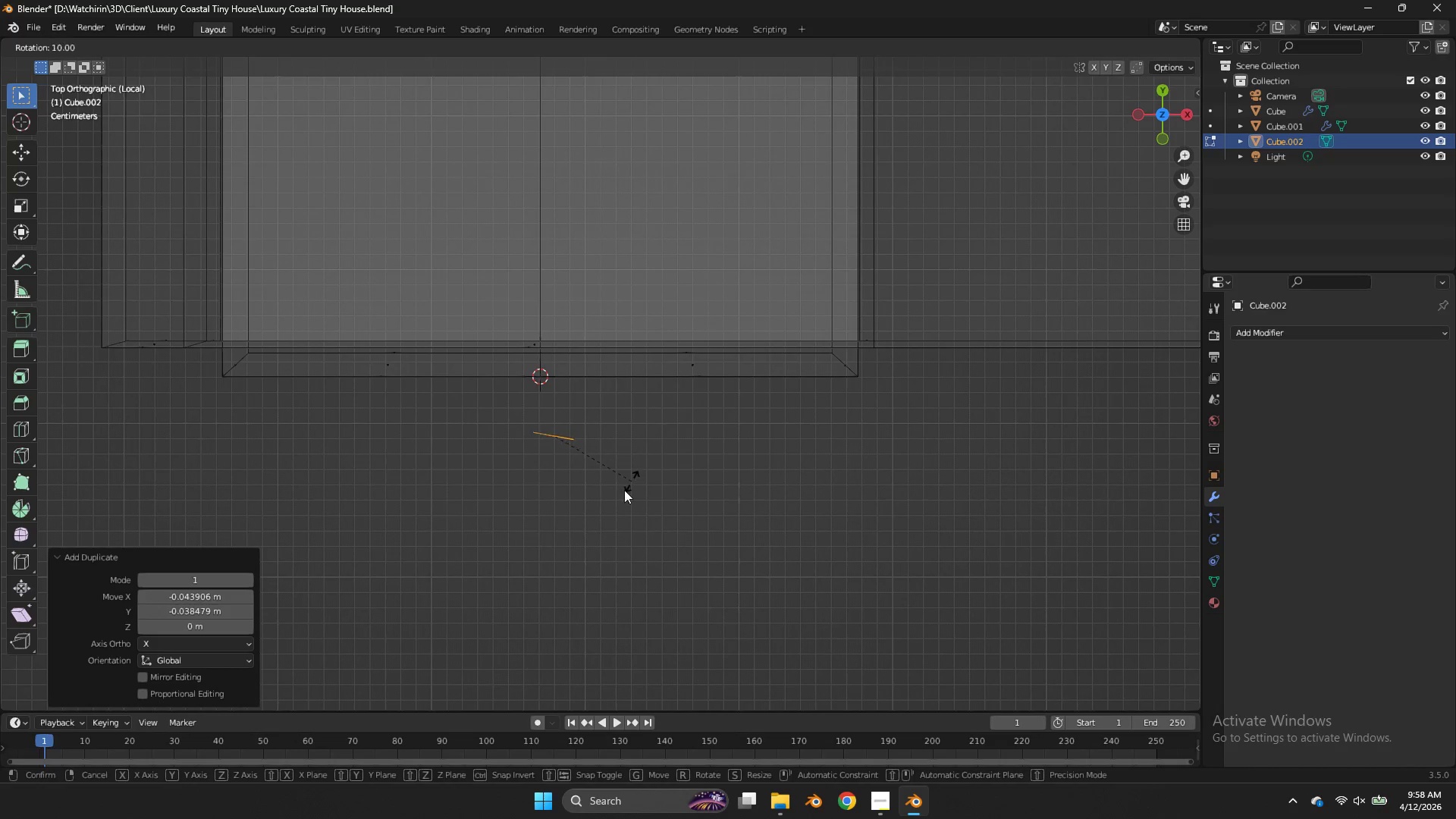 
hold_key(key=ControlLeft, duration=1.28)
left_click([493, 571])
 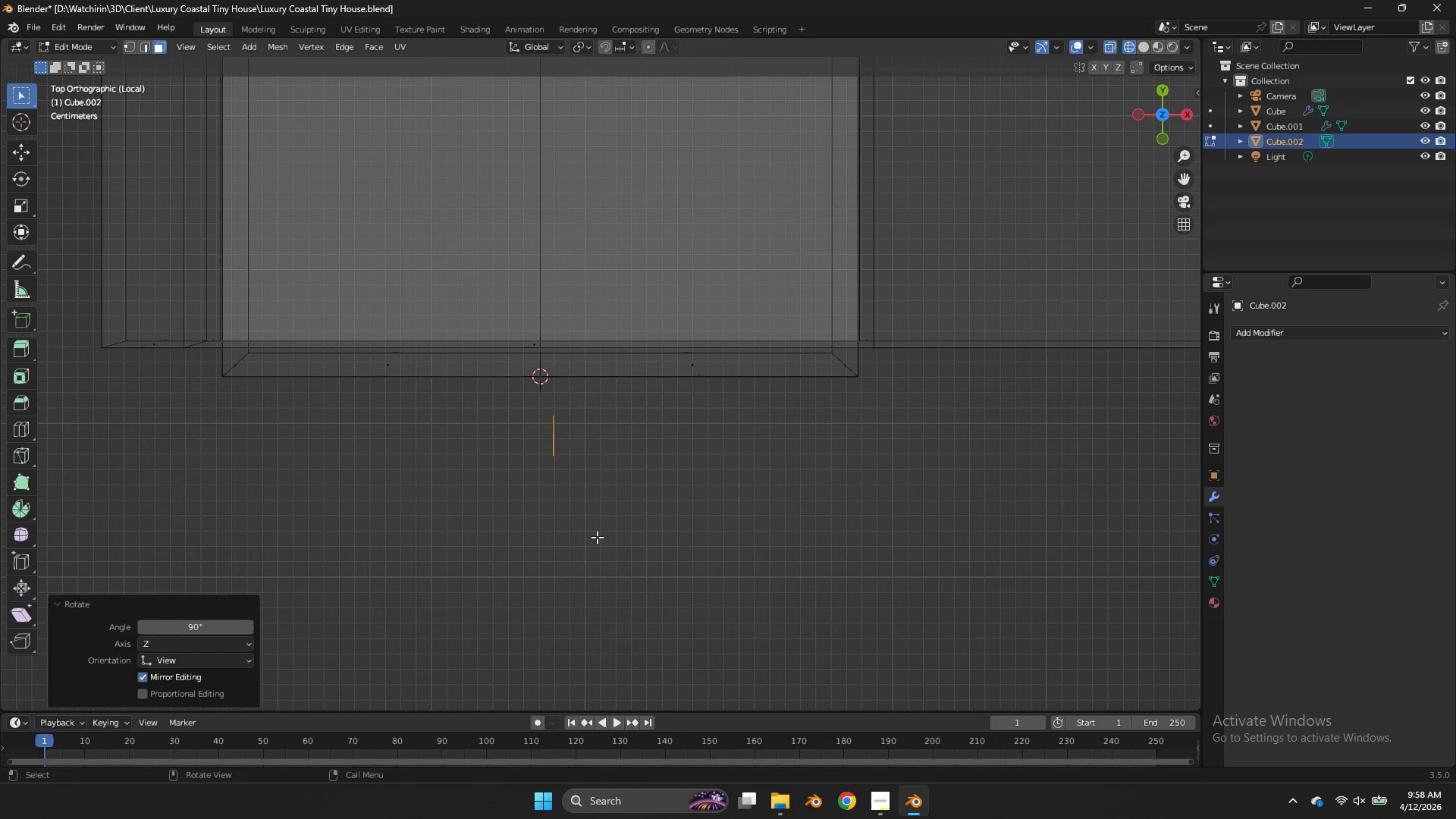 
key(G)
 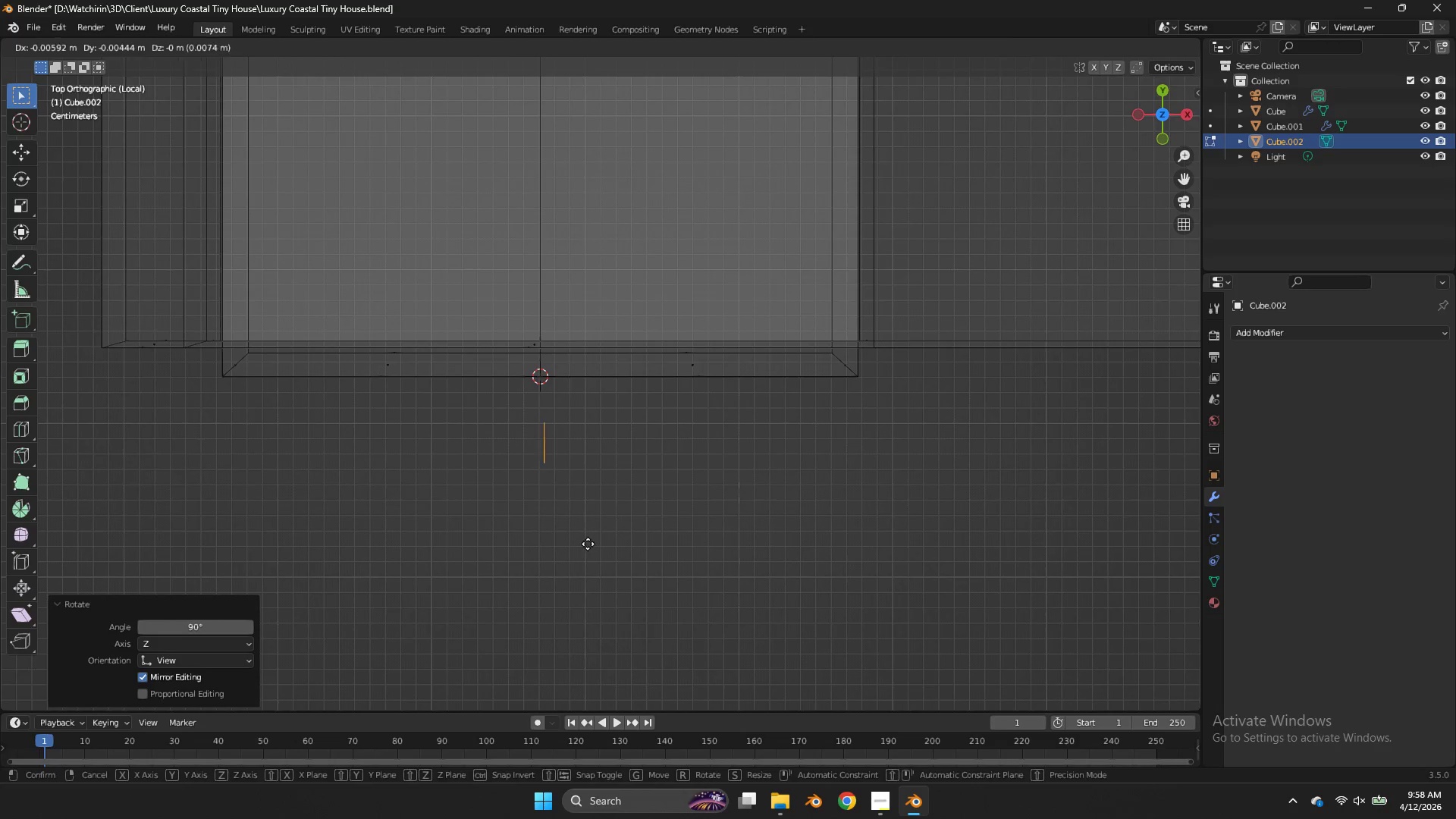 
hold_key(key=ShiftLeft, duration=1.58)
left_click([571, 552])
 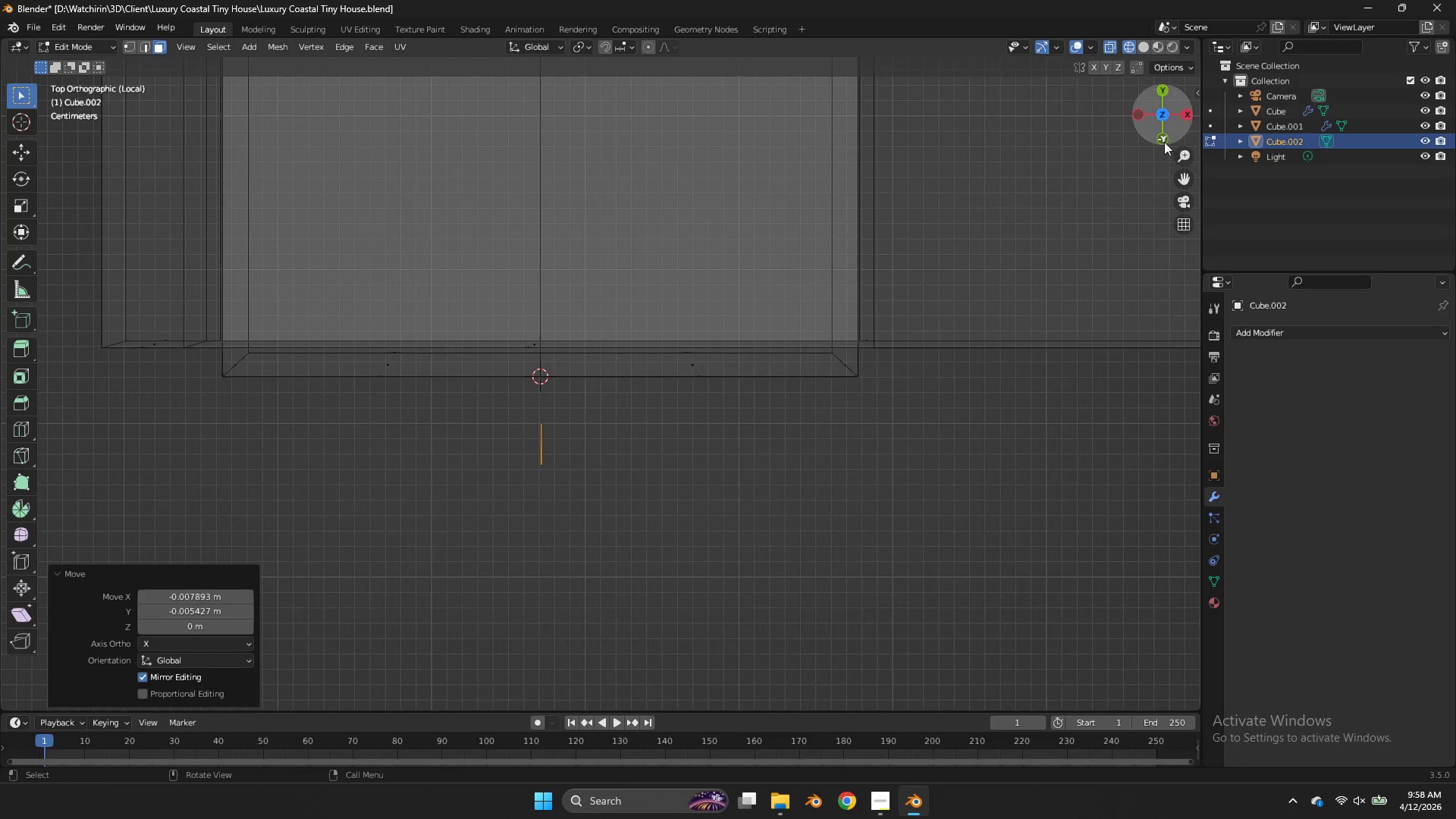 
left_click([1161, 138])
 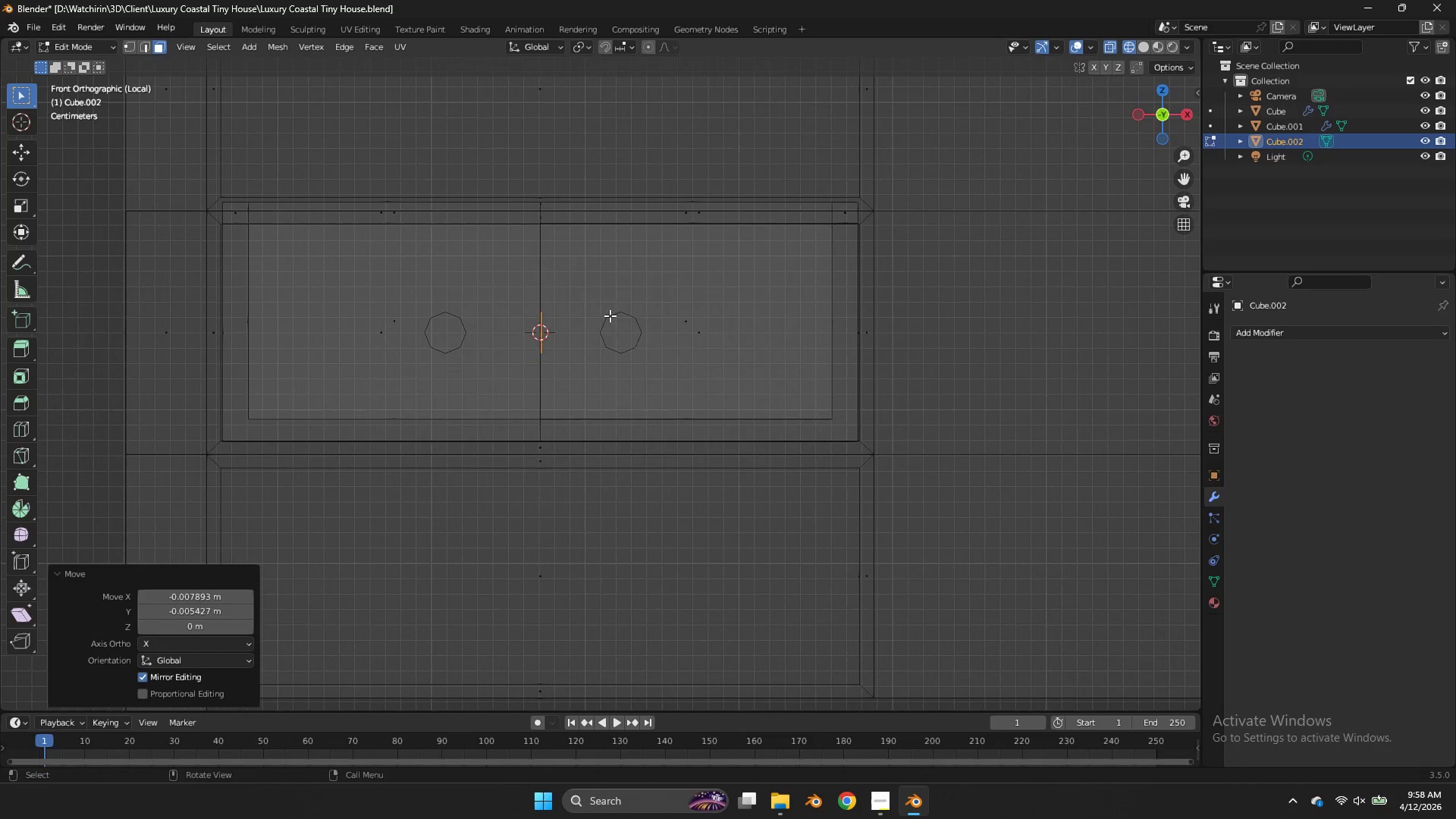 
key(Z)
 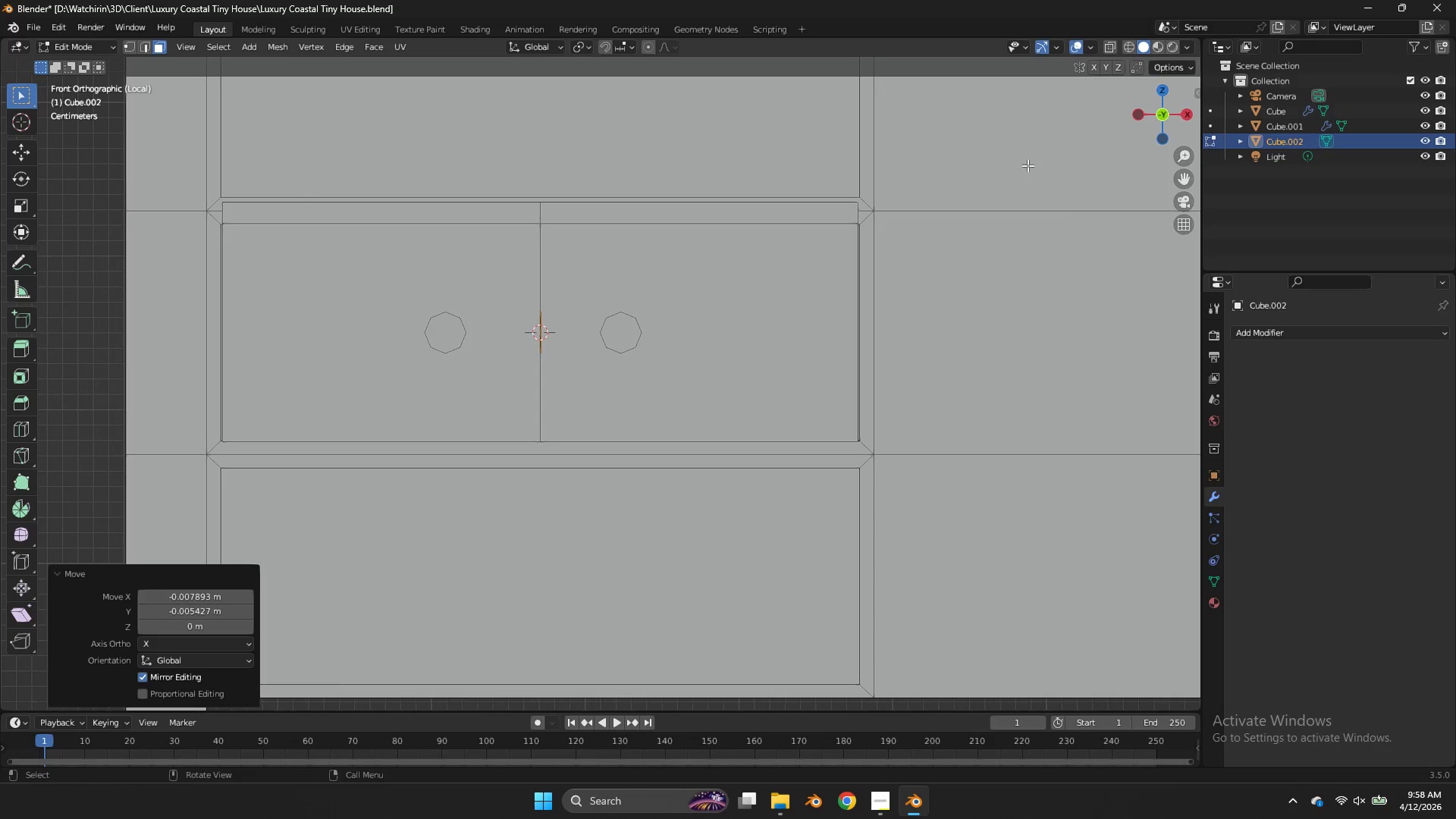 
left_click_drag(start_coordinate=[1156, 115], to_coordinate=[1163, 193])
 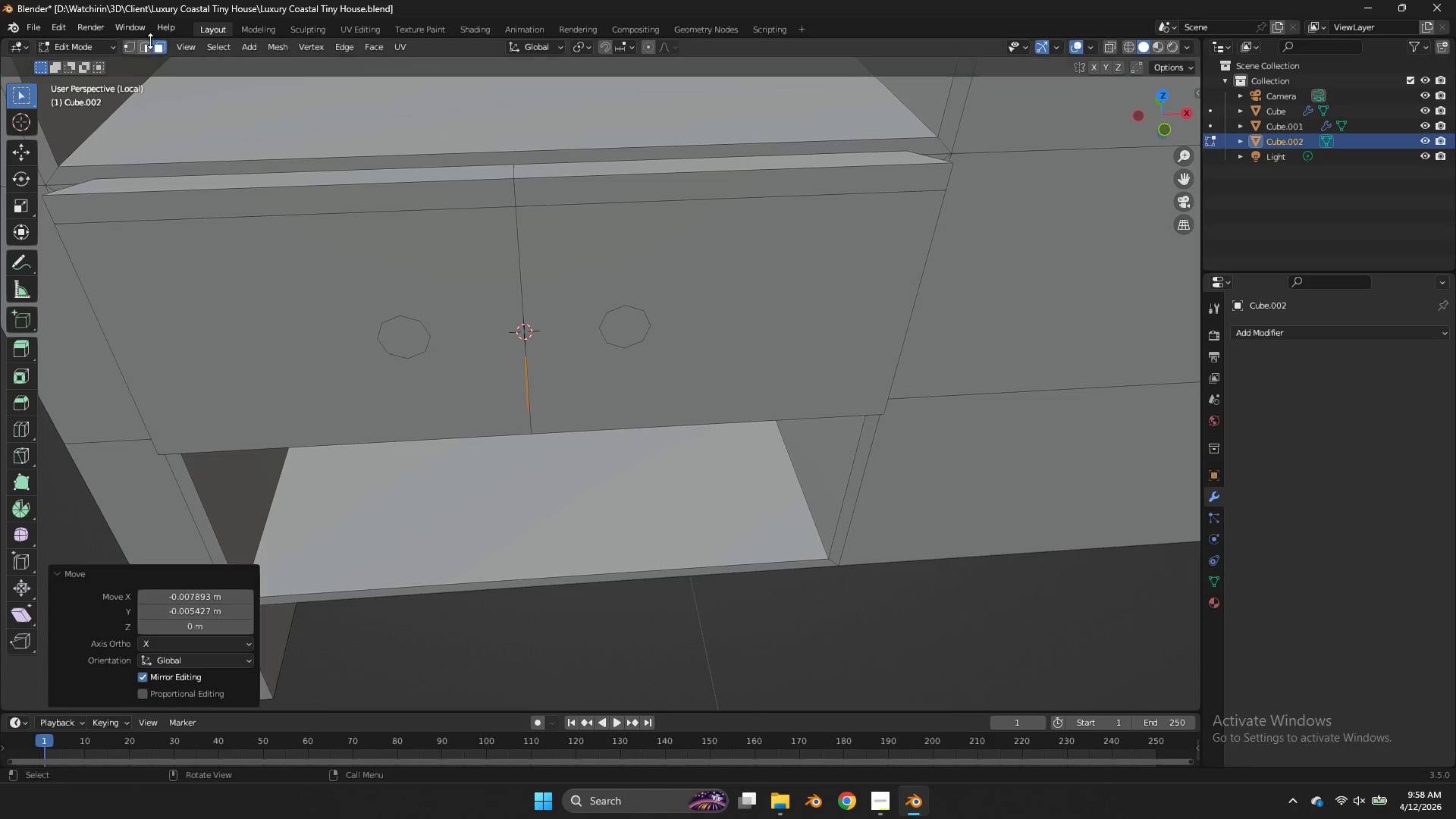 
scroll: coordinate [1103, 121], scroll_direction: up, amount: 1.0
 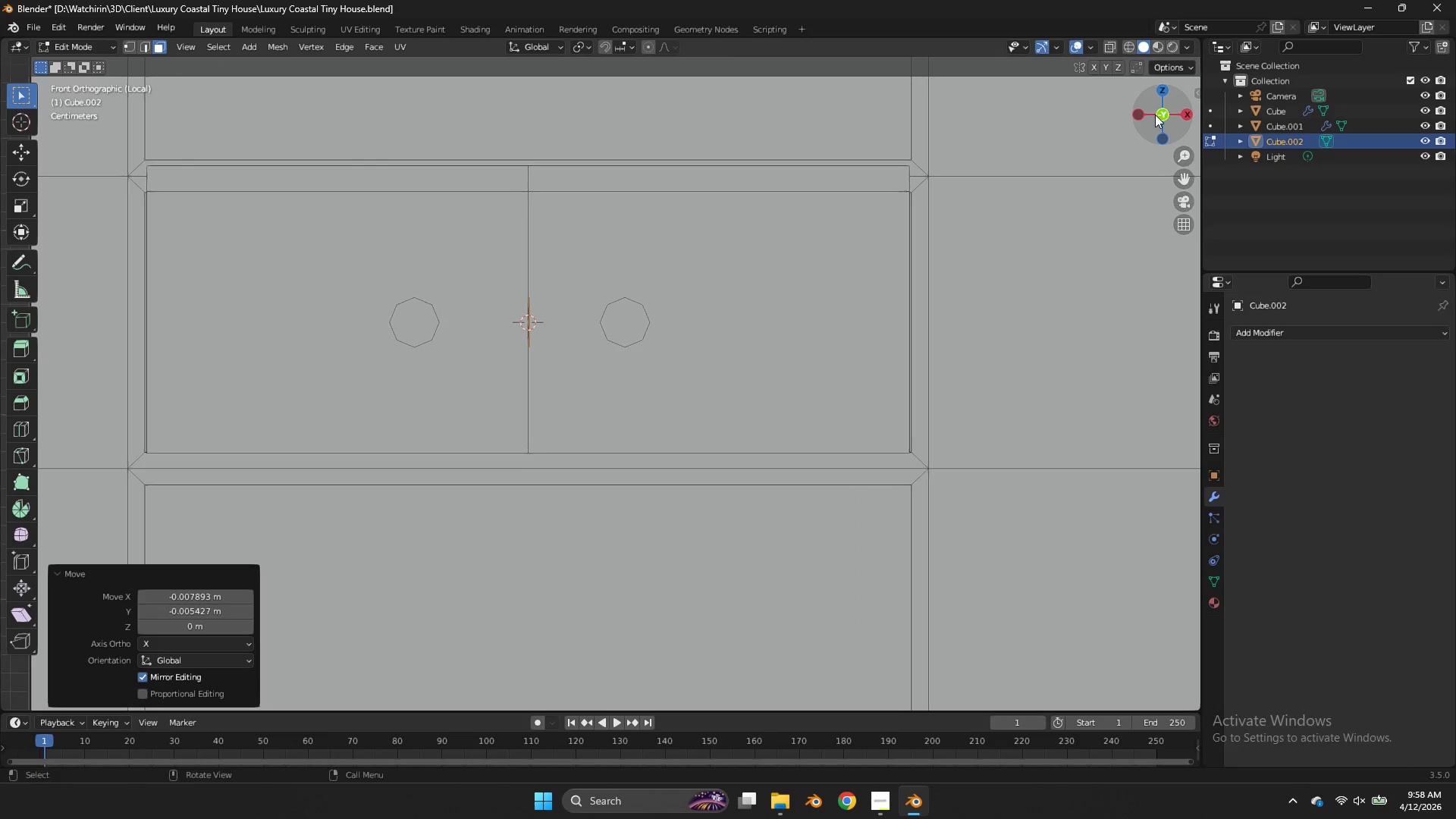 
left_click([152, 46])
 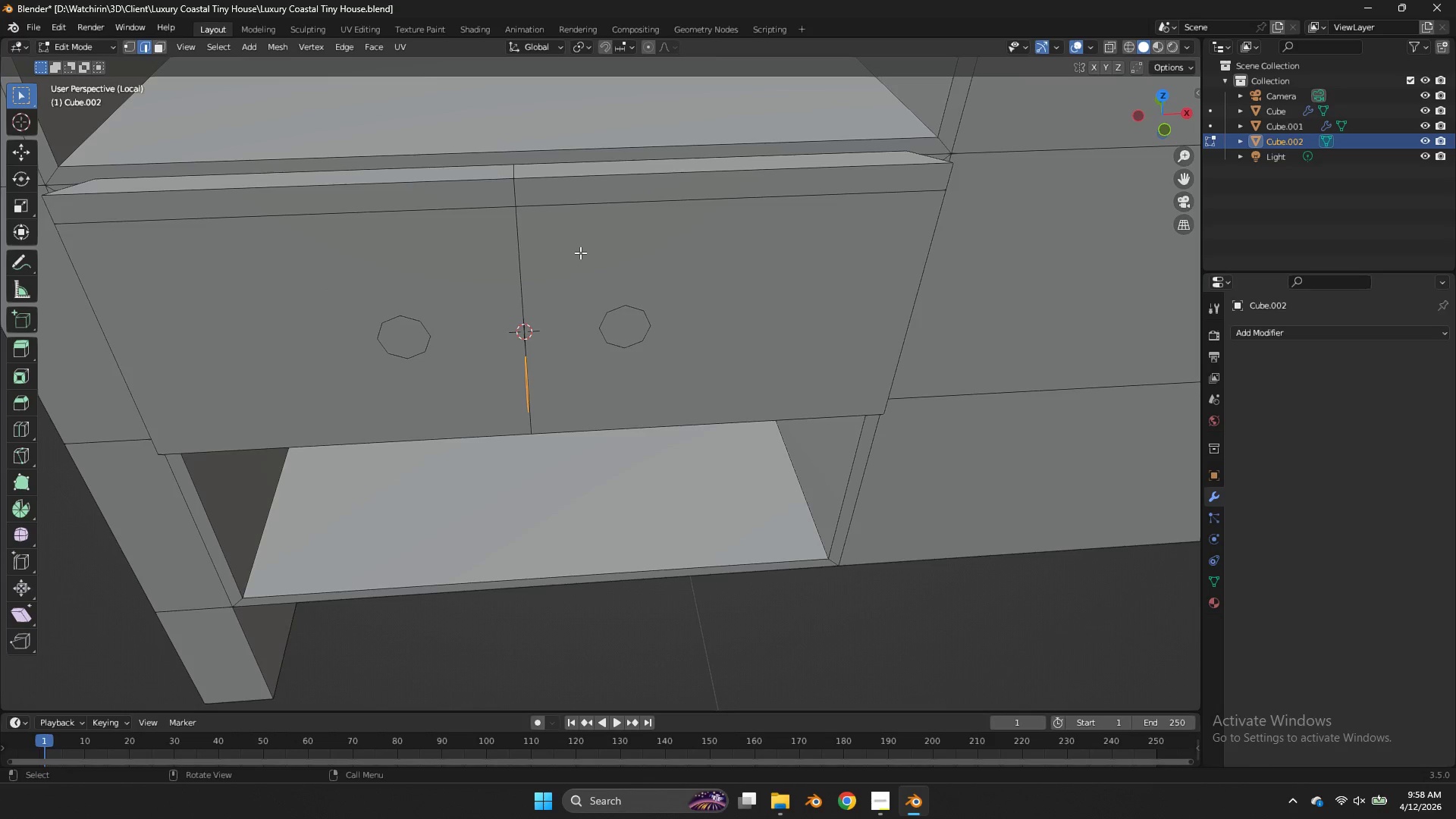 
hold_key(key=ShiftLeft, duration=0.91)
hold_key(key=AltLeft, duration=0.97)
left_click([634, 301])
 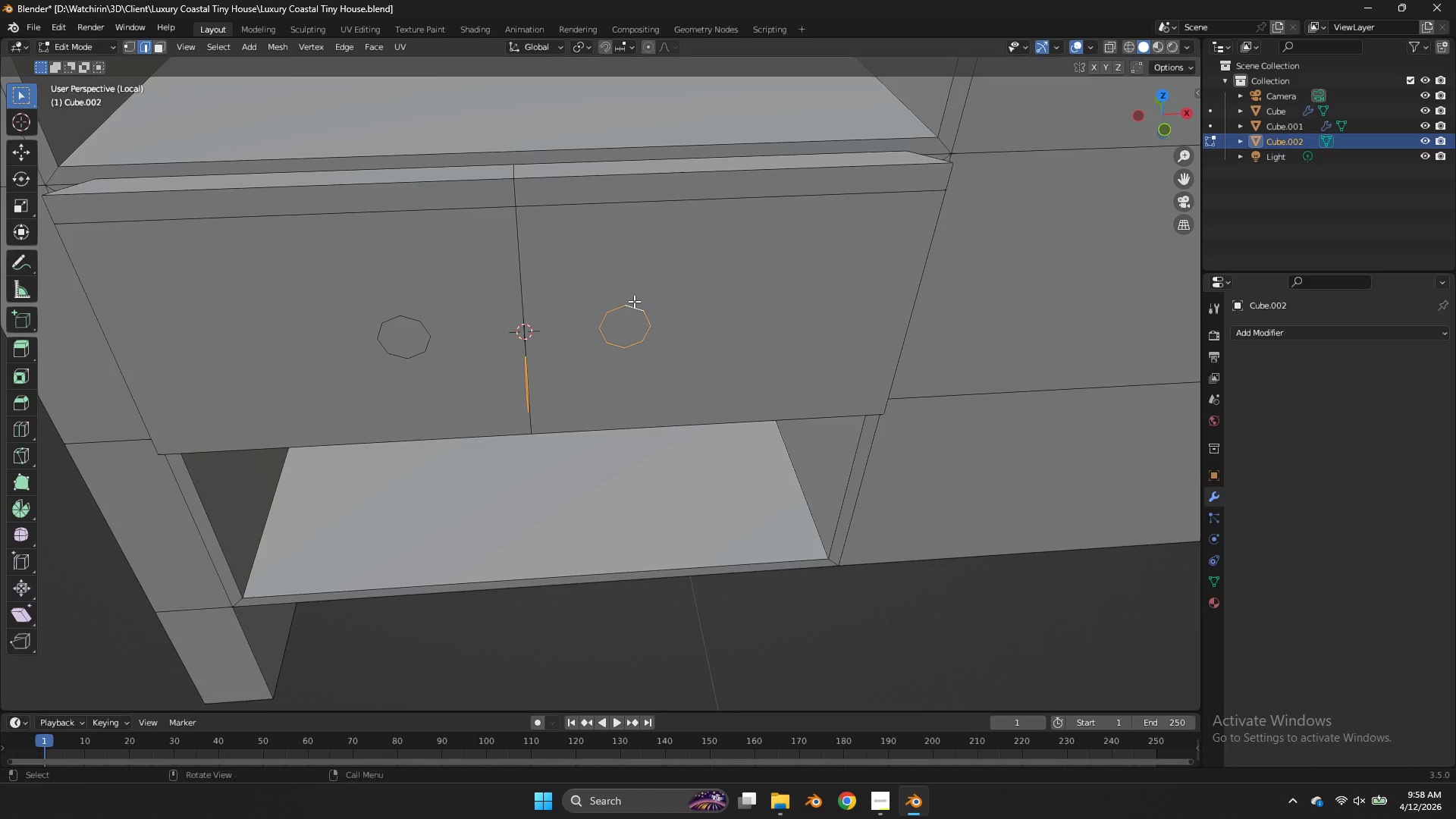 
key(Control+E)
 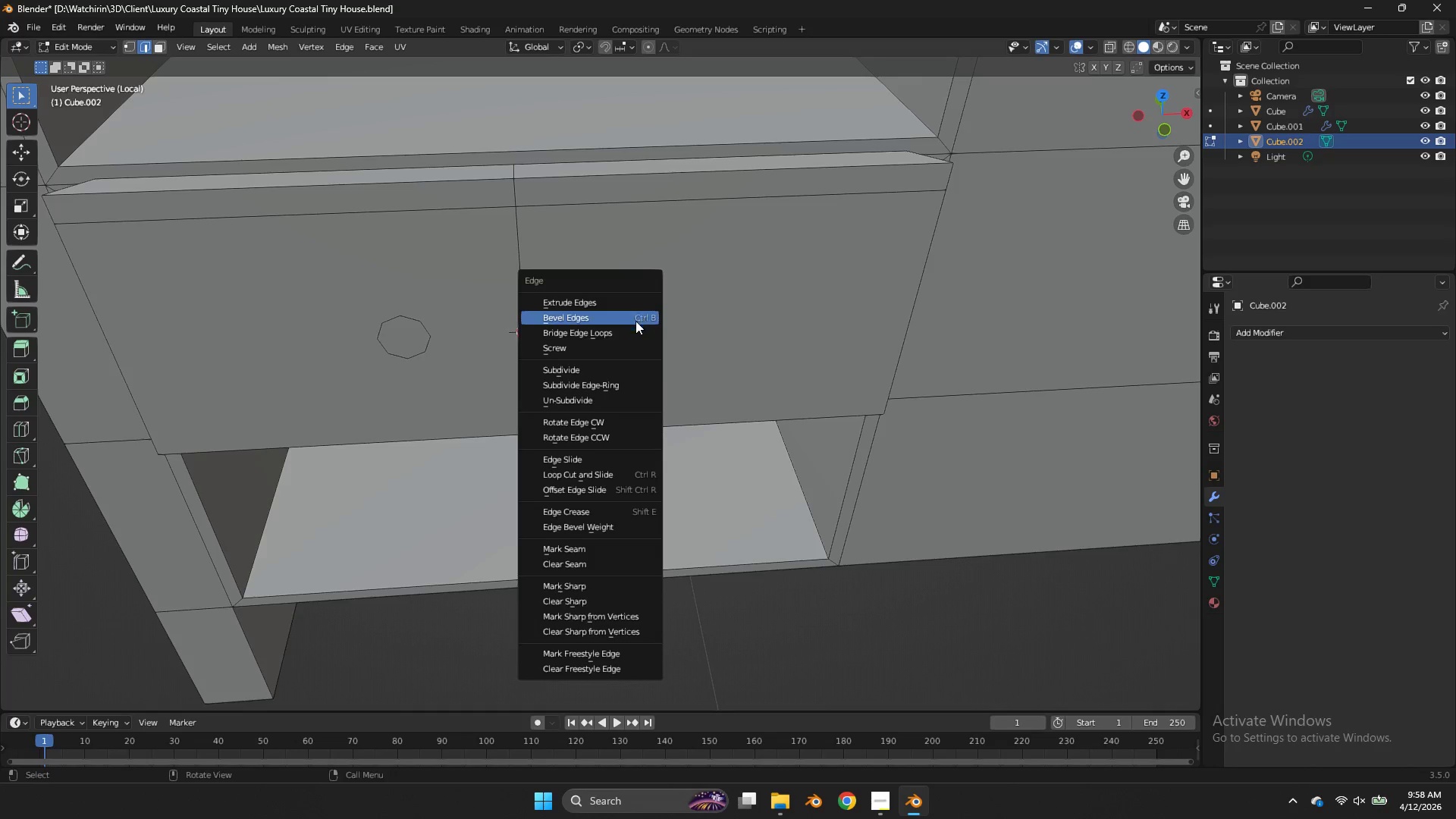 
left_click([632, 329])
 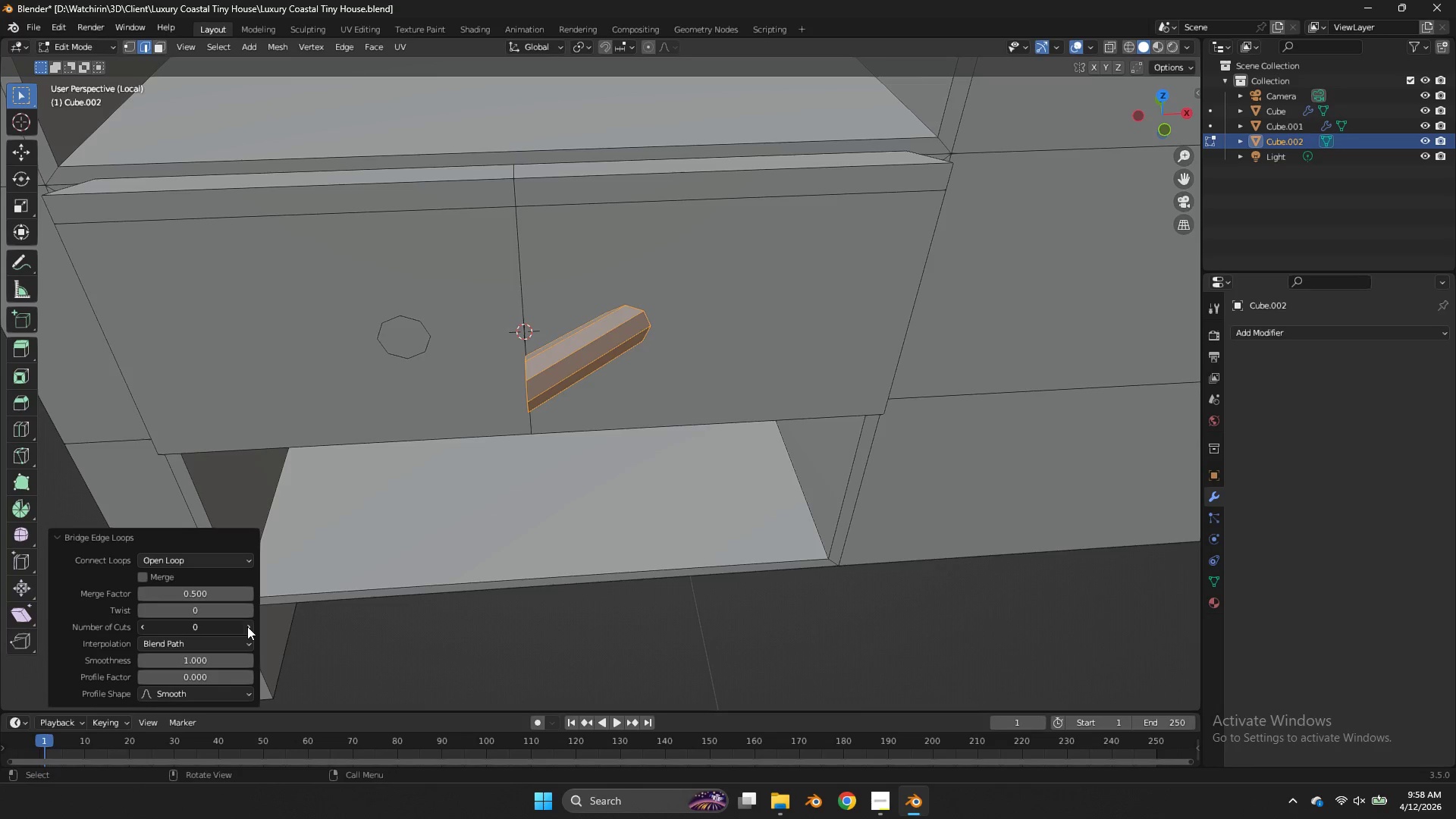 
double_click([247, 626])
 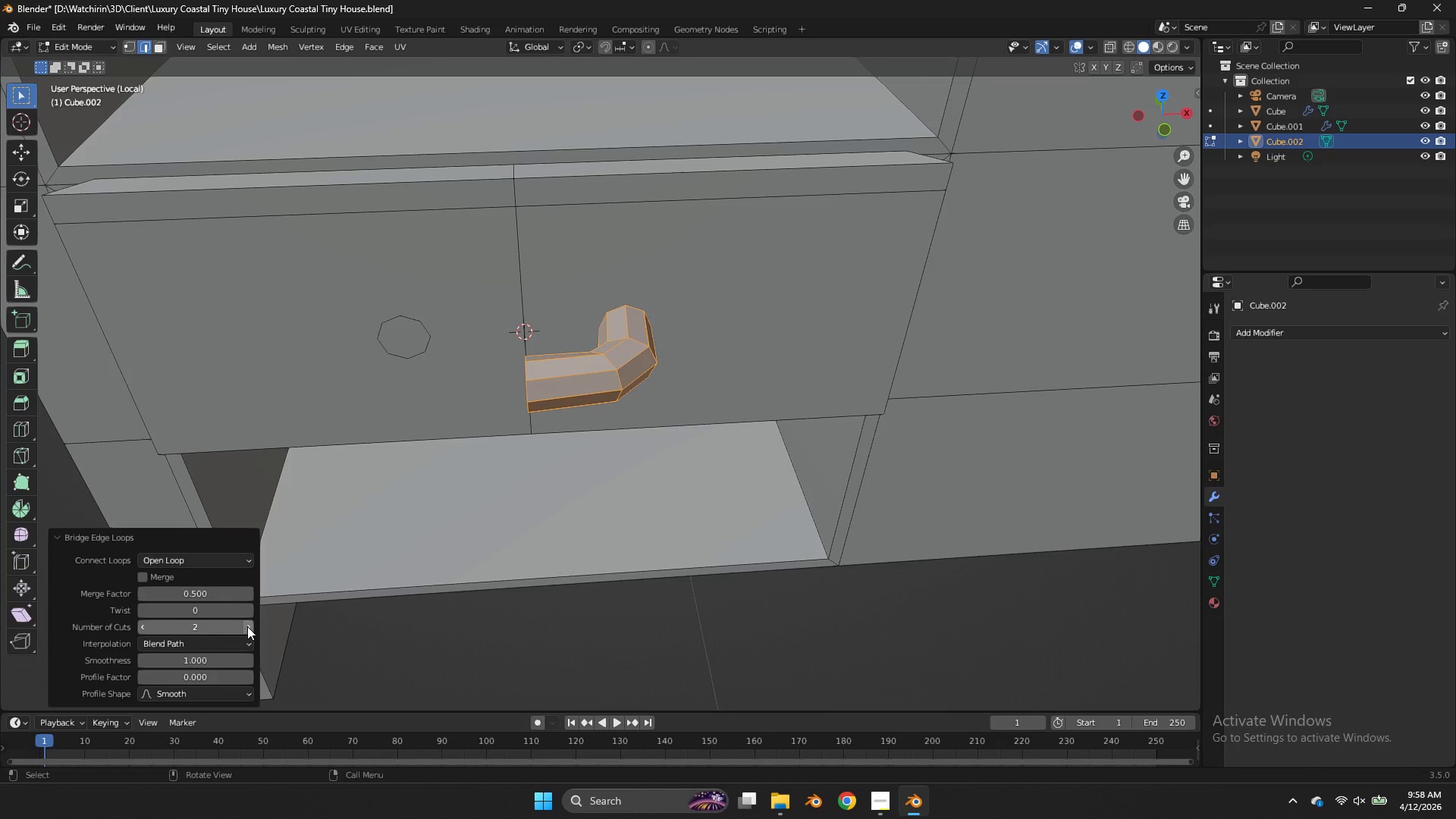 
triple_click([247, 626])
 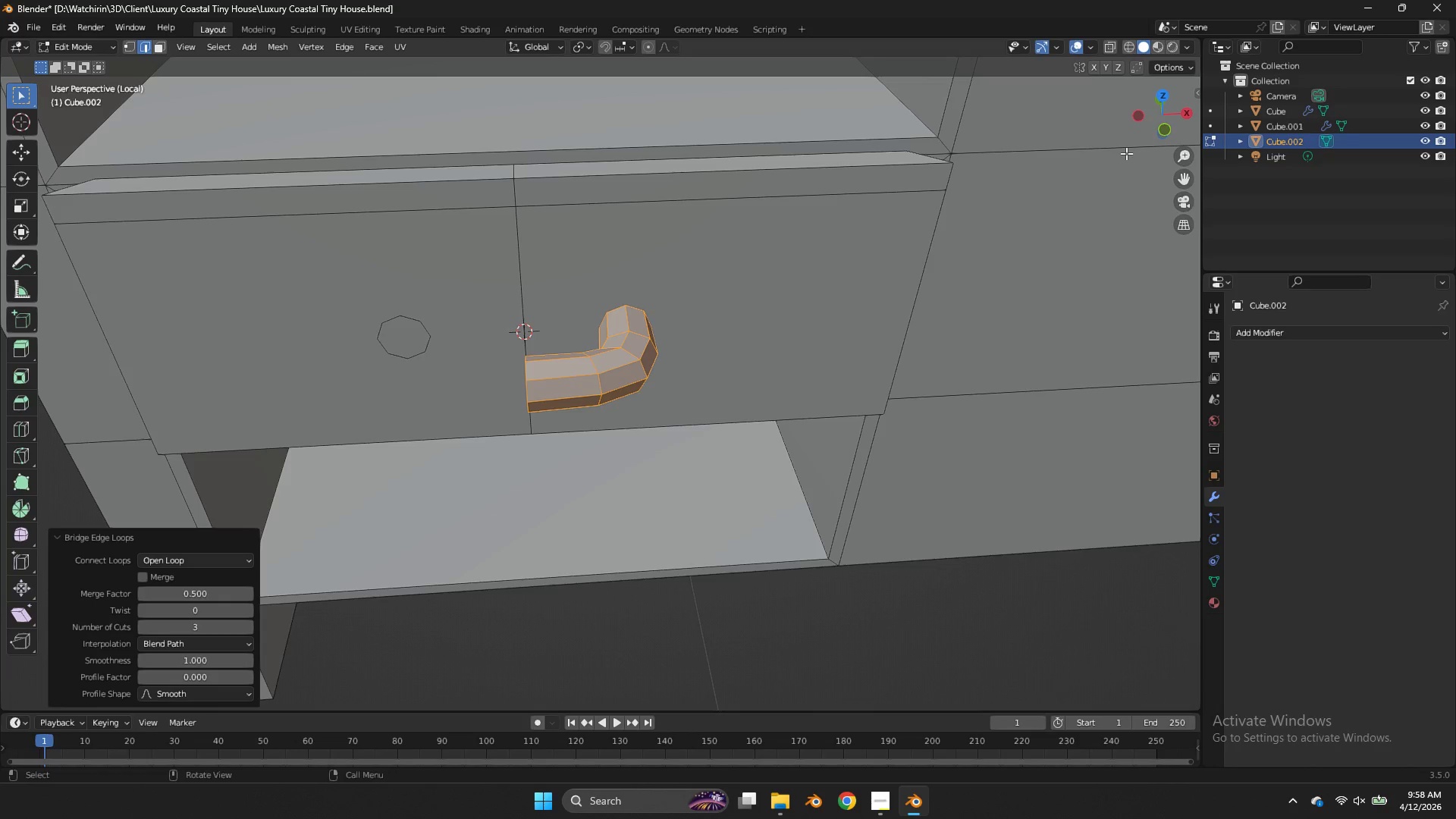 
left_click_drag(start_coordinate=[1169, 100], to_coordinate=[114, 62])
 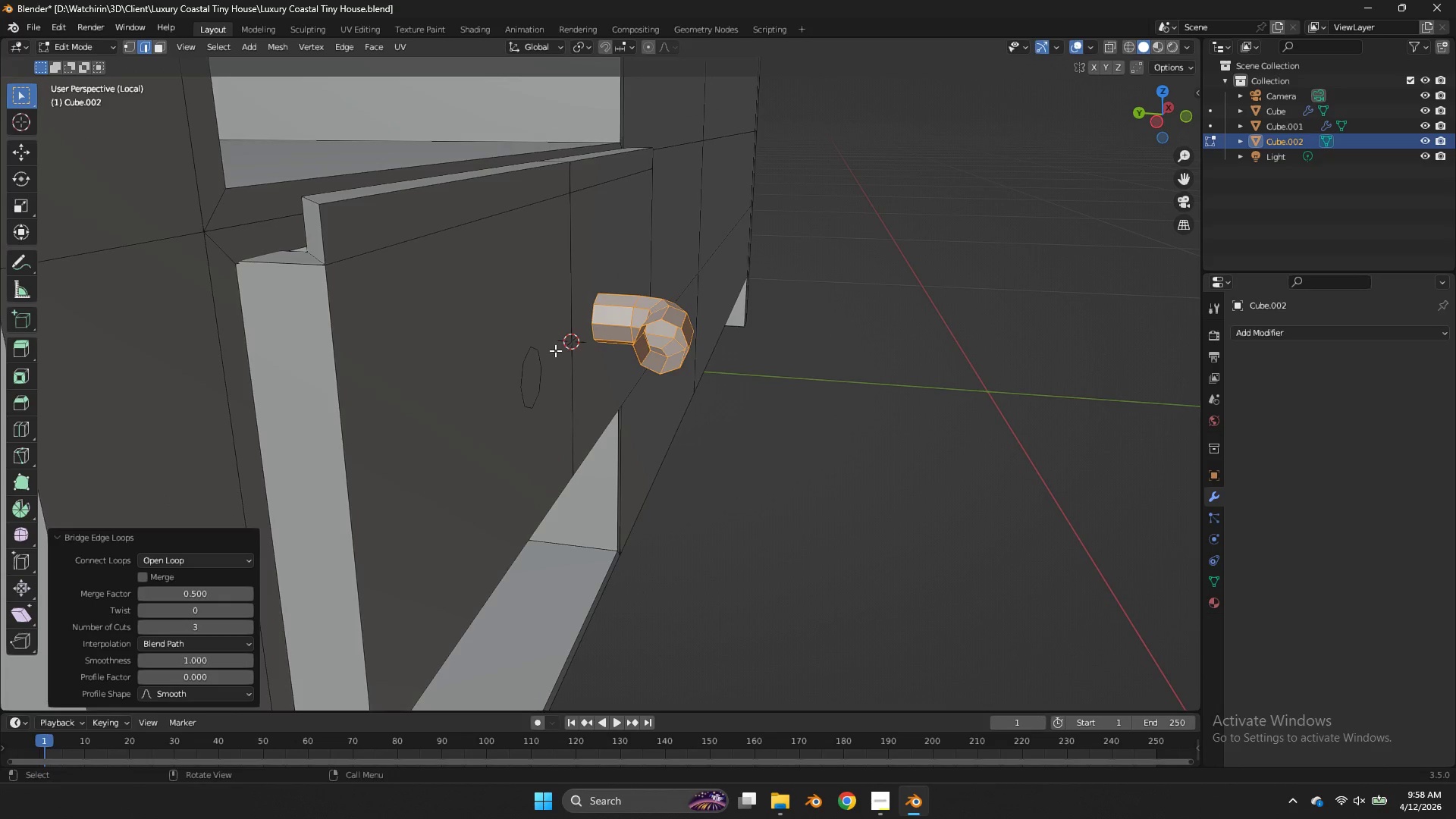 
hold_key(key=AltLeft, duration=1.76)
left_click([538, 357])
 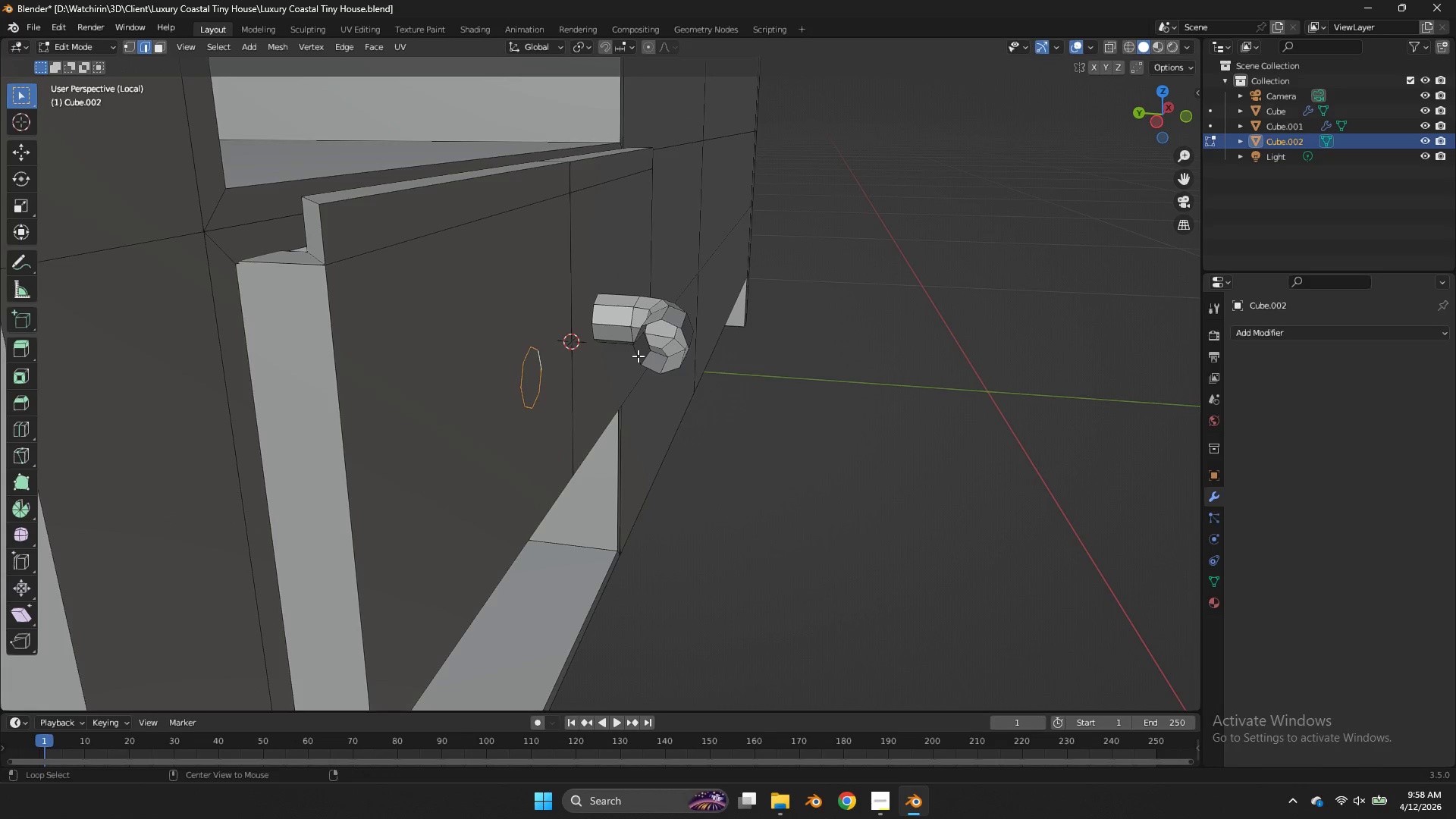 
hold_key(key=ShiftLeft, duration=0.86)
left_click([669, 323])
 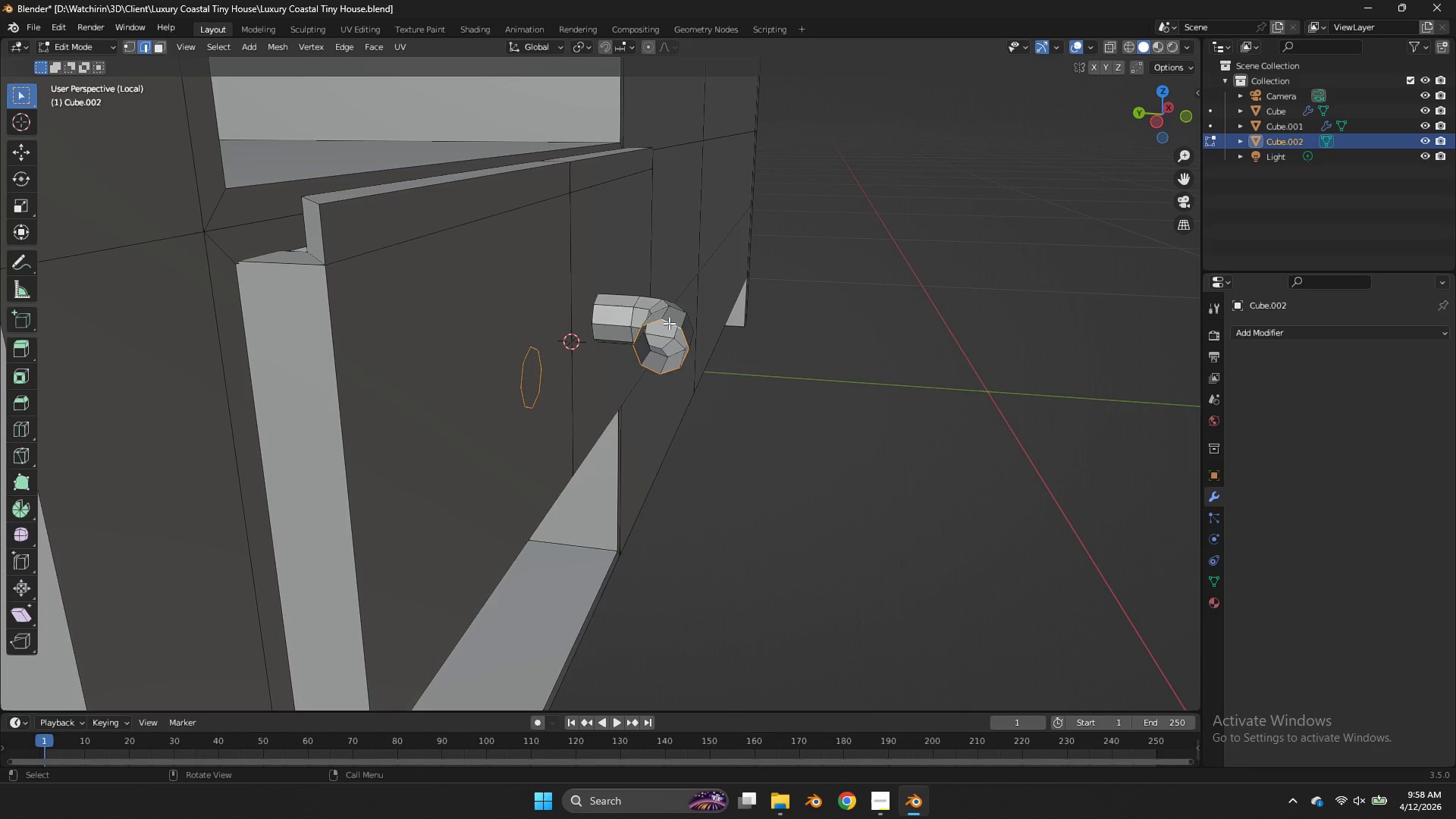 
key(Control+ControlLeft)
 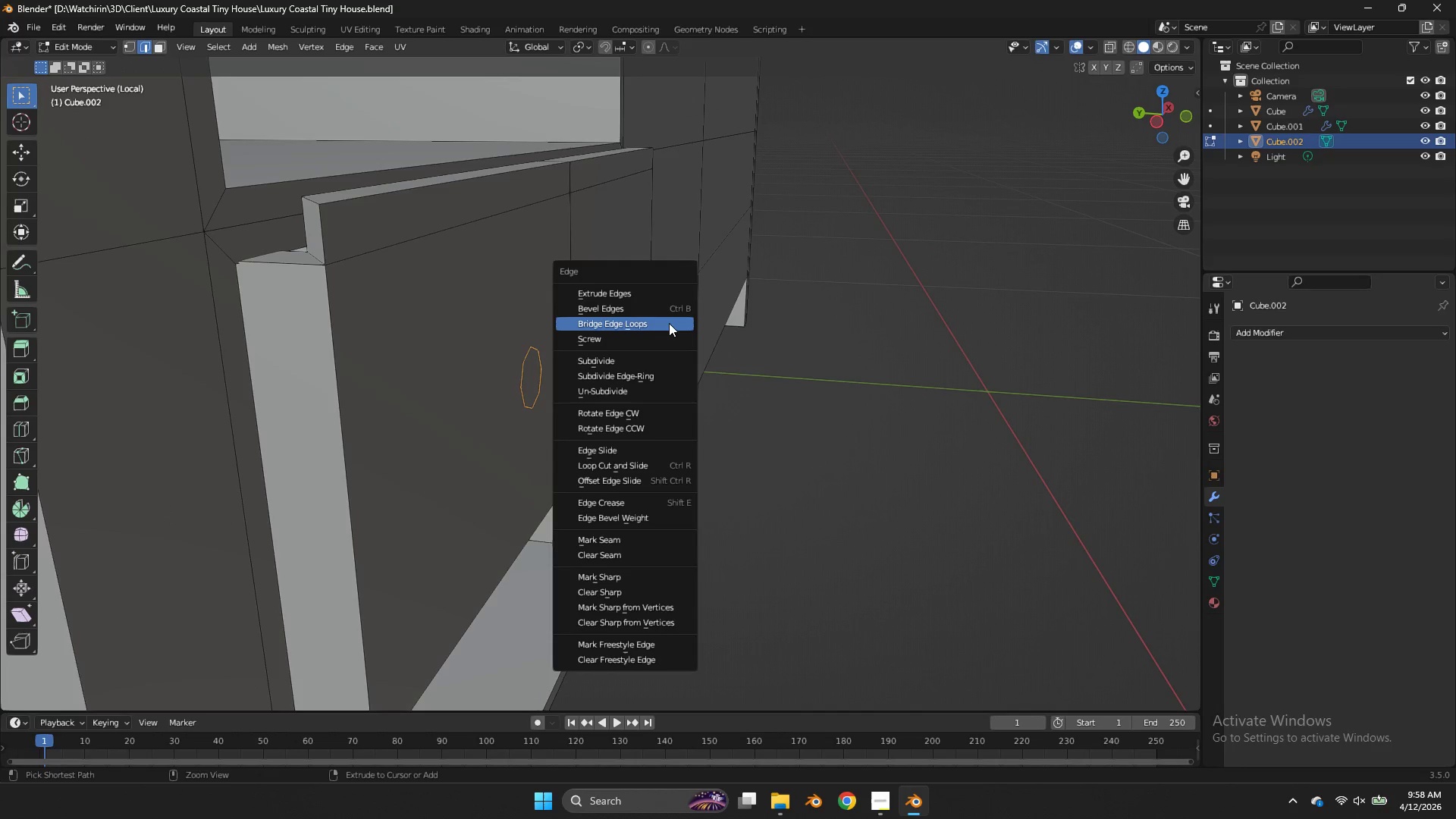 
key(Control+E)
 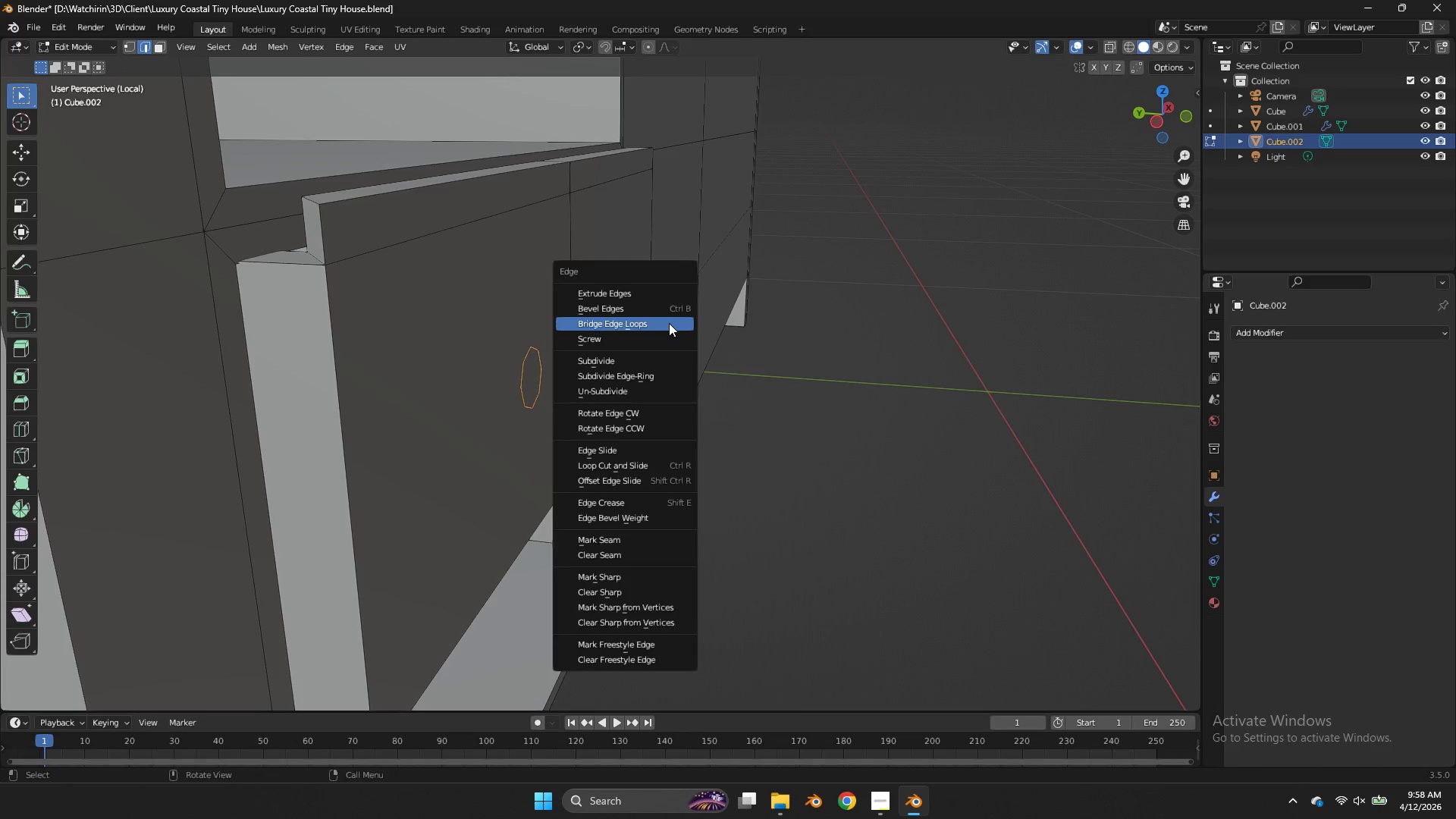 
left_click([669, 323])
 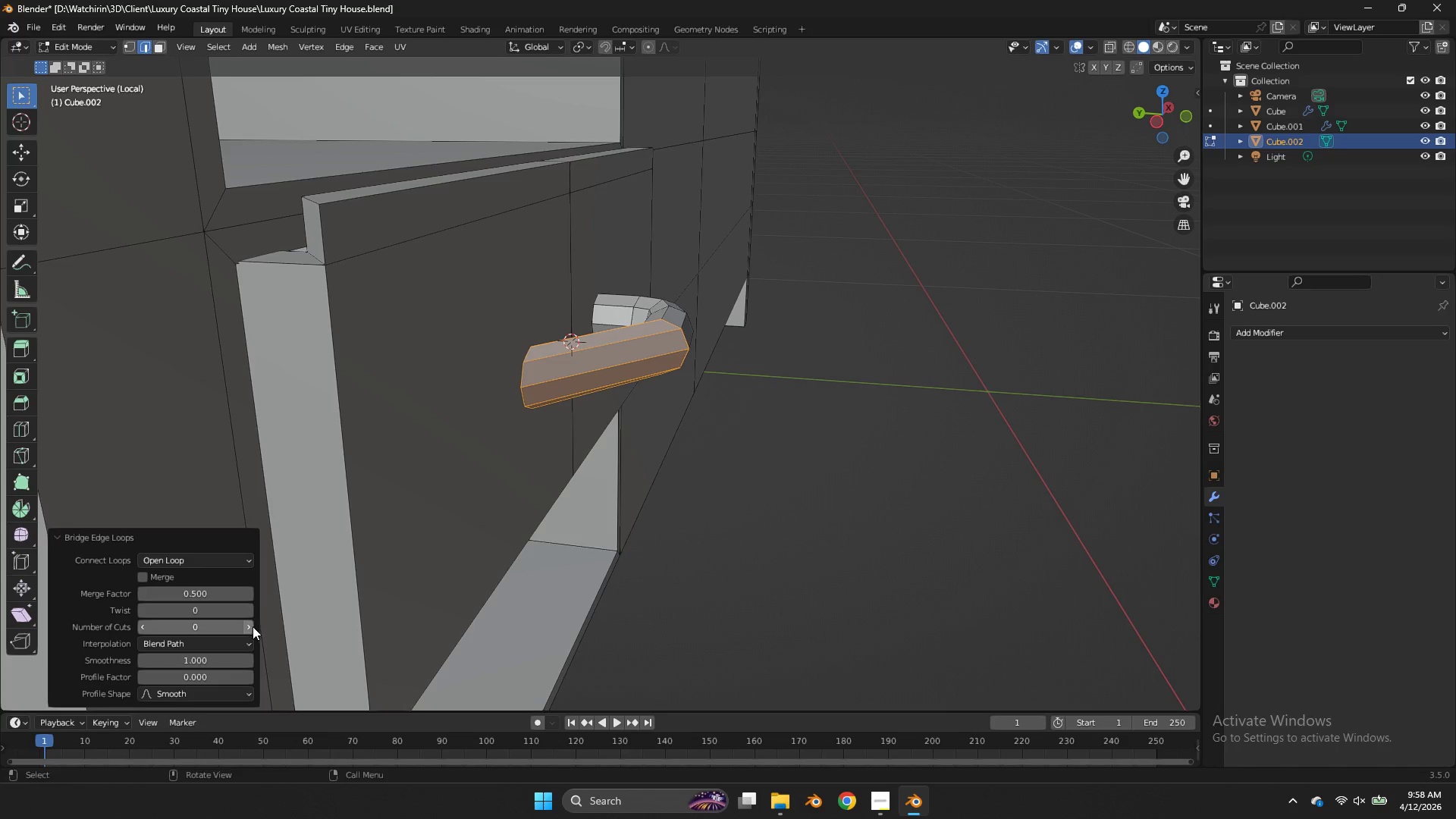 
double_click([252, 627])
 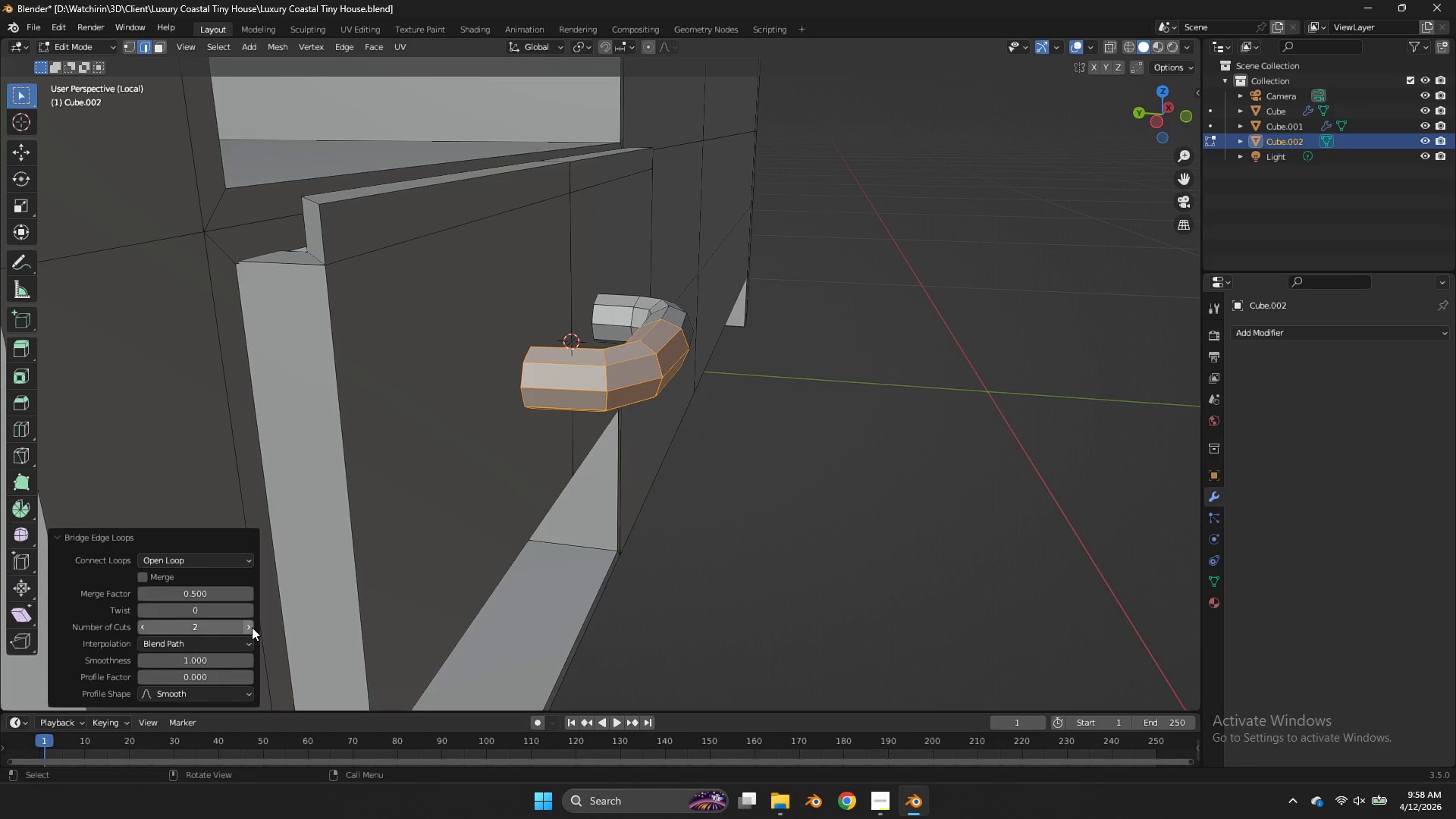 
triple_click([252, 627])
 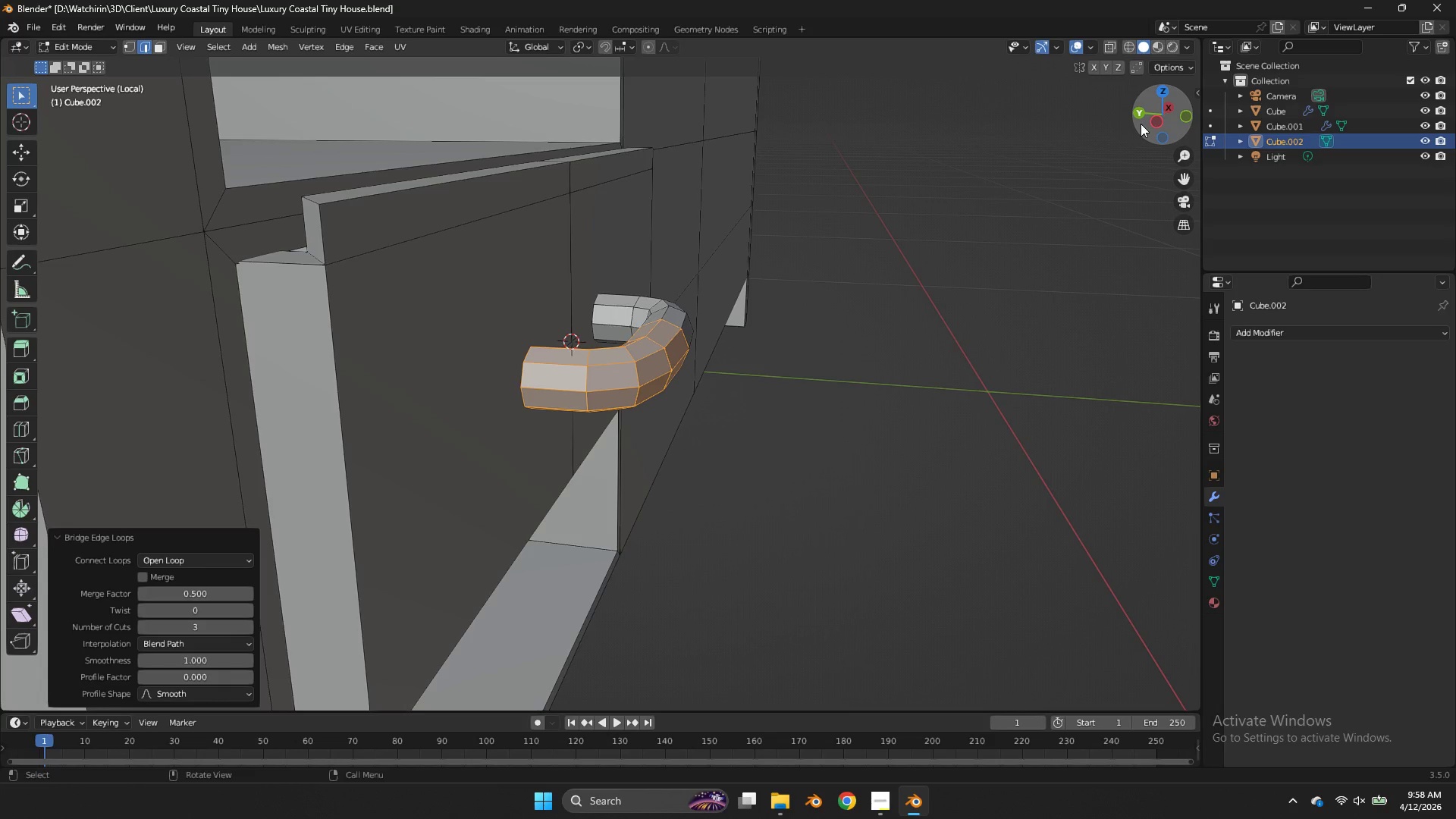 
left_click_drag(start_coordinate=[1141, 124], to_coordinate=[1015, 180])
 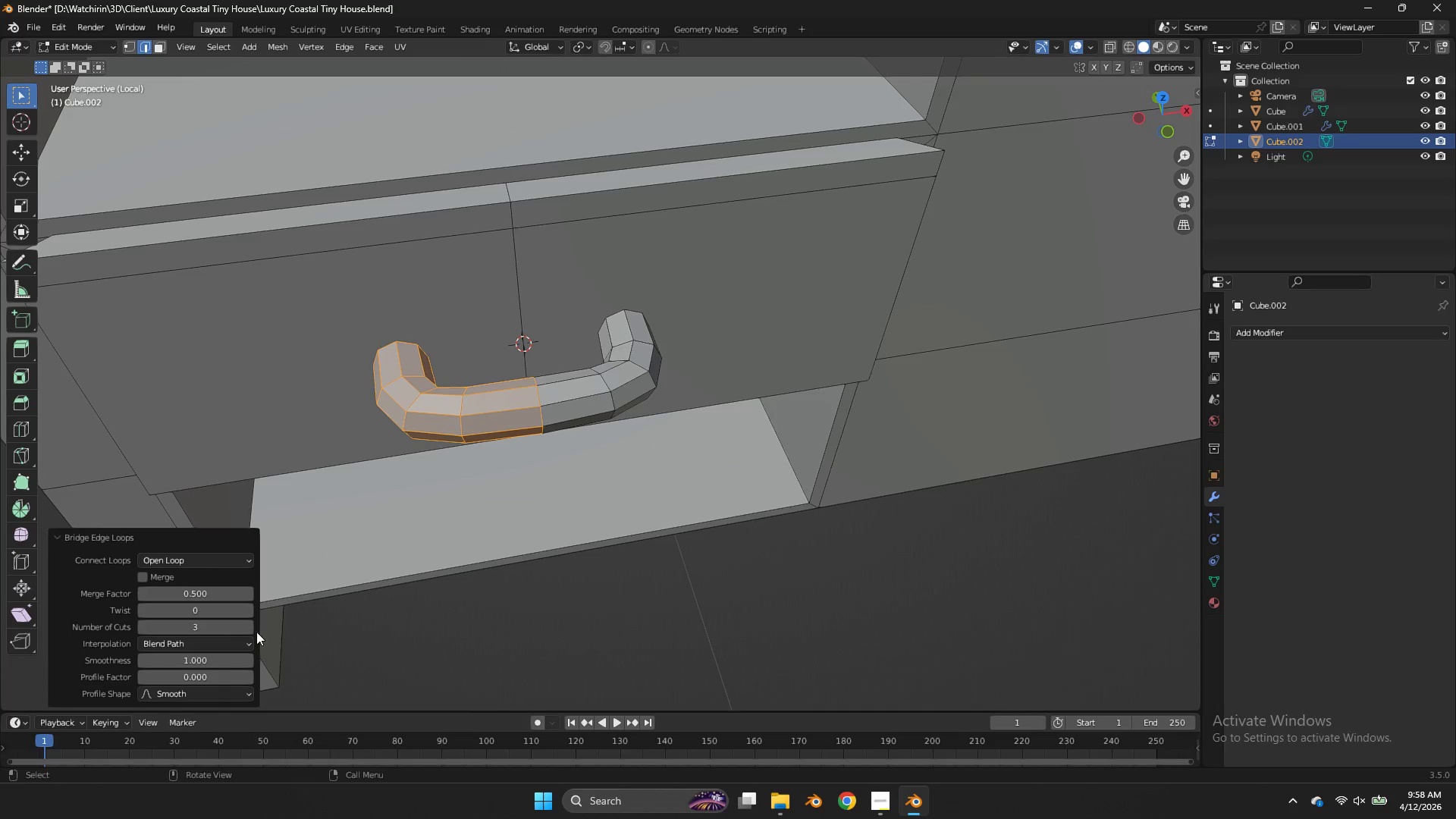 
left_click([253, 630])
 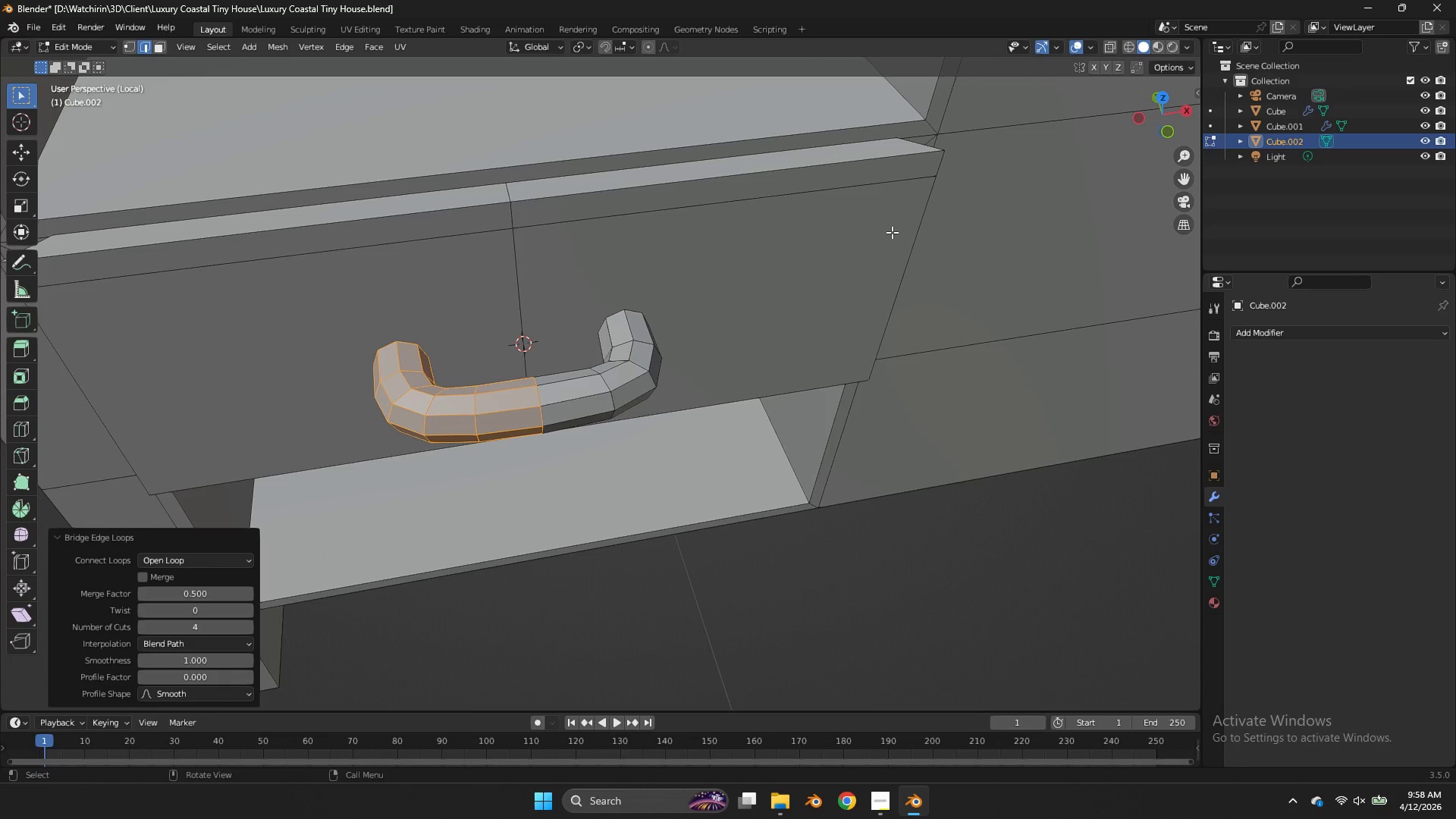 
key(Control+ControlLeft)
 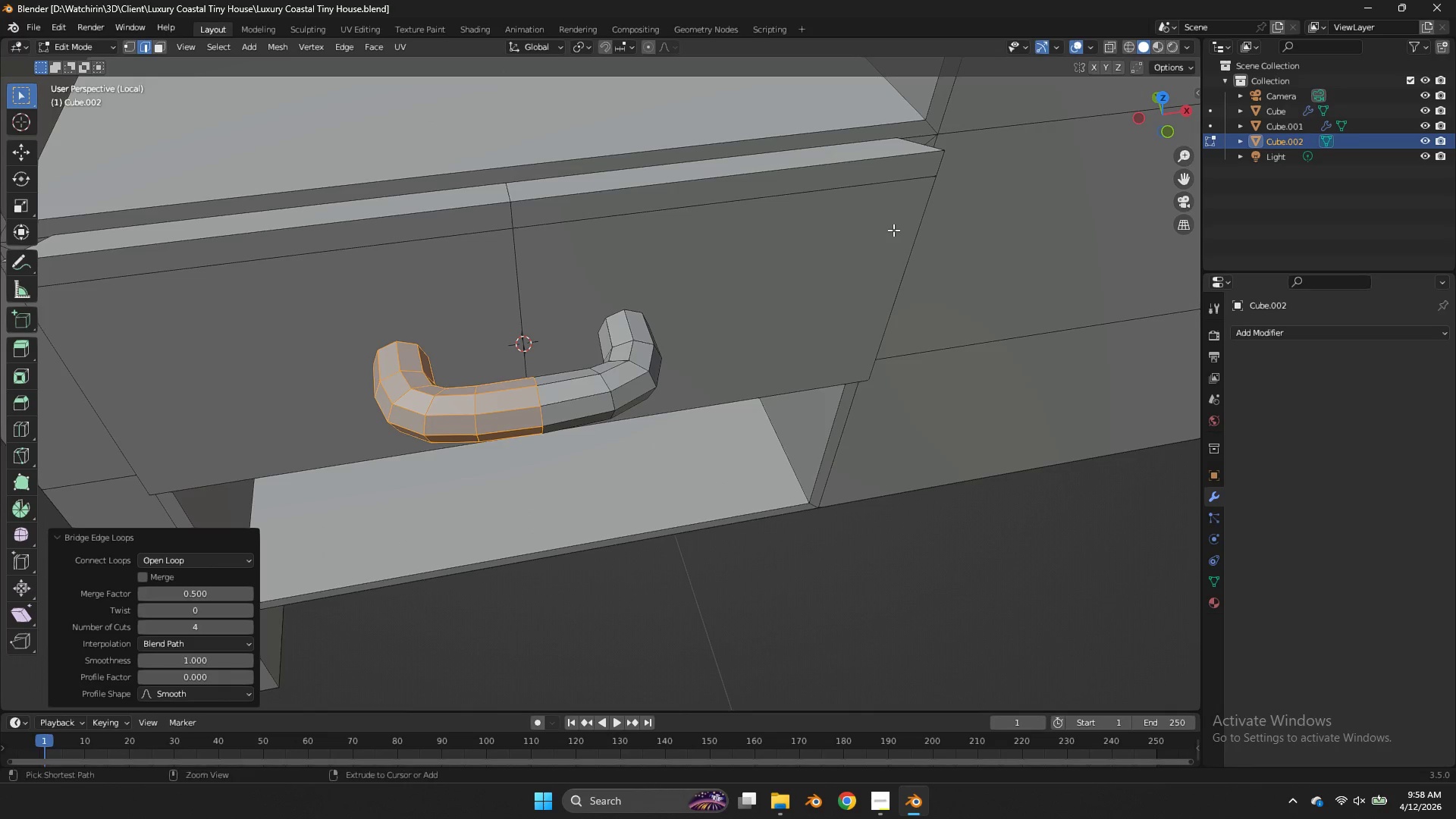 
key(Control+S)
 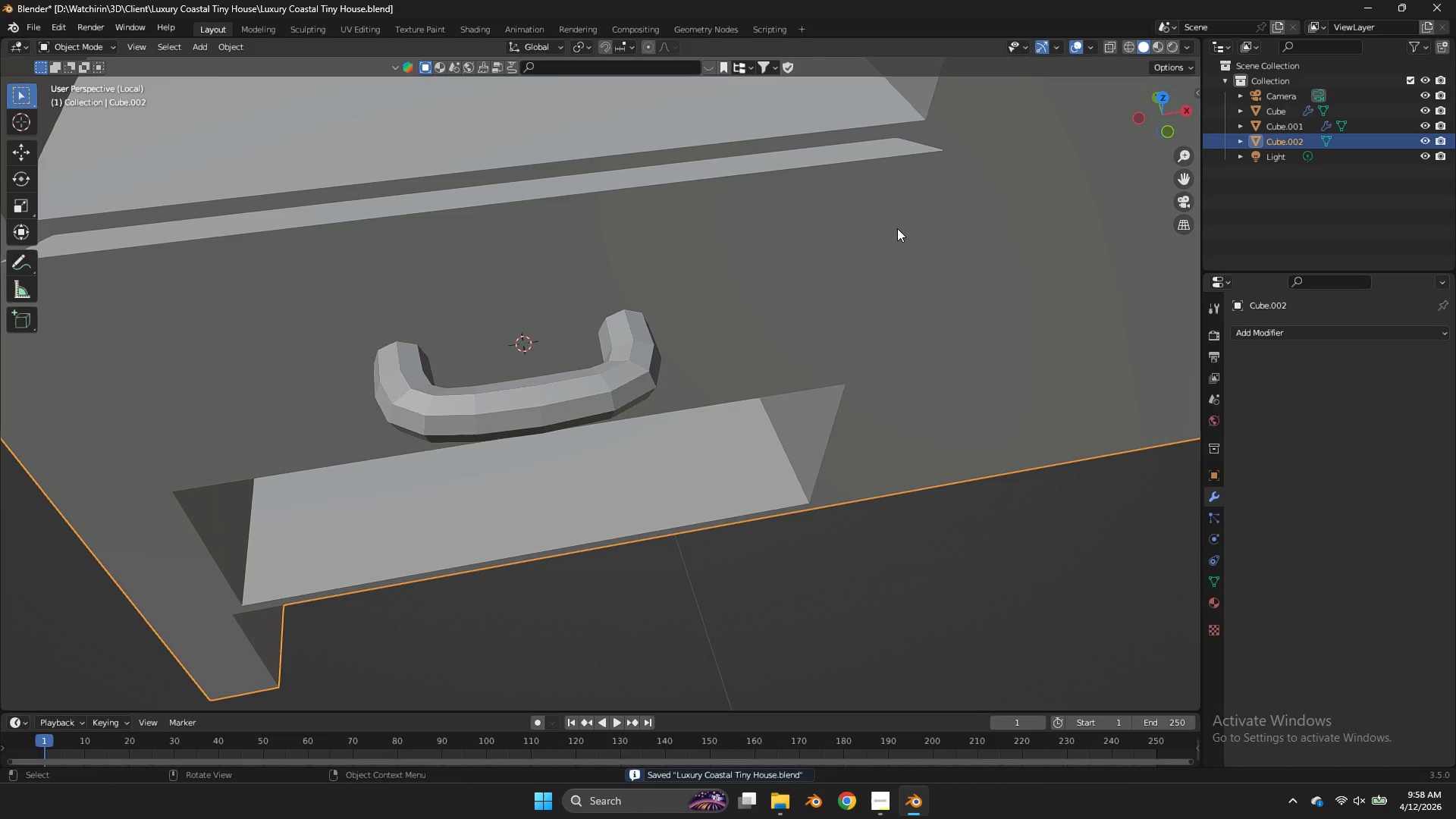 
key(Tab)
 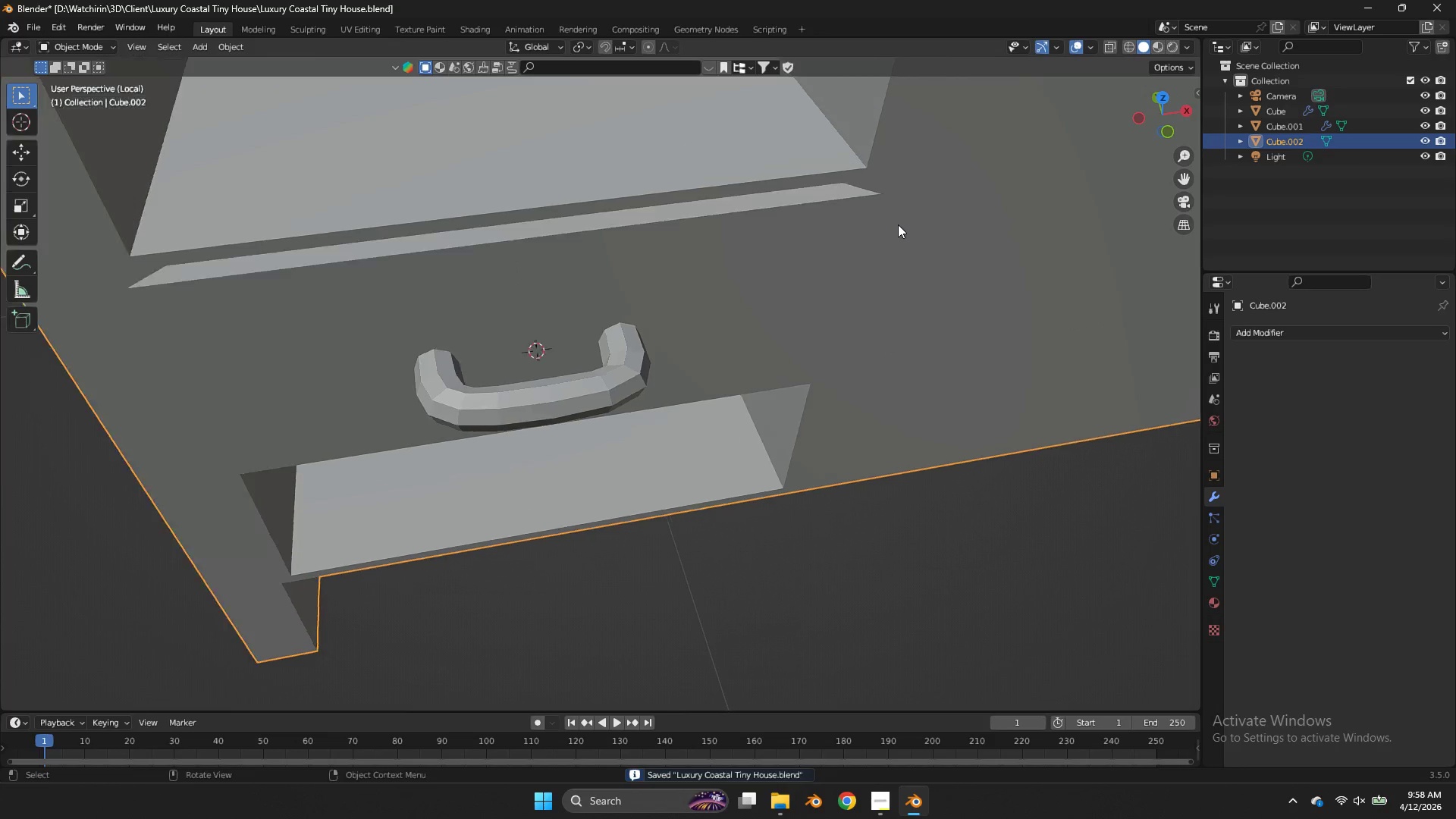 
scroll: coordinate [898, 224], scroll_direction: down, amount: 4.0
 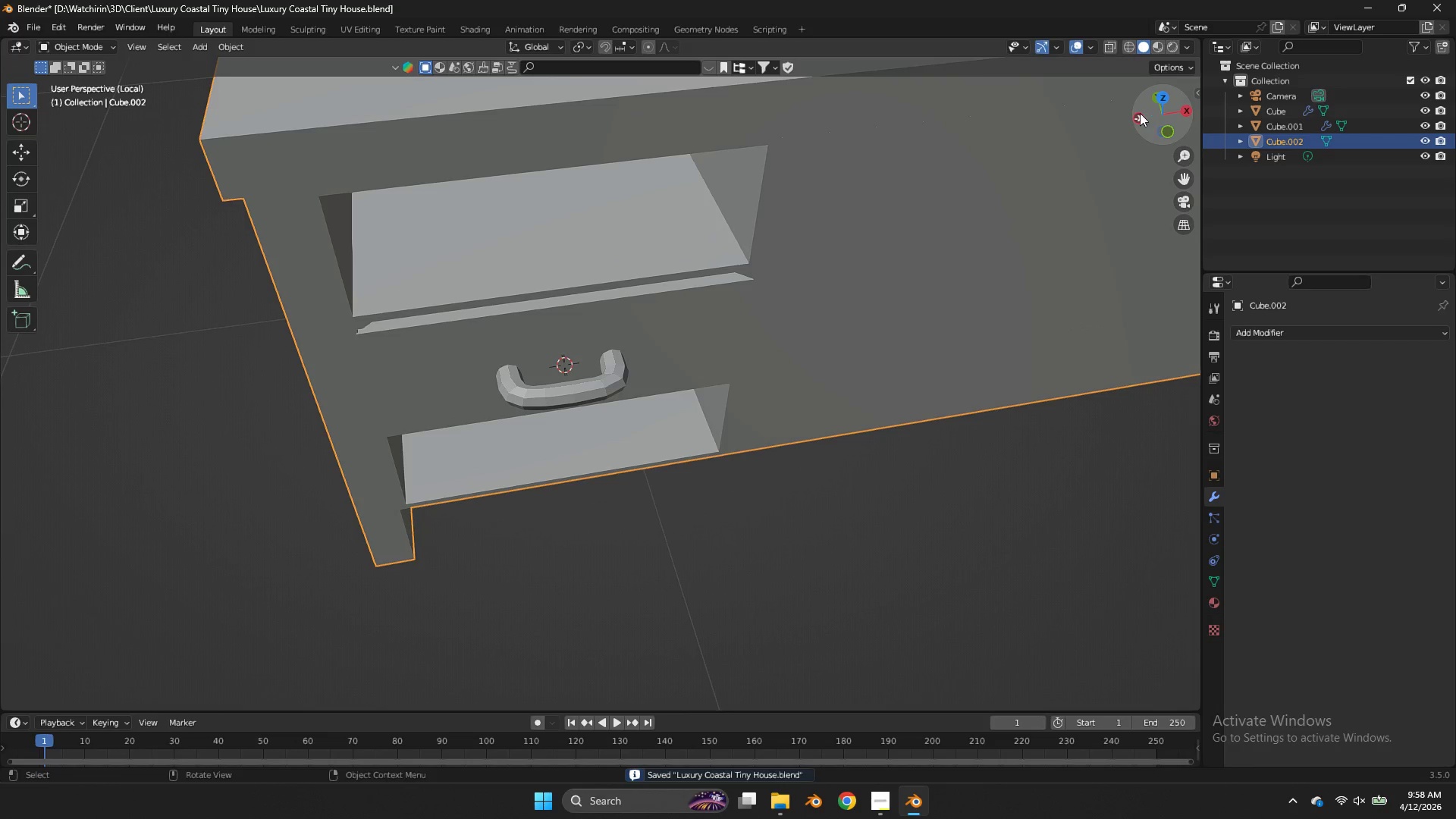 
left_click([1138, 113])
 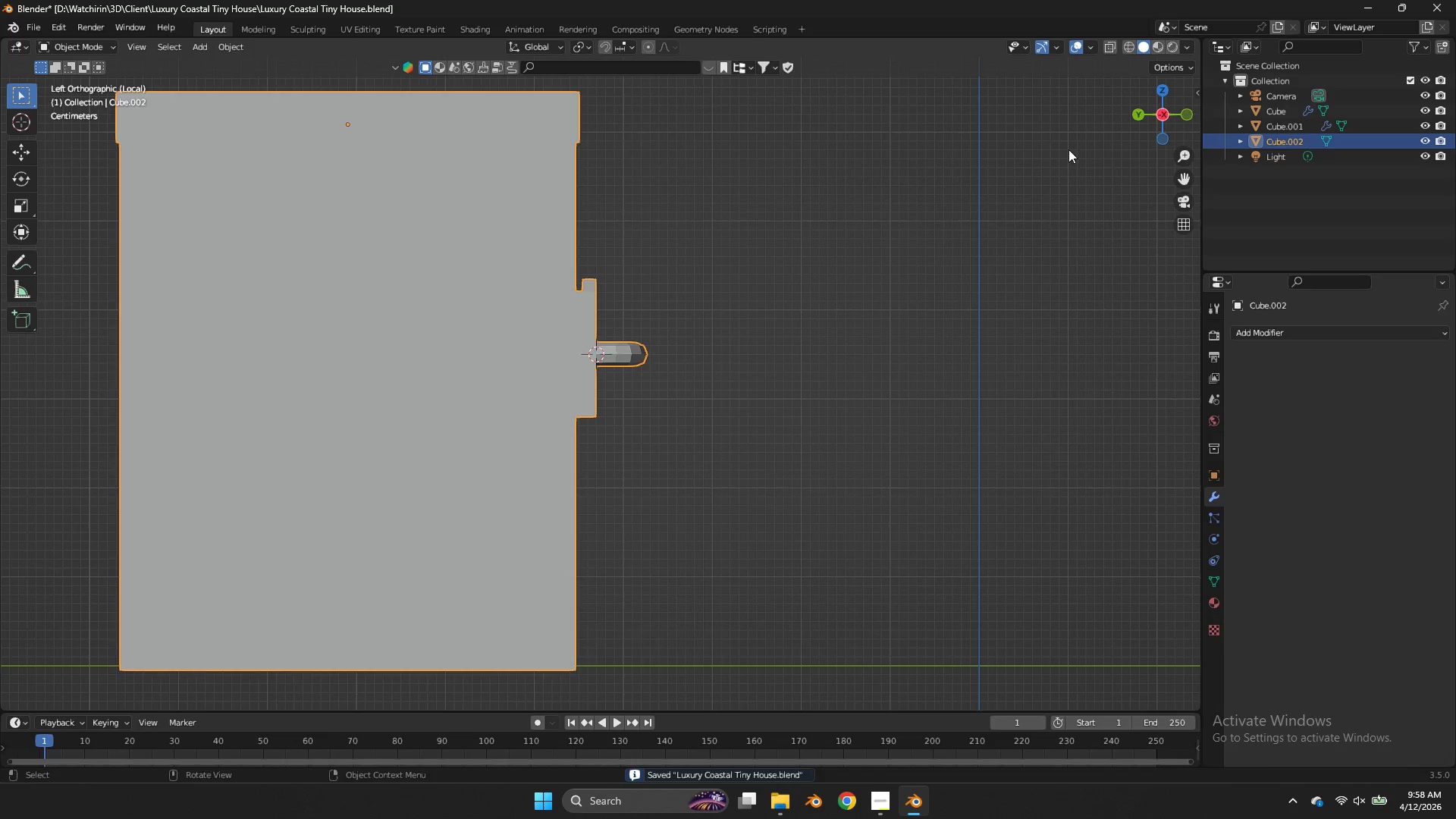 
key(Tab)
 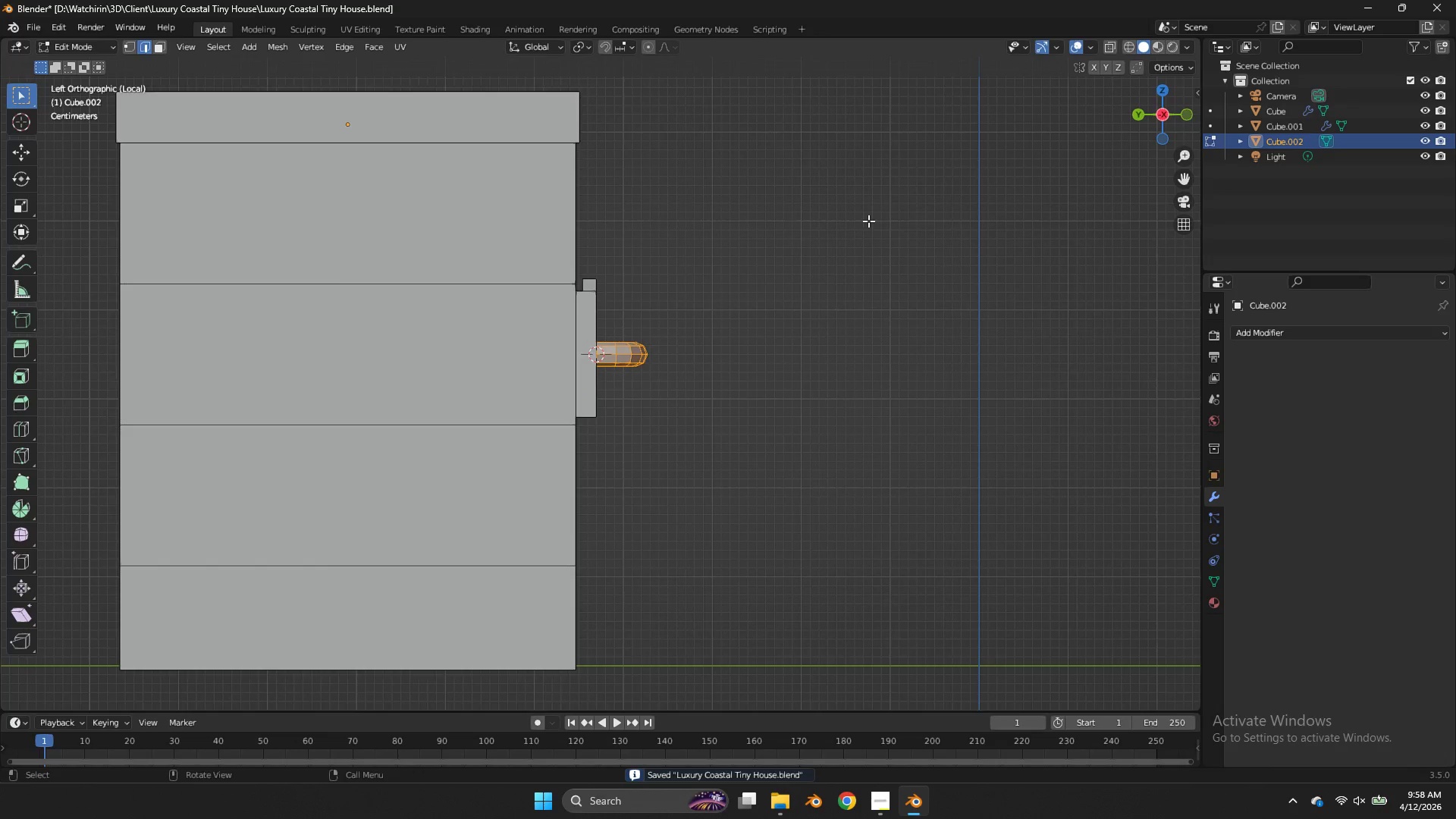 
key(Z)
 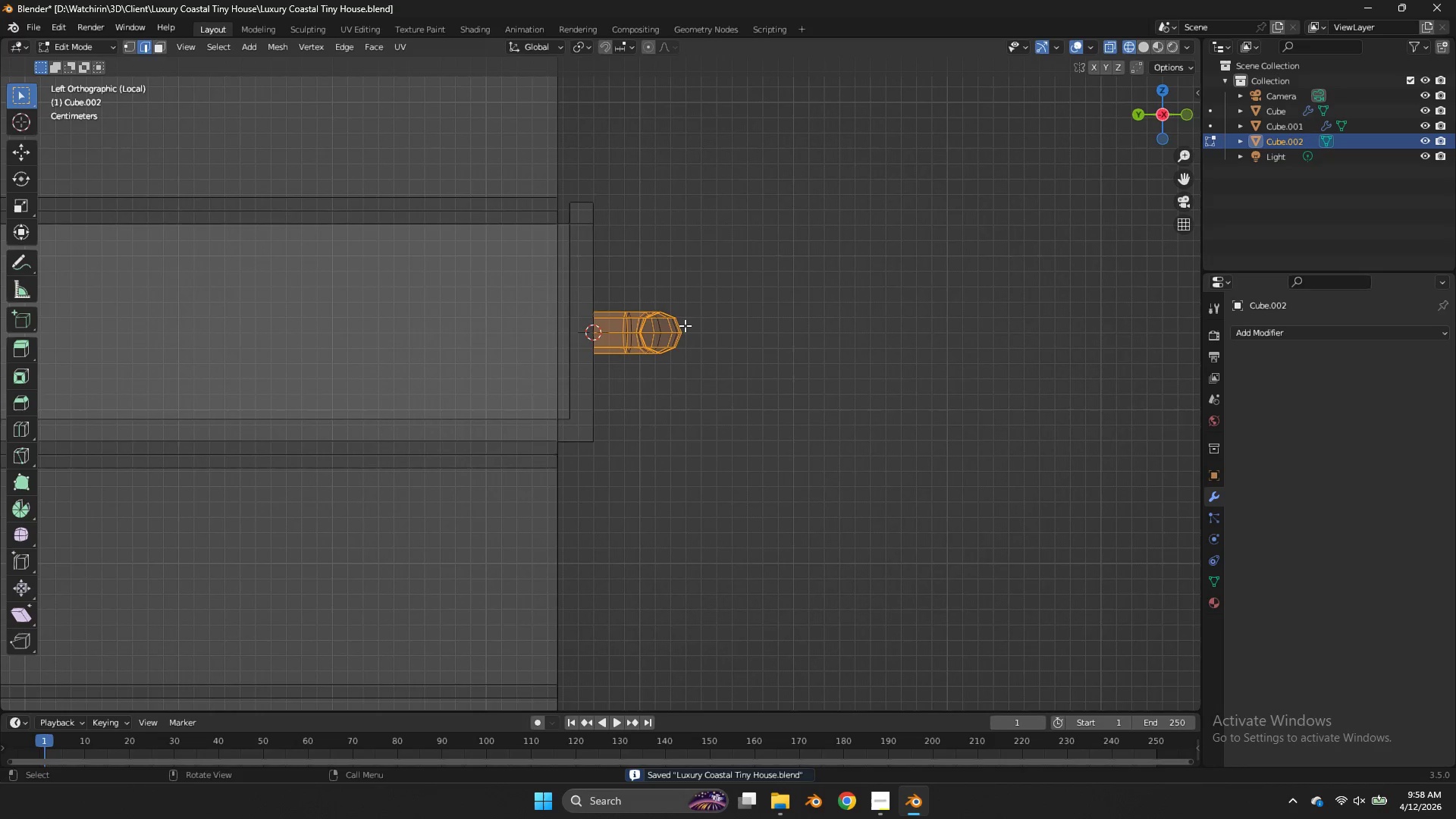 
scroll: coordinate [851, 231], scroll_direction: up, amount: 3.0
 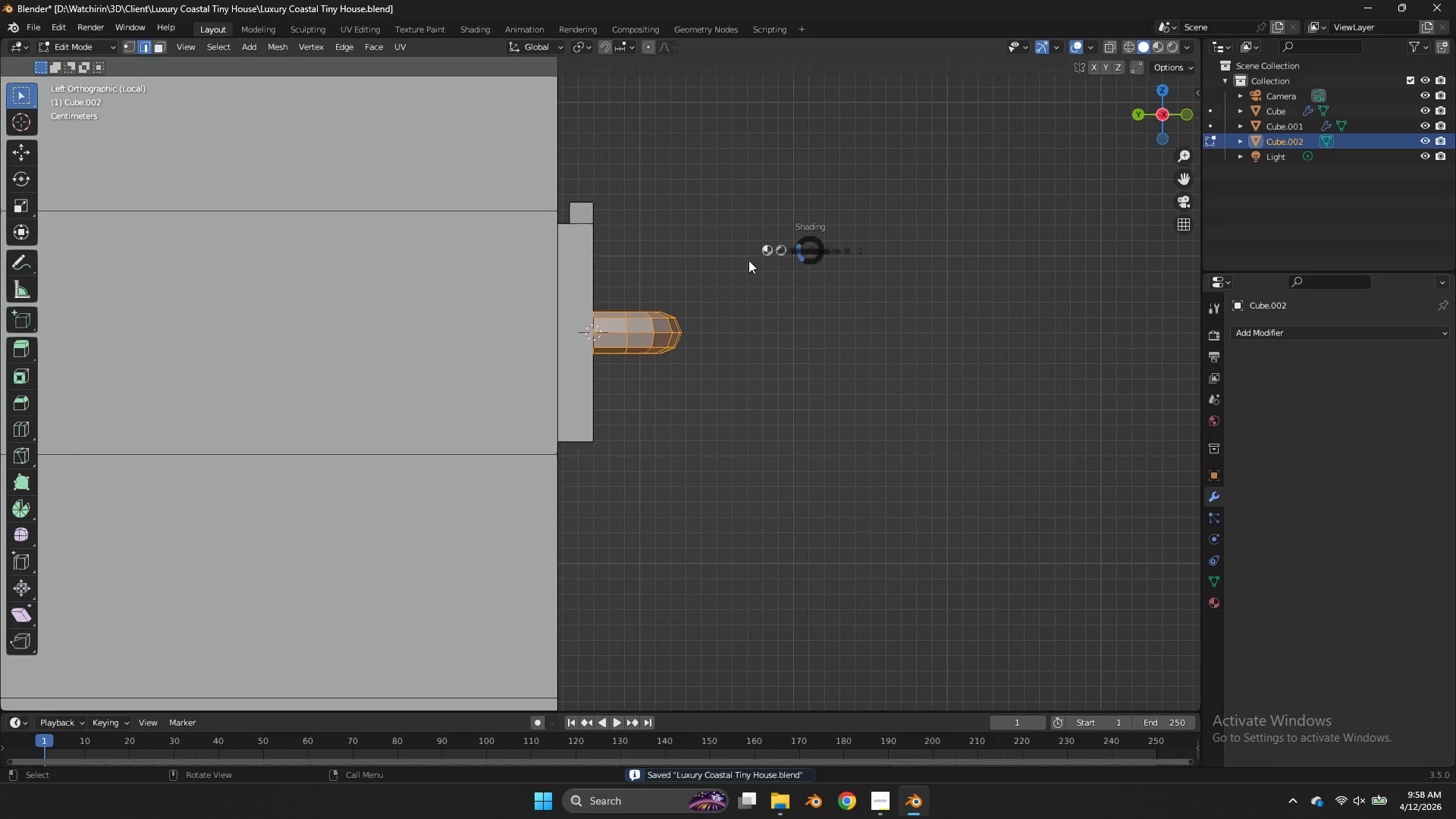 
type(lgy)
 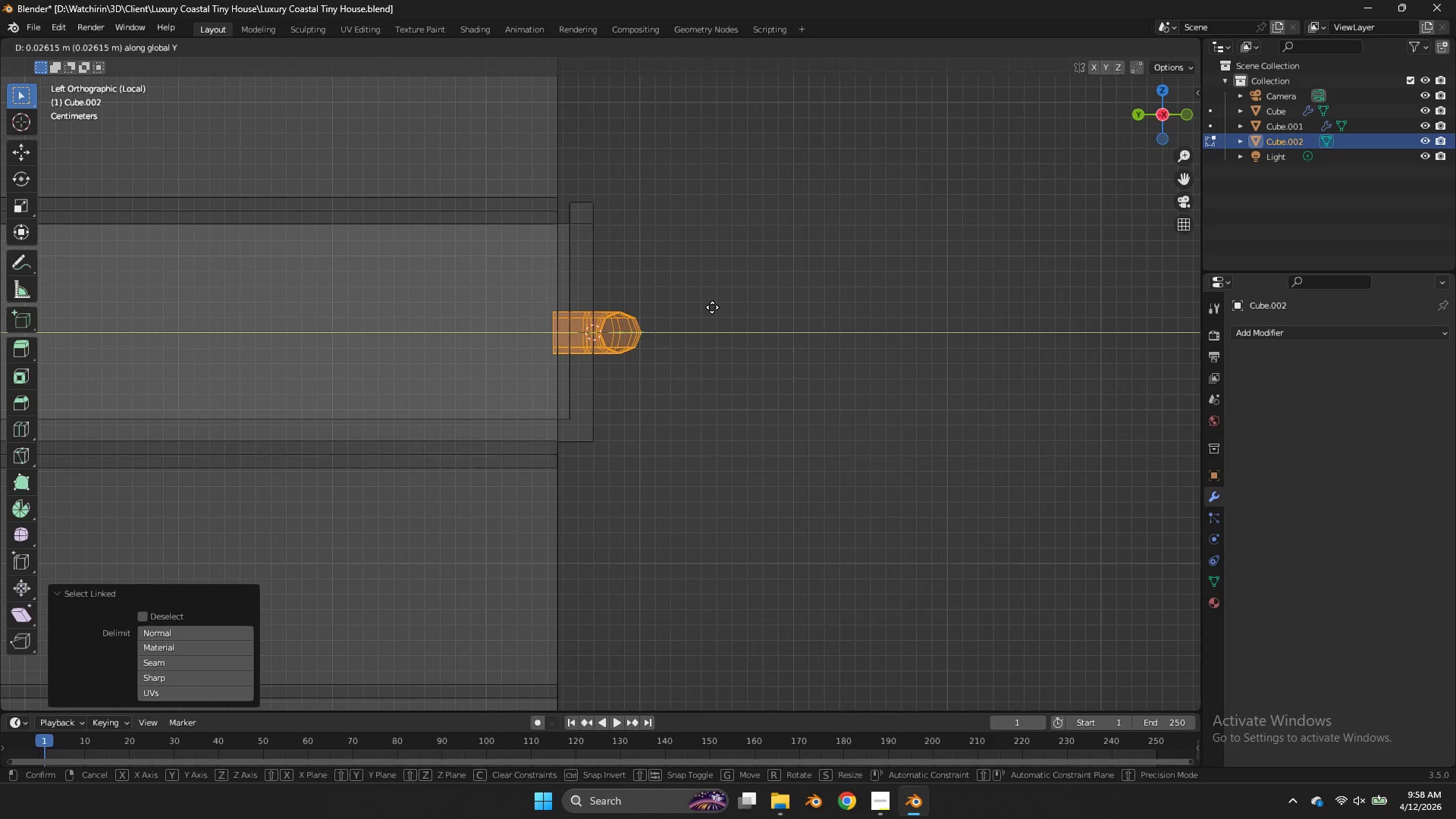 
left_click([712, 307])
 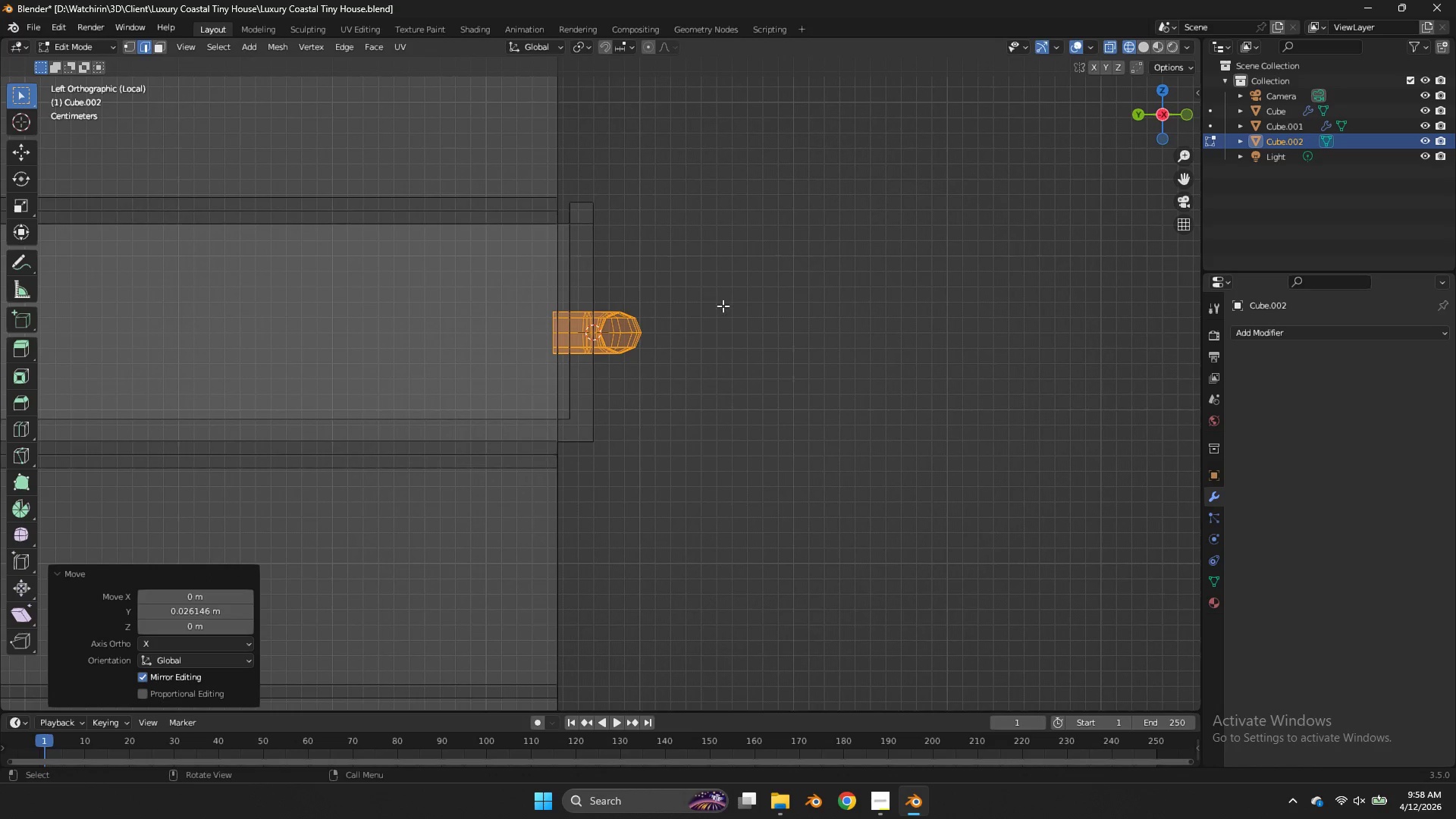 
key(Z)
 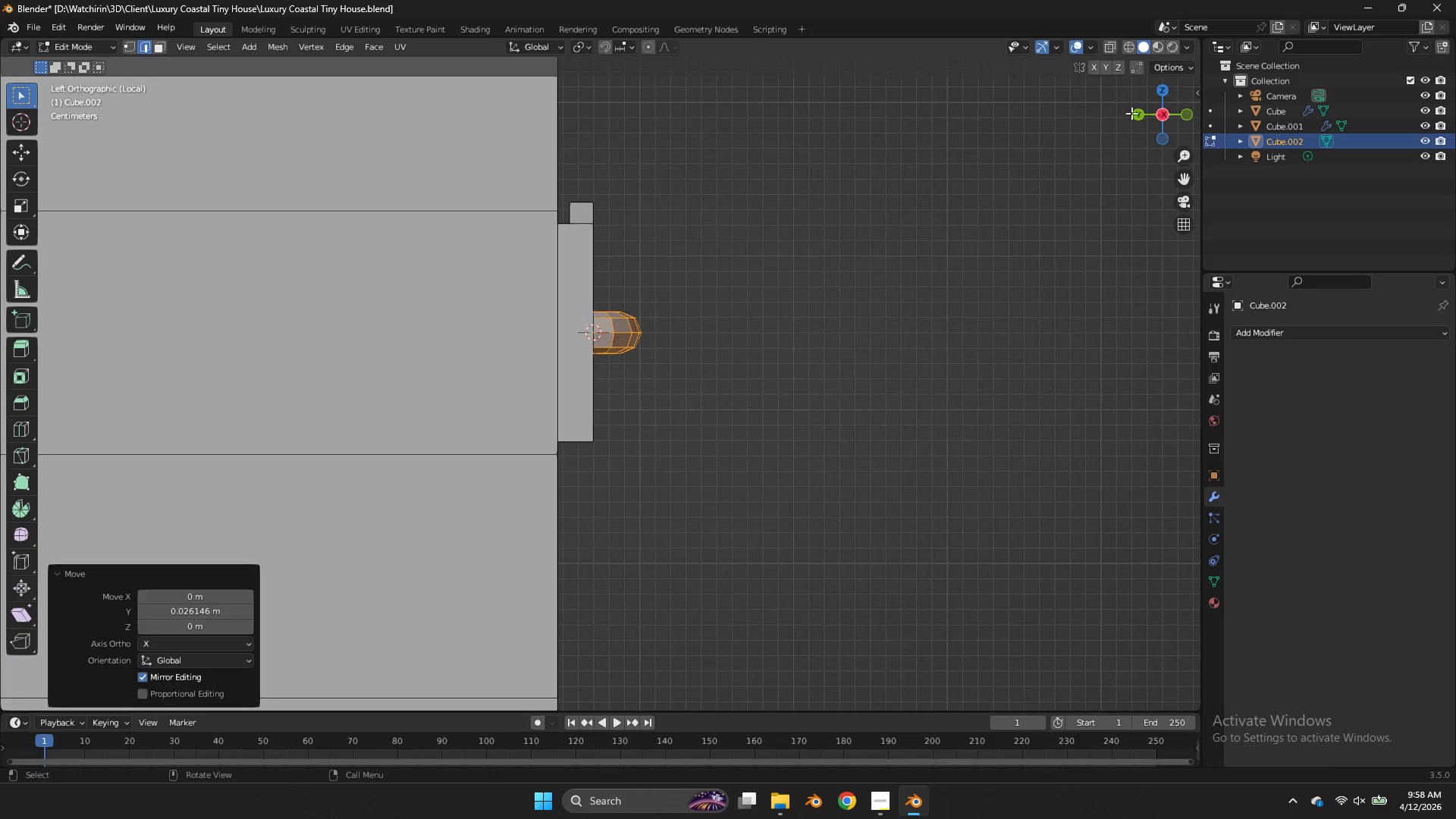 
left_click_drag(start_coordinate=[1134, 118], to_coordinate=[1117, 163])
 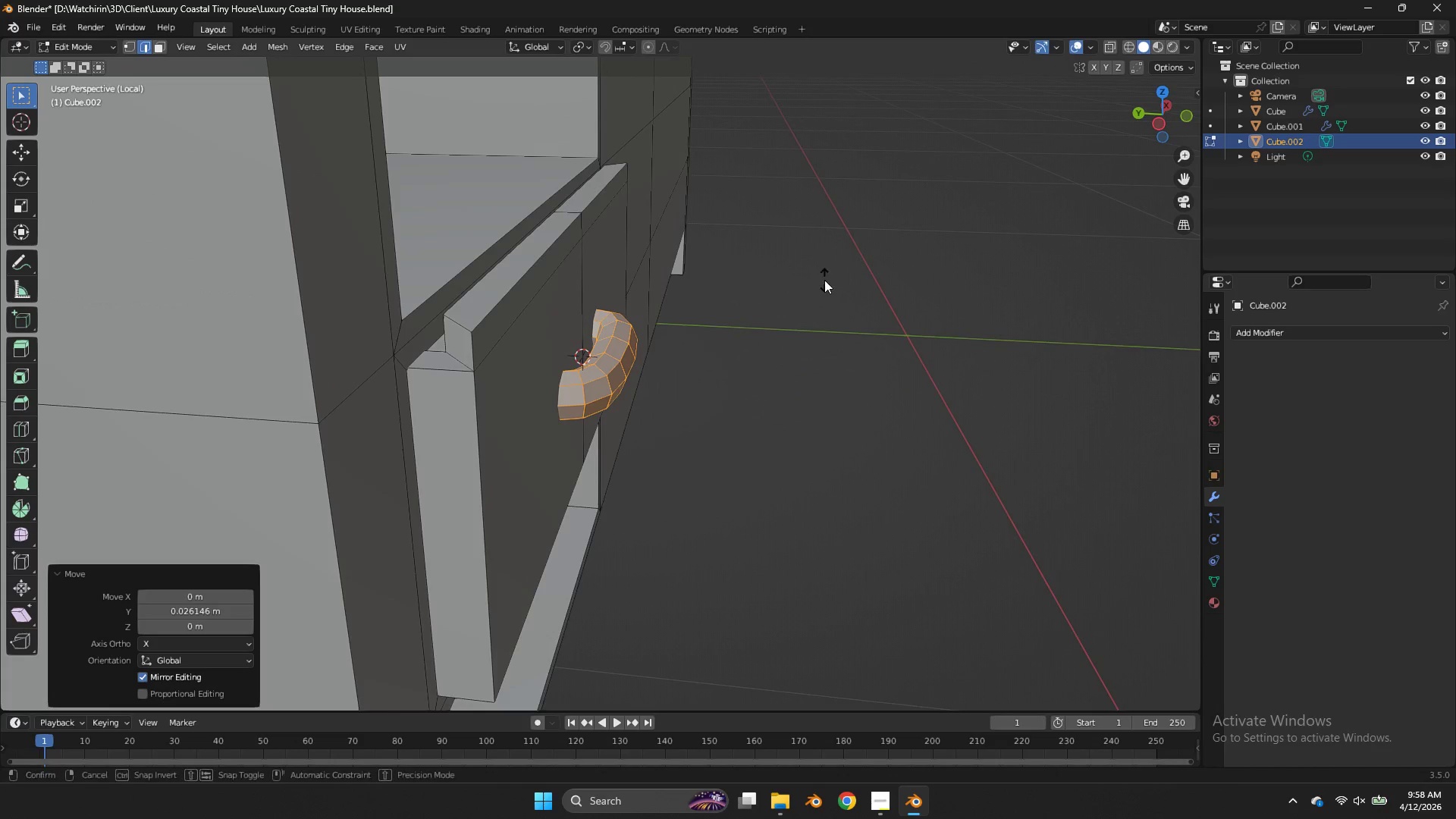 
key(Alt+AltLeft)
 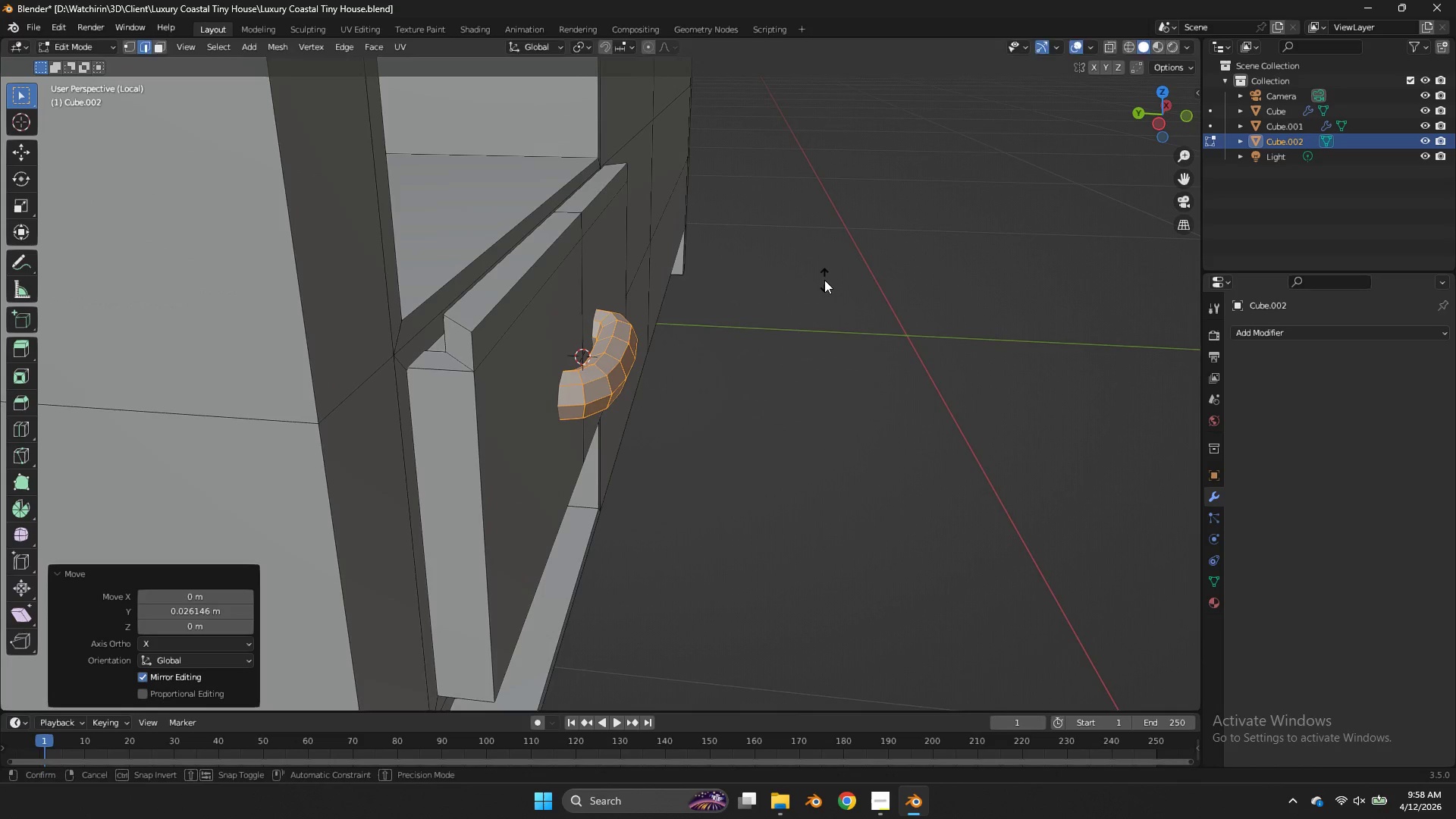 
key(Alt+S)
 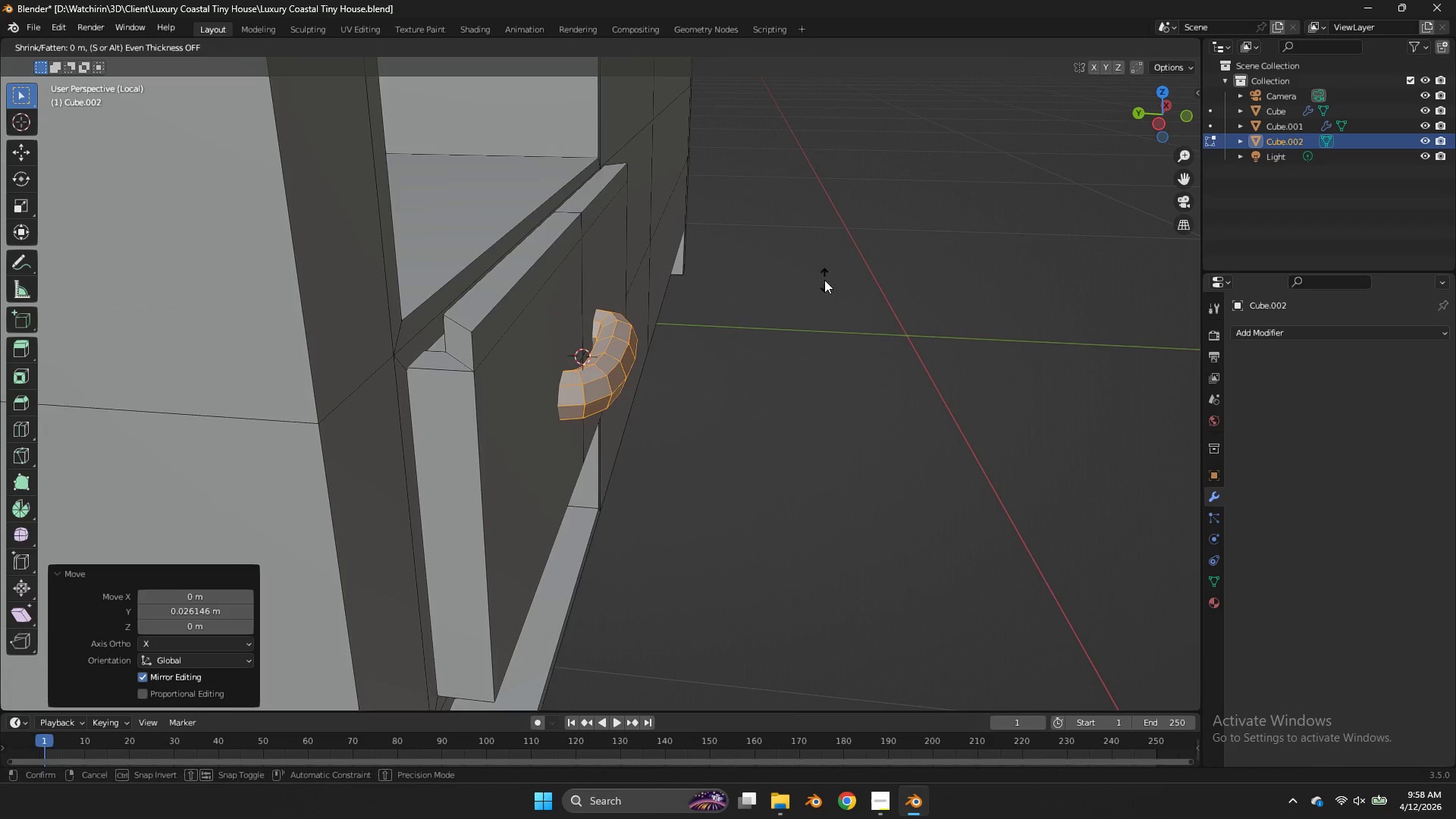 
hold_key(key=ShiftLeft, duration=1.62)
left_click([732, 323])
 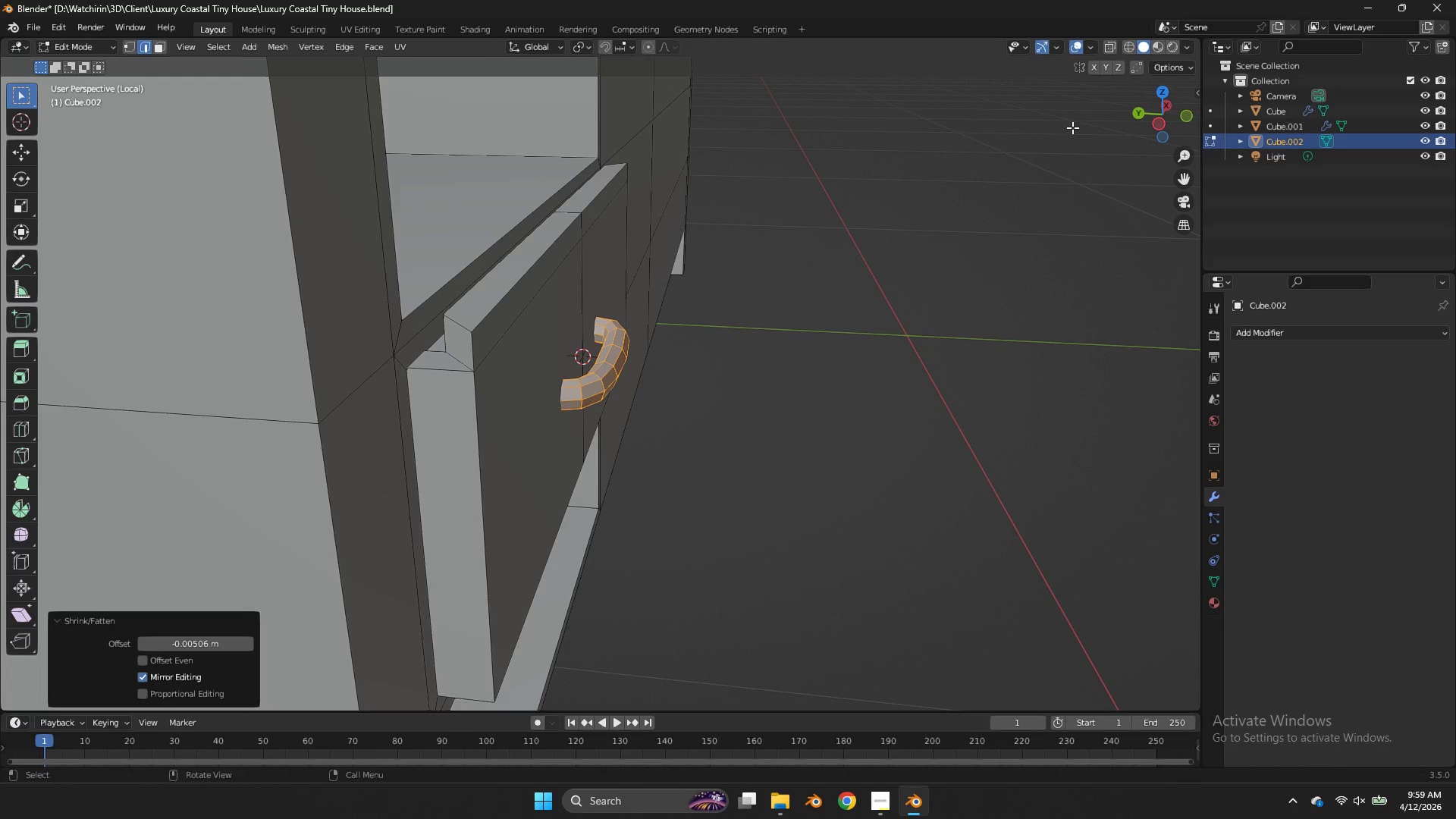 
key(Z)
 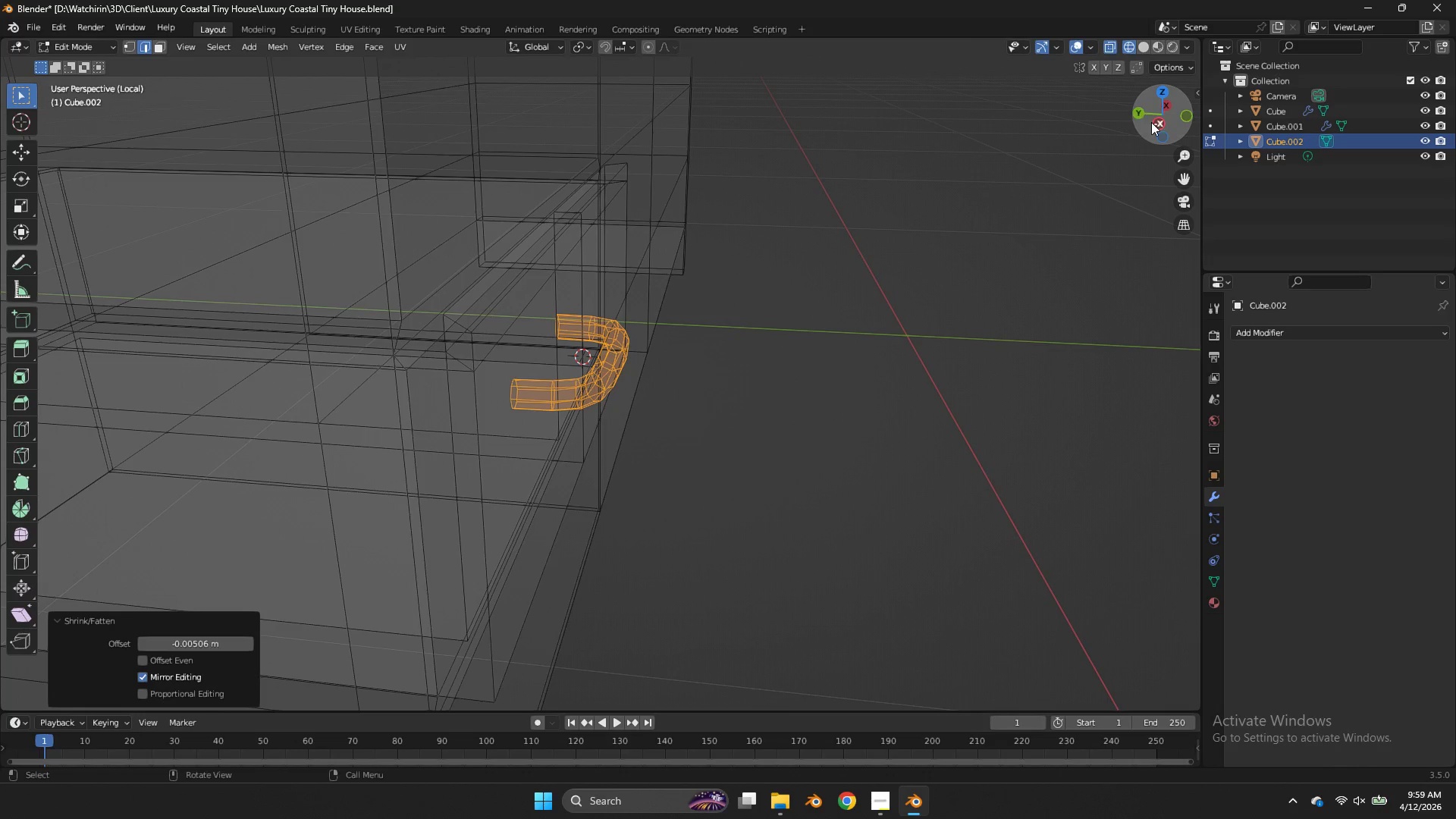 
left_click([1154, 124])
 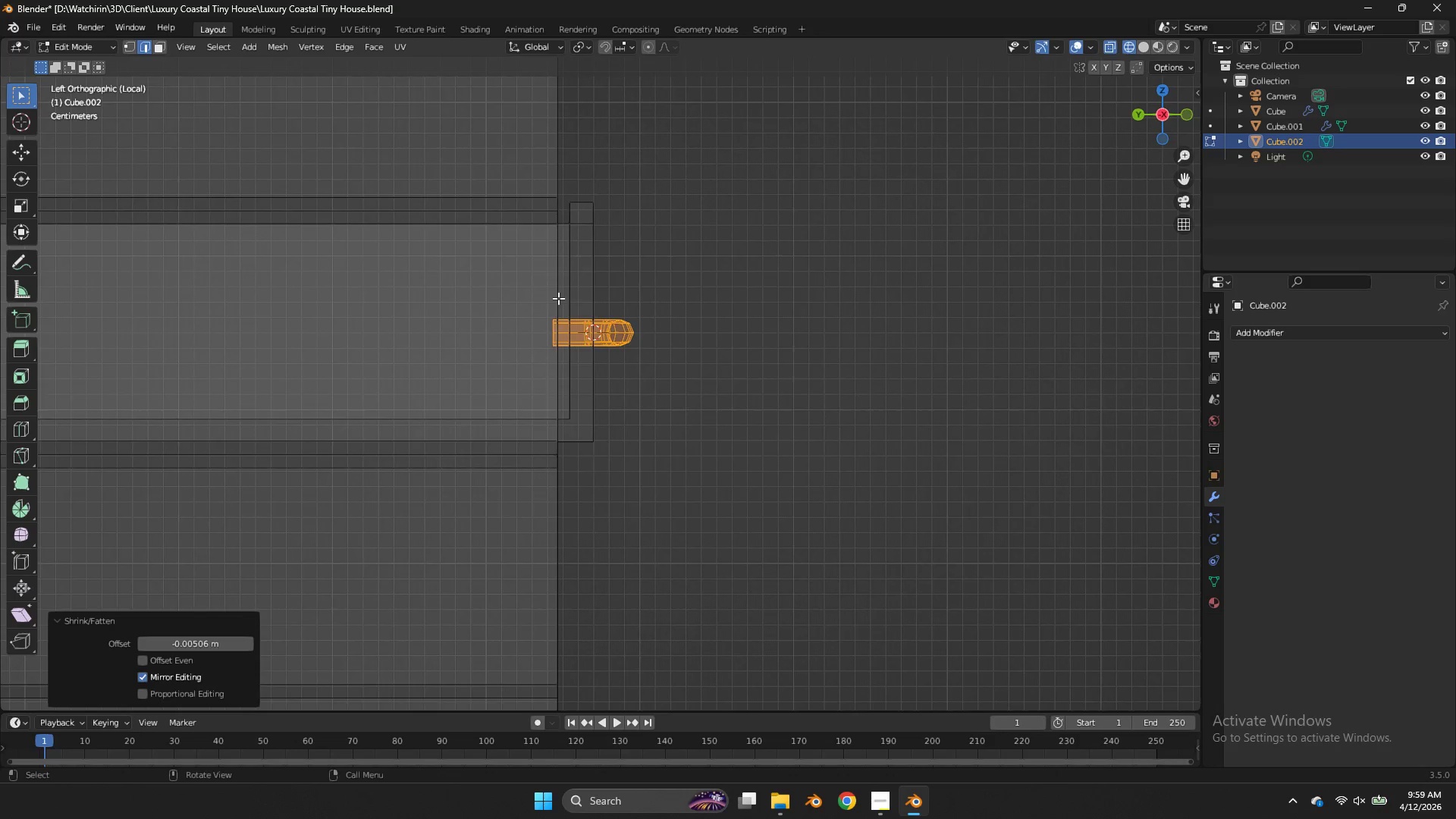 
scroll: coordinate [558, 298], scroll_direction: up, amount: 2.0
 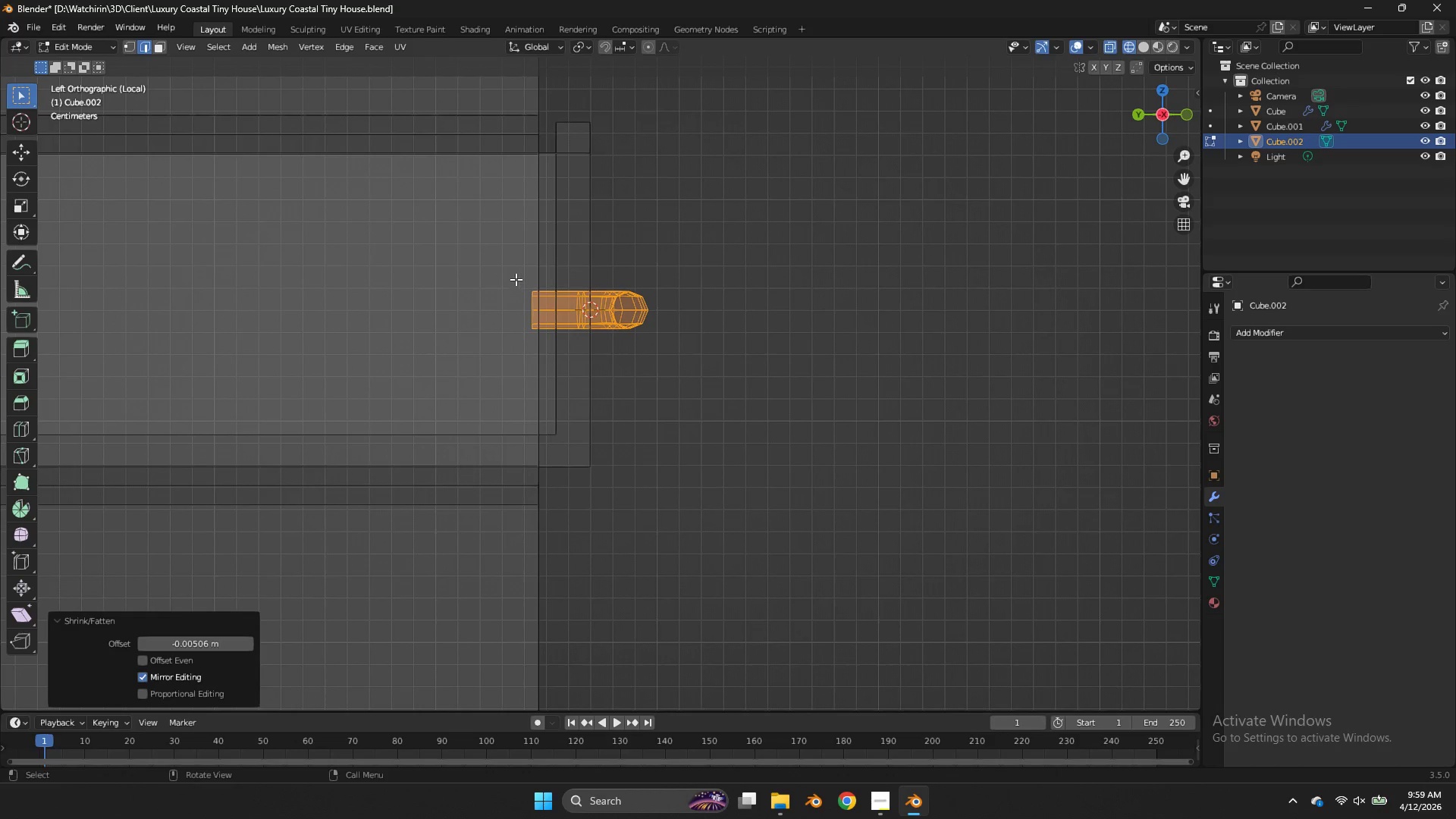 
left_click_drag(start_coordinate=[516, 279], to_coordinate=[535, 343])
 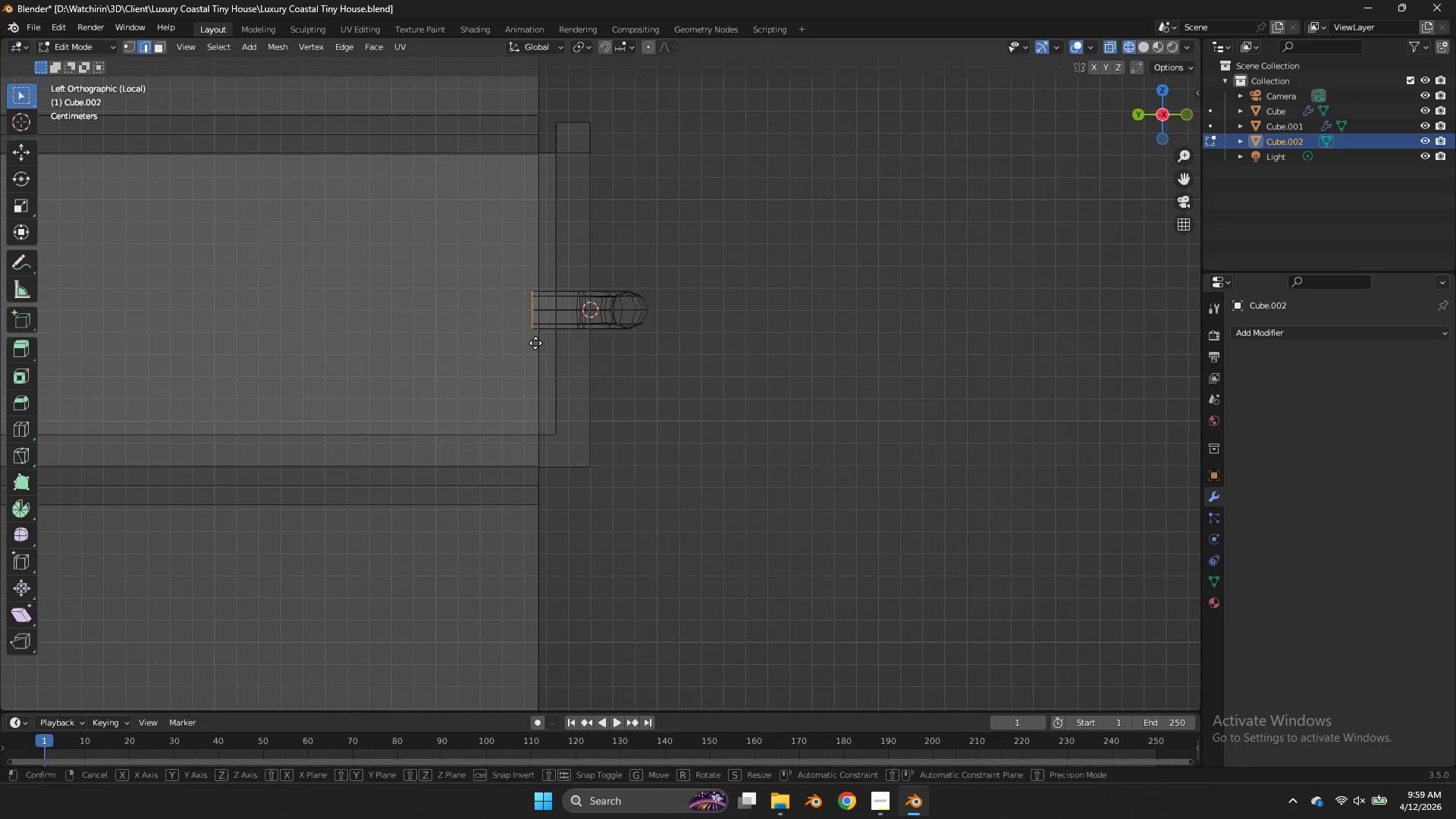 
type(gy)
 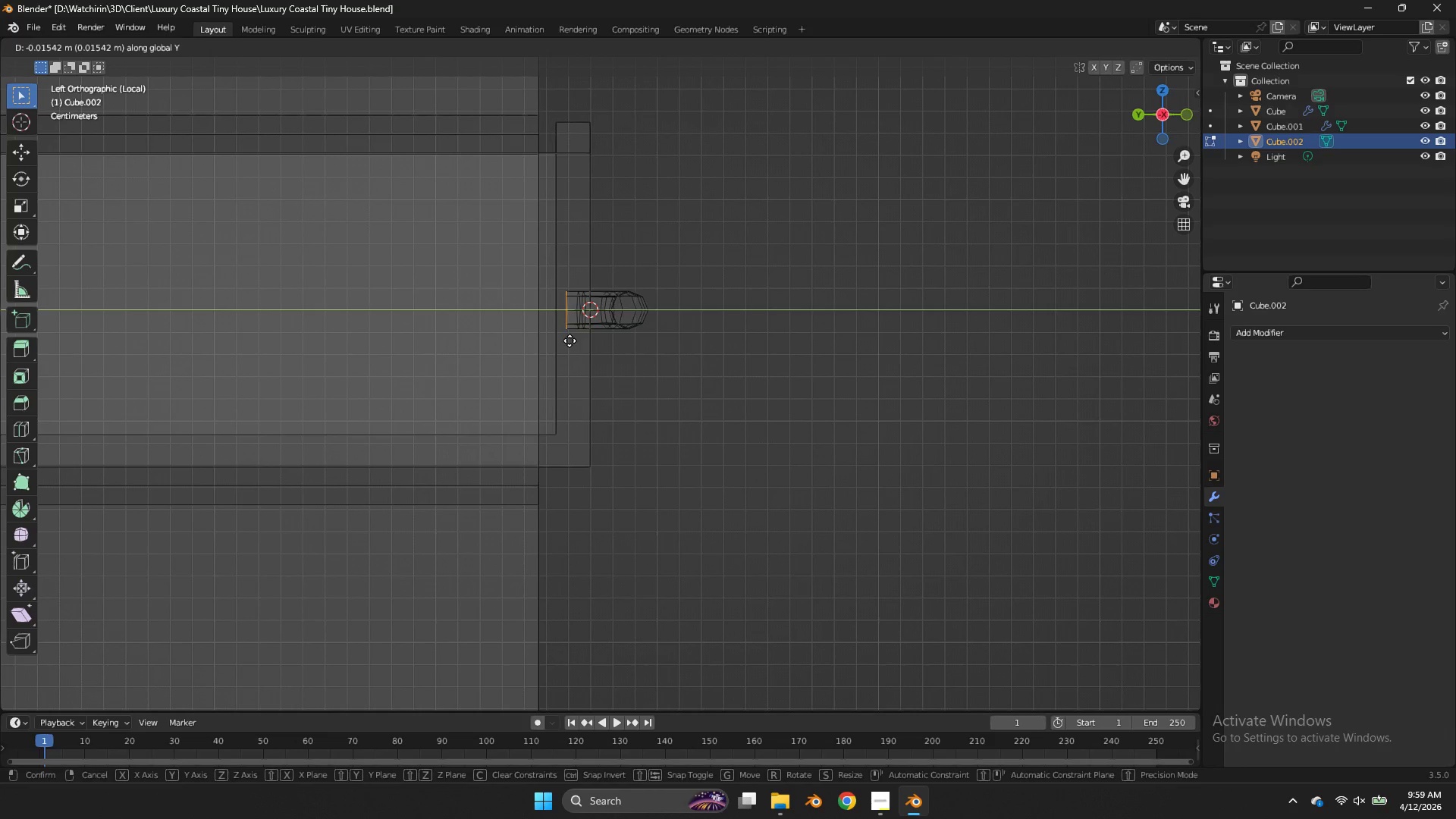 
left_click([570, 340])
 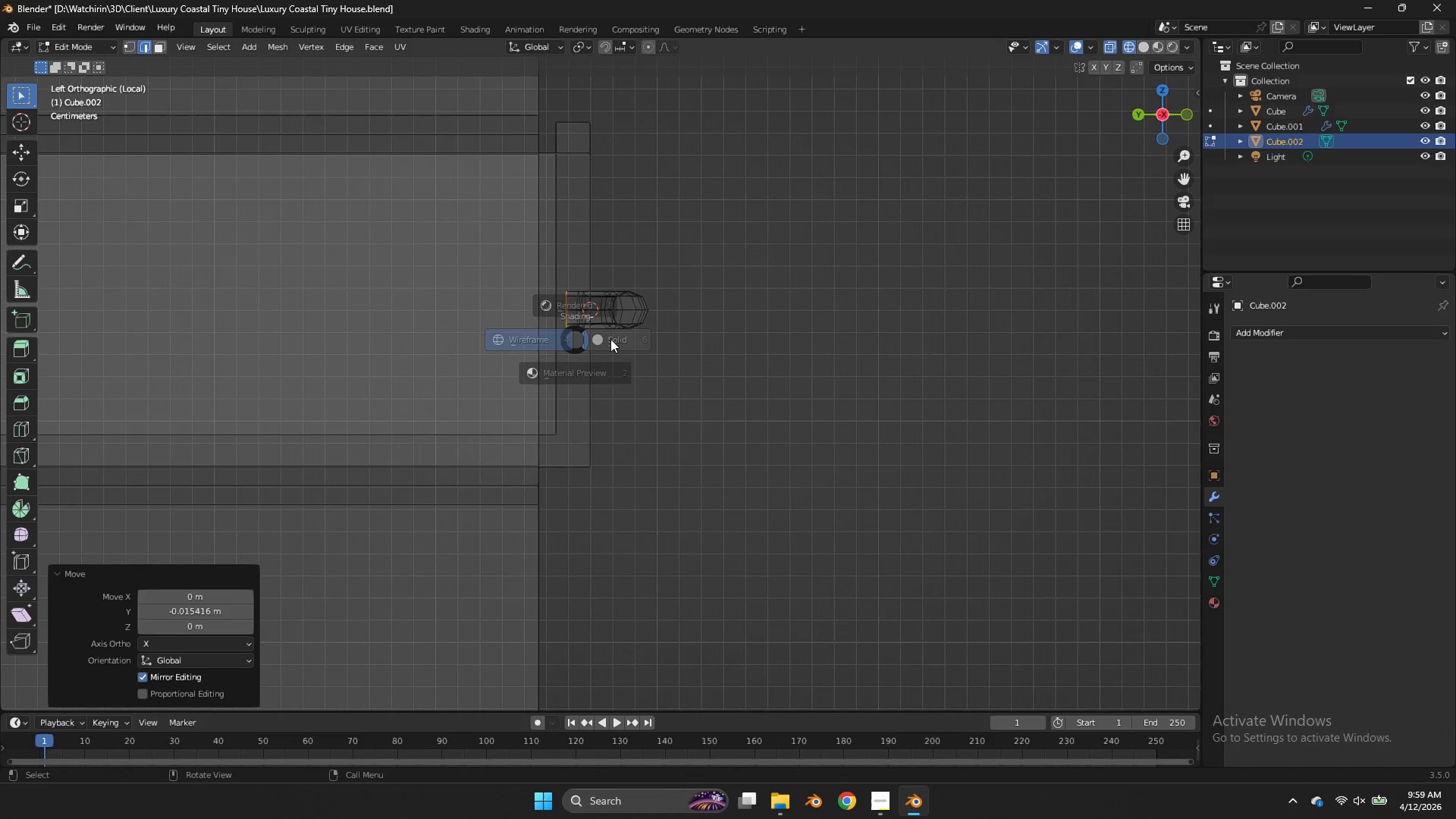 
key(Z)
 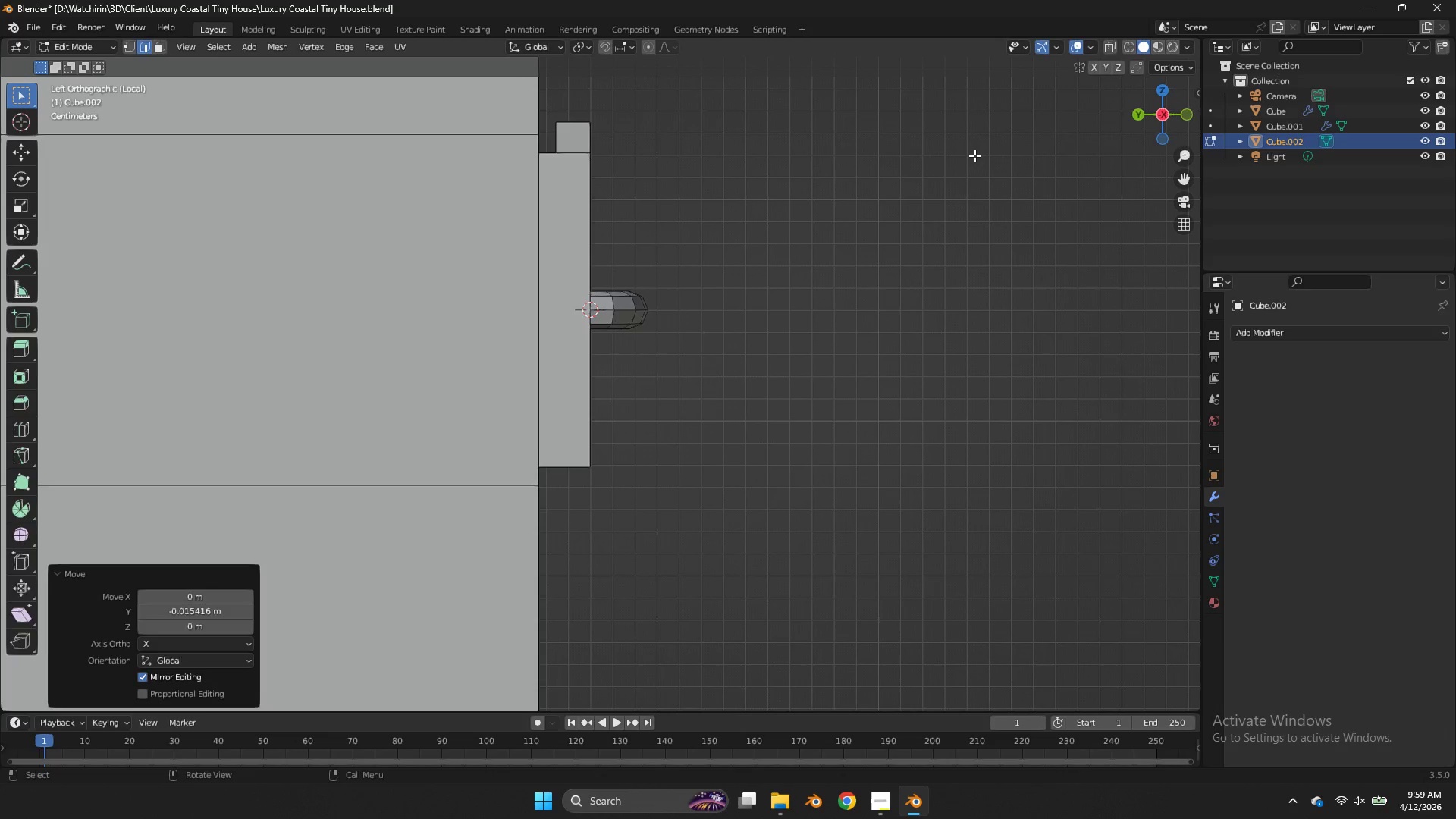 
key(Tab)
 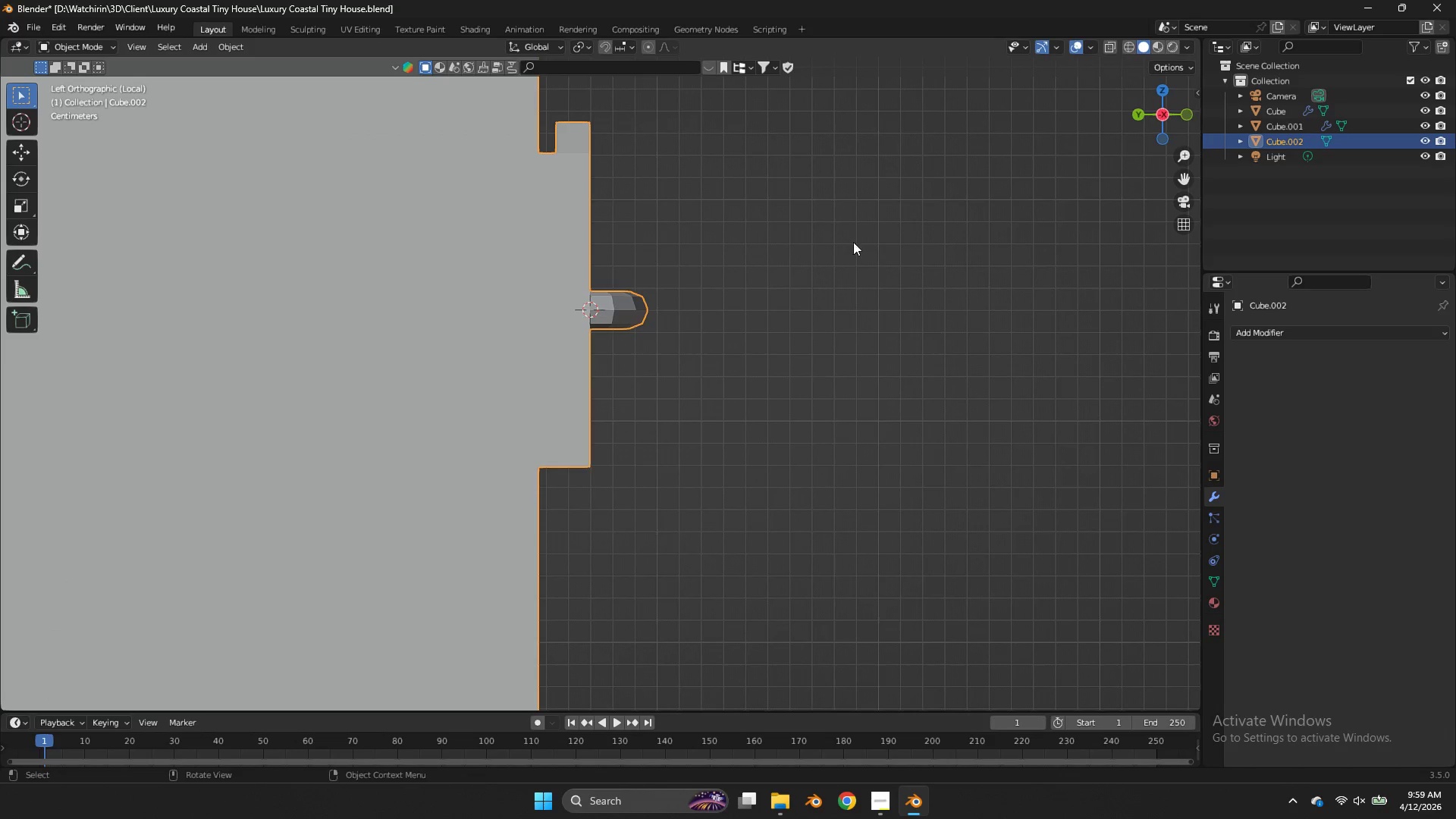 
right_click([707, 312])
 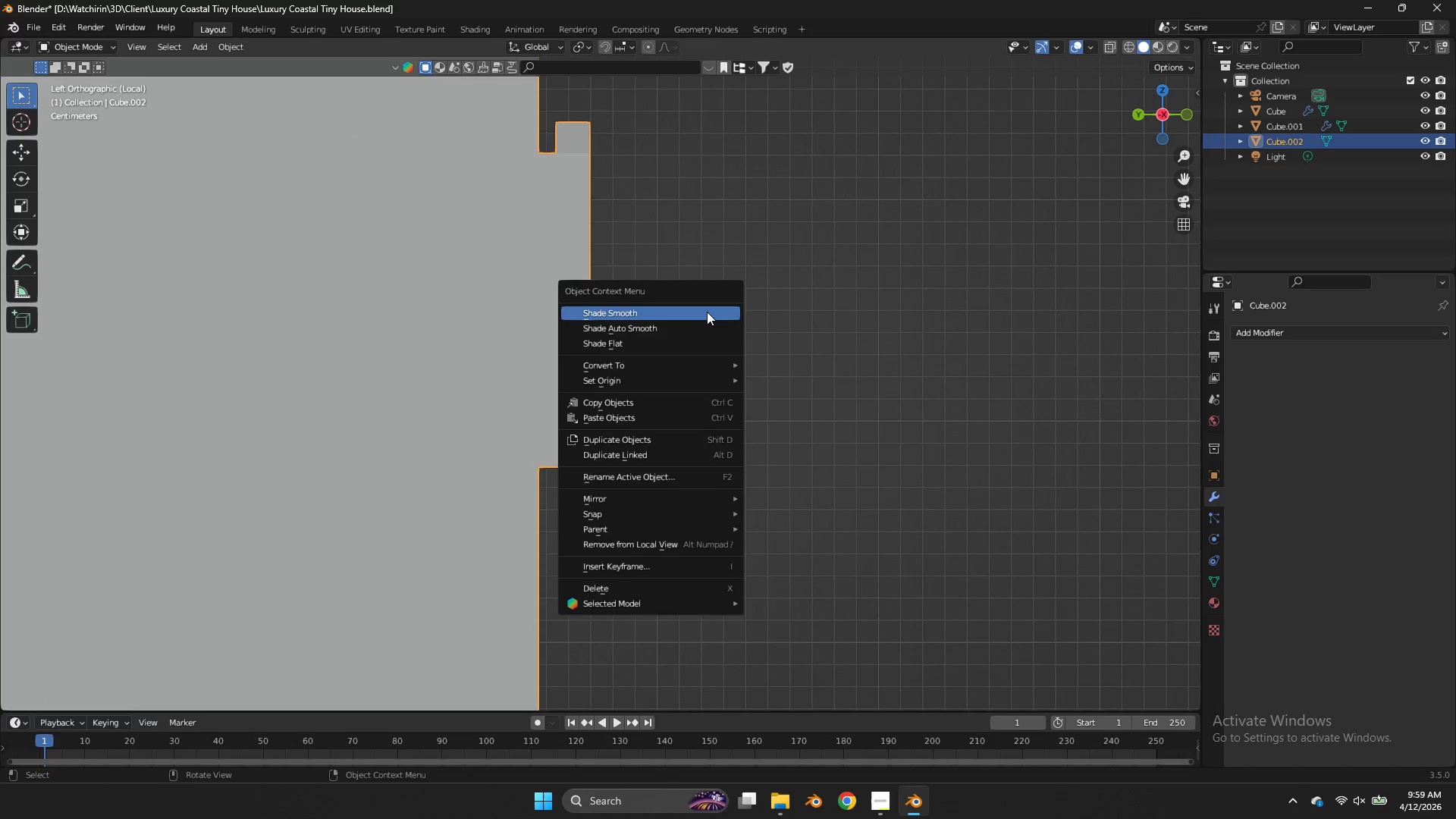 
left_click([707, 312])
 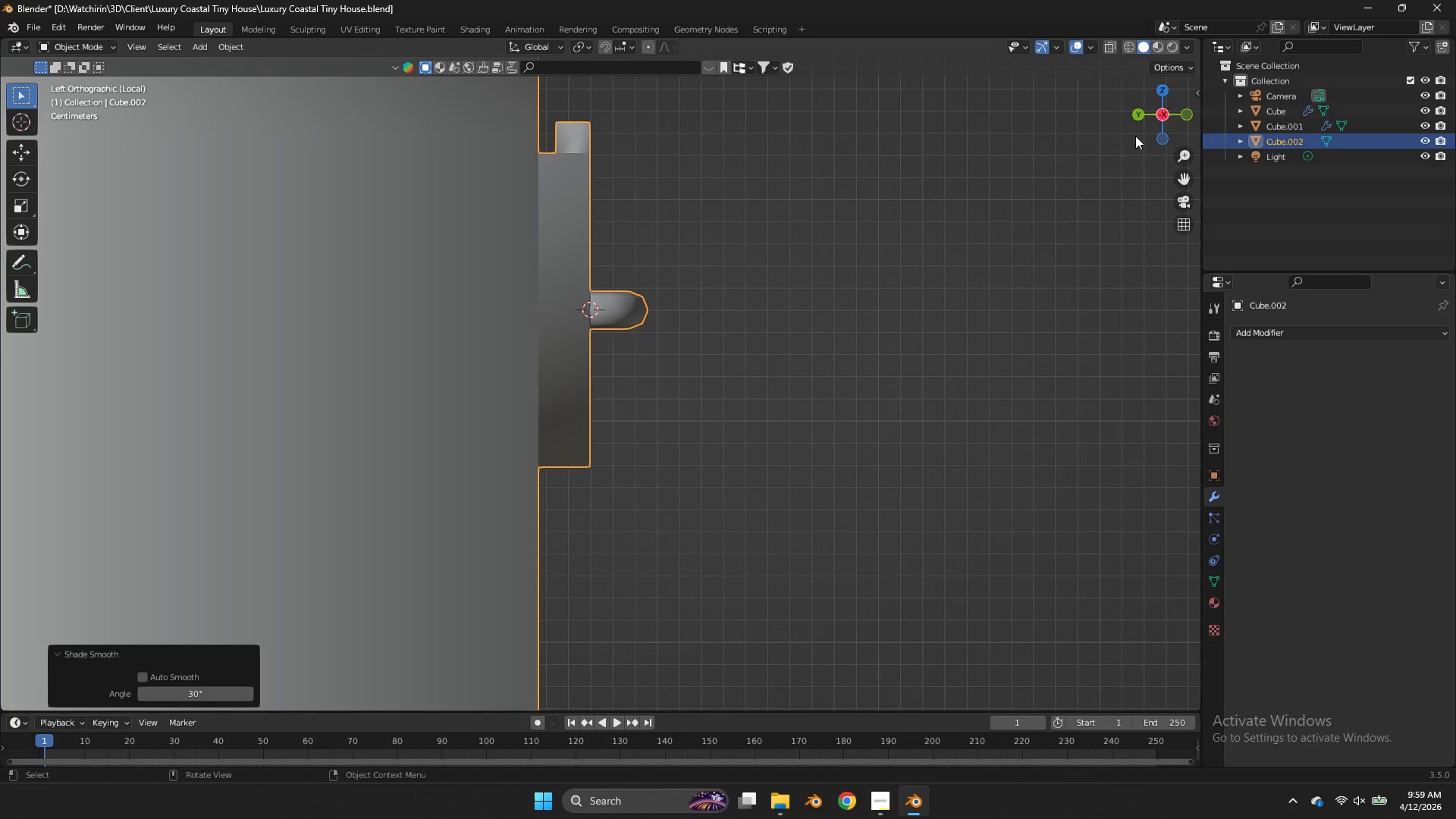 
left_click_drag(start_coordinate=[1141, 133], to_coordinate=[1015, 169])
 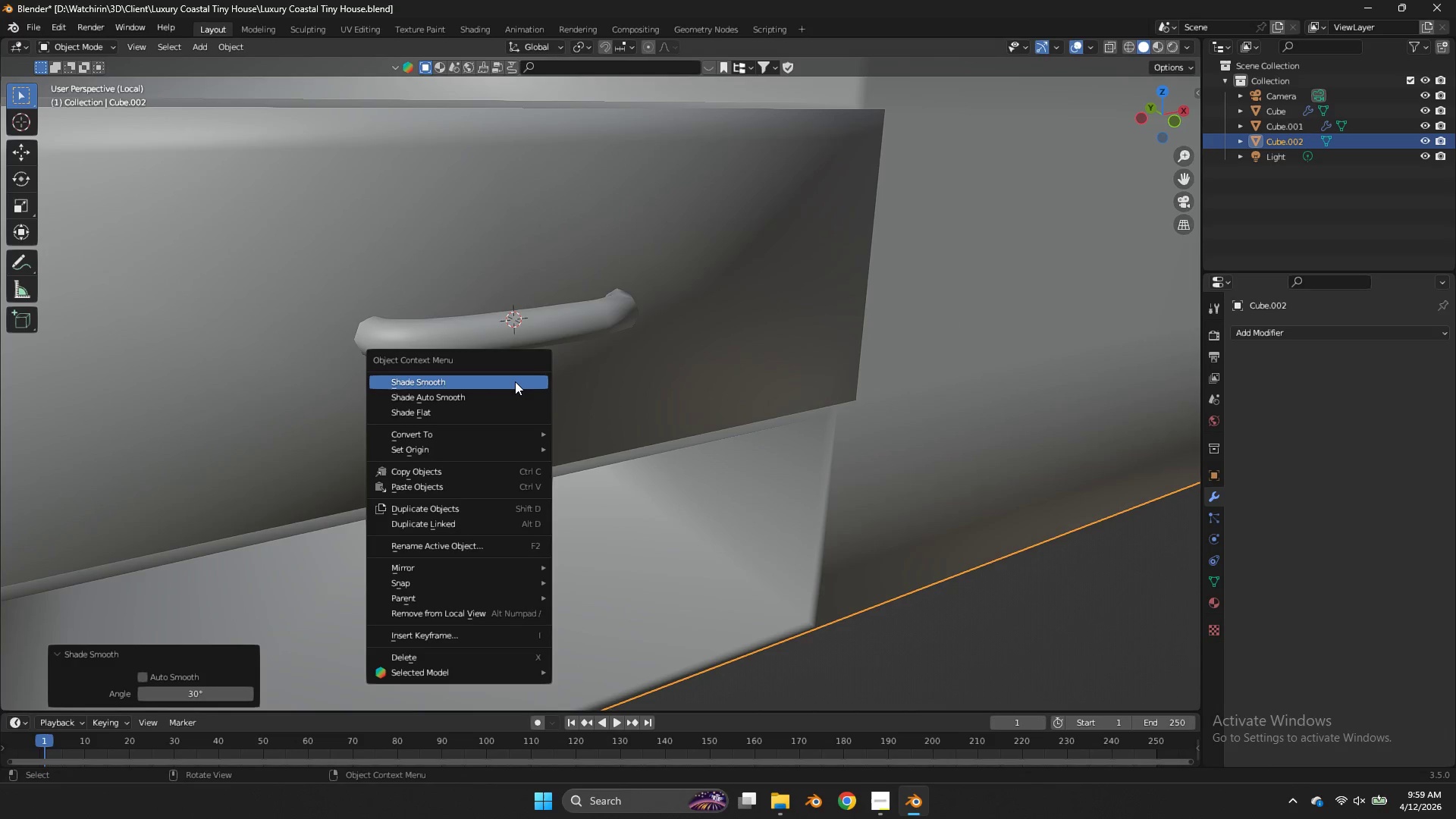 
right_click([515, 381])
 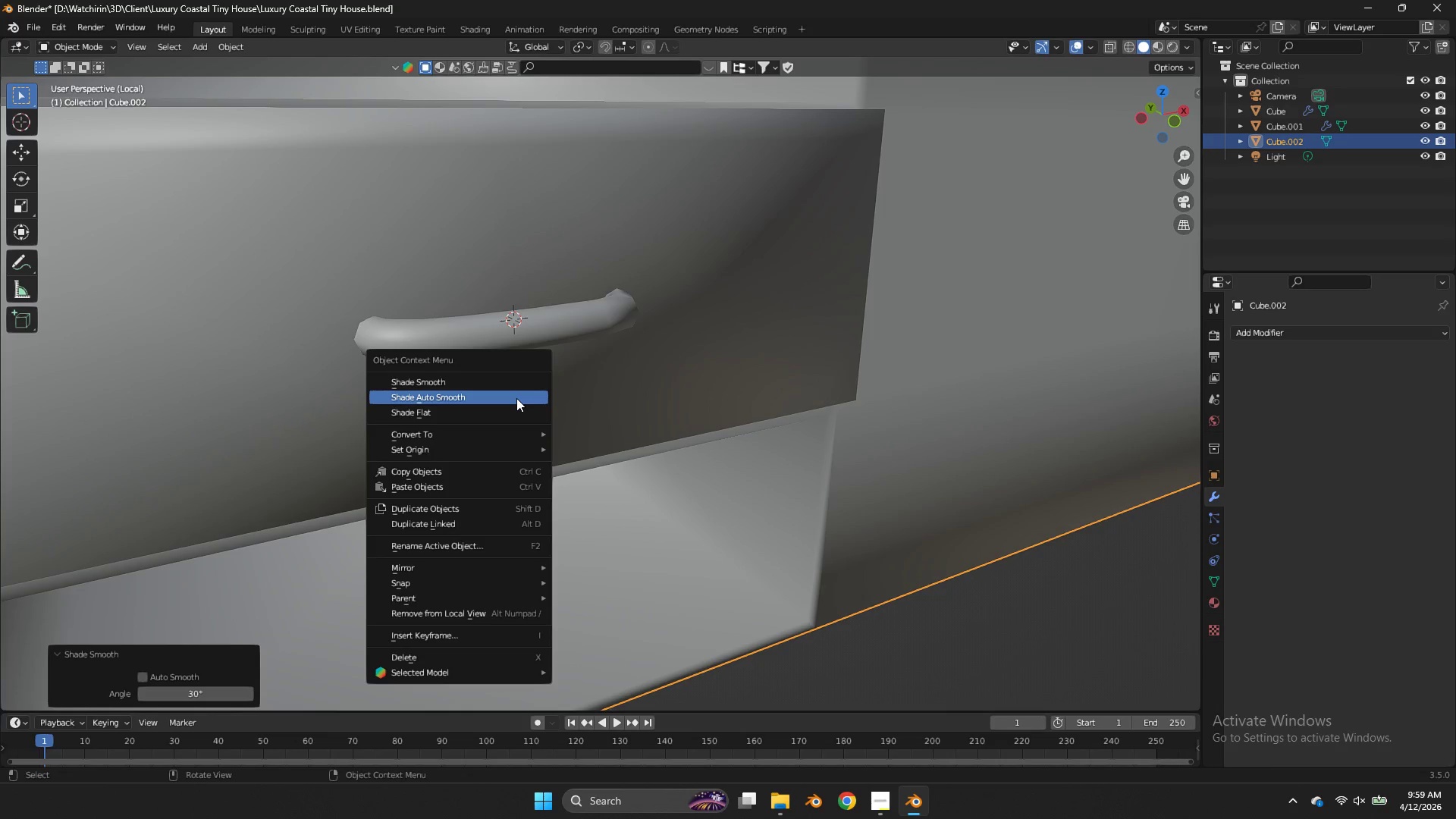 
left_click([516, 398])
 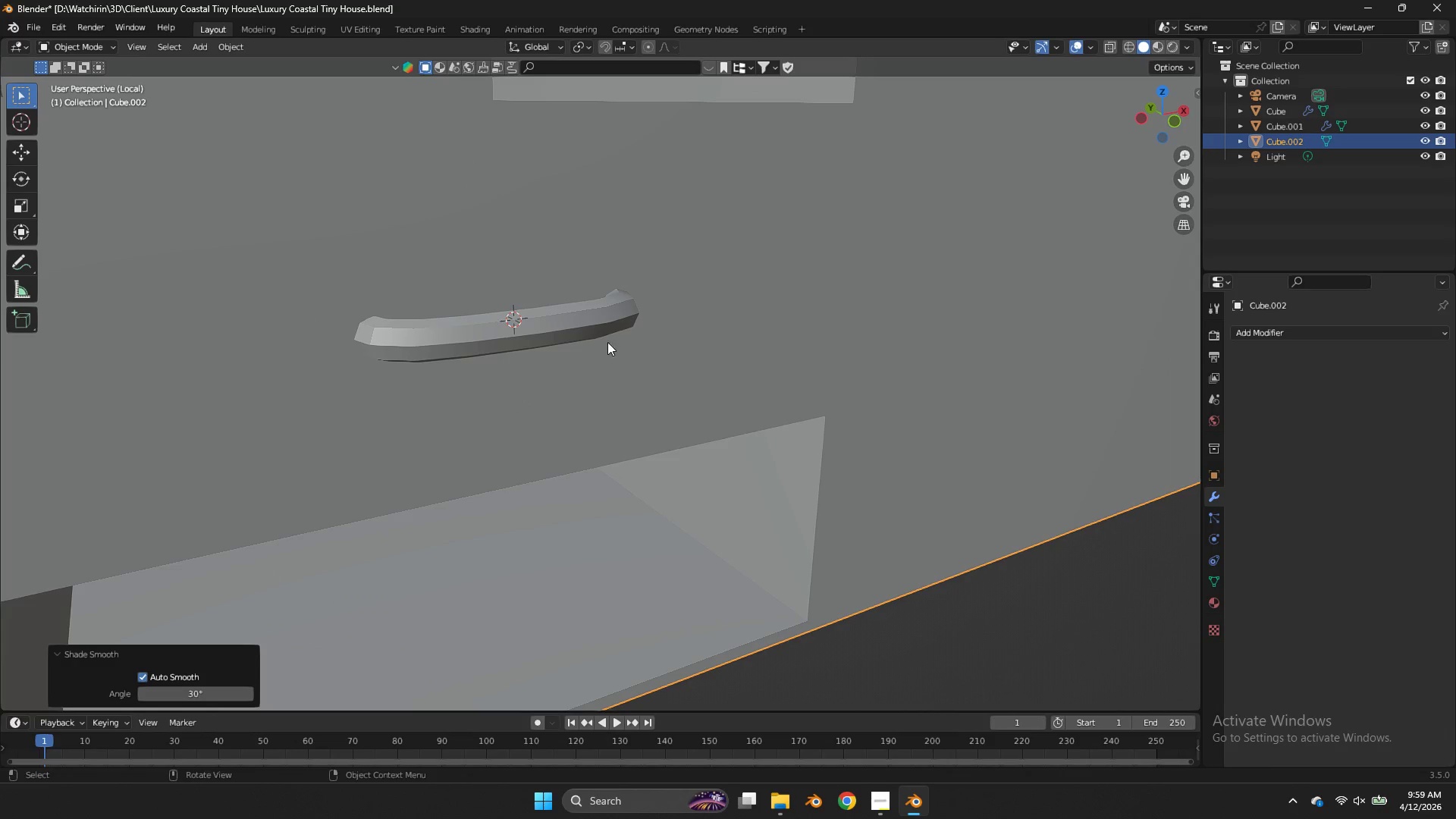 
right_click([655, 312])
 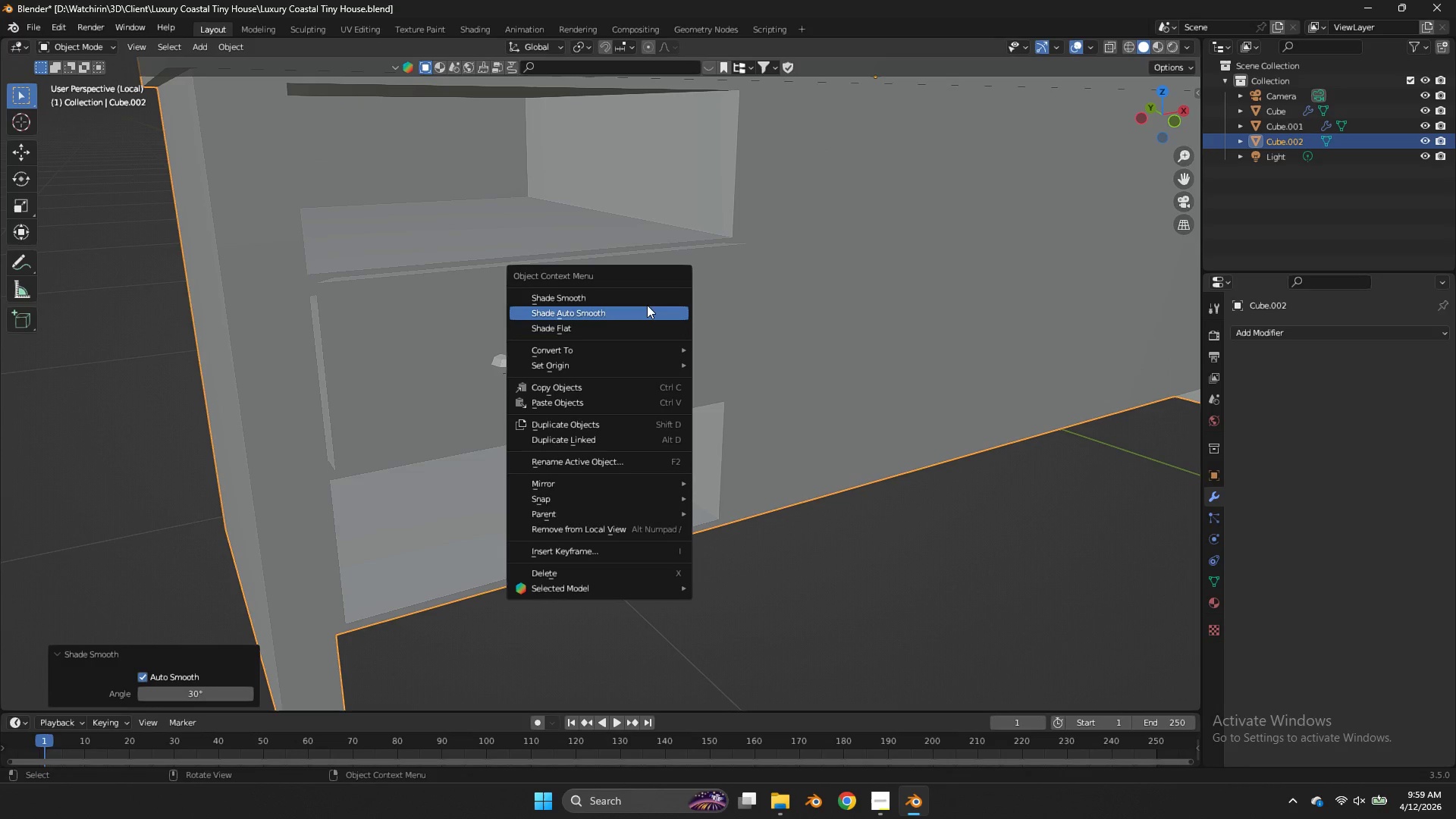 
scroll: coordinate [609, 341], scroll_direction: down, amount: 4.0
 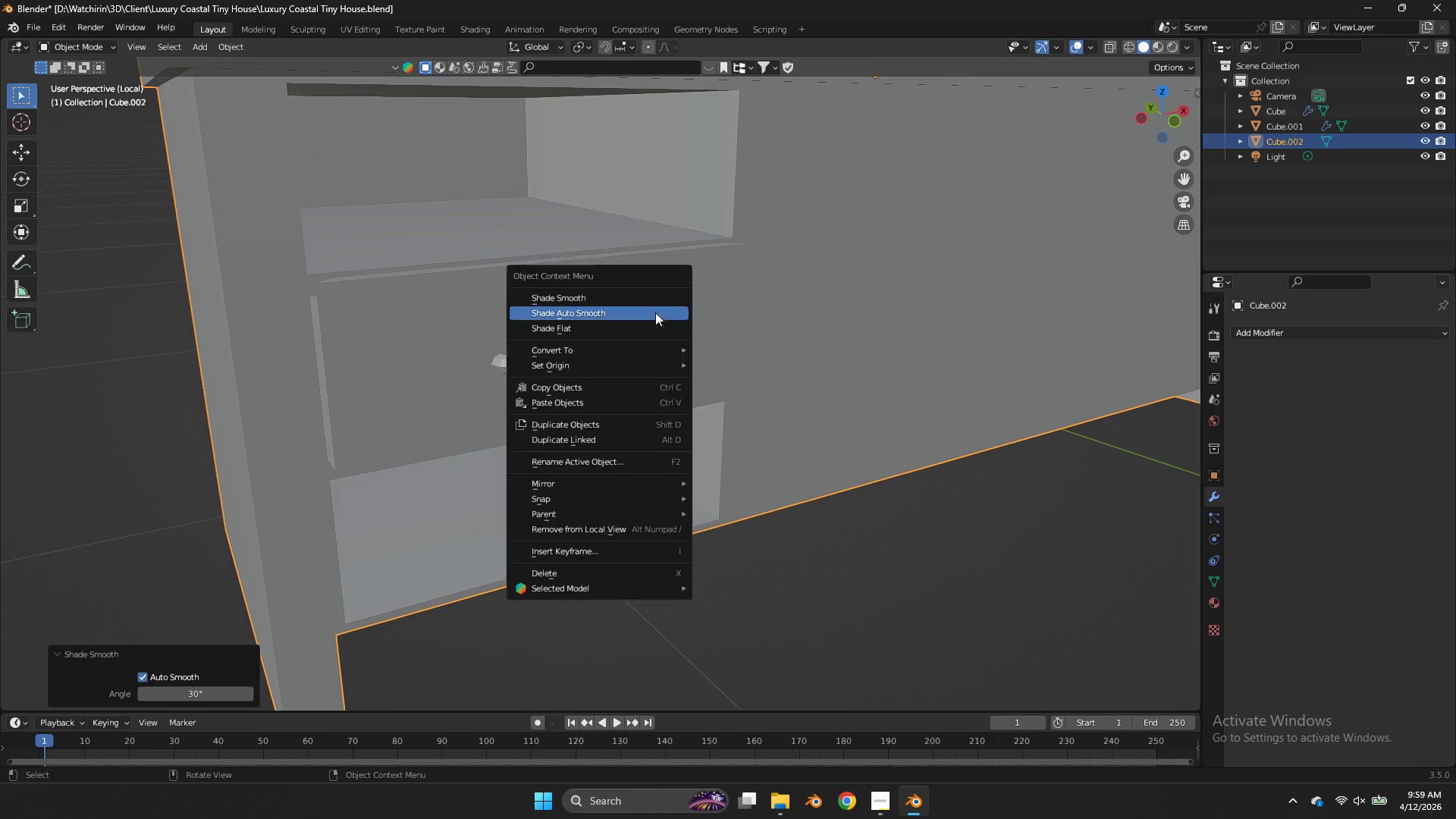 
left_click([647, 299])
 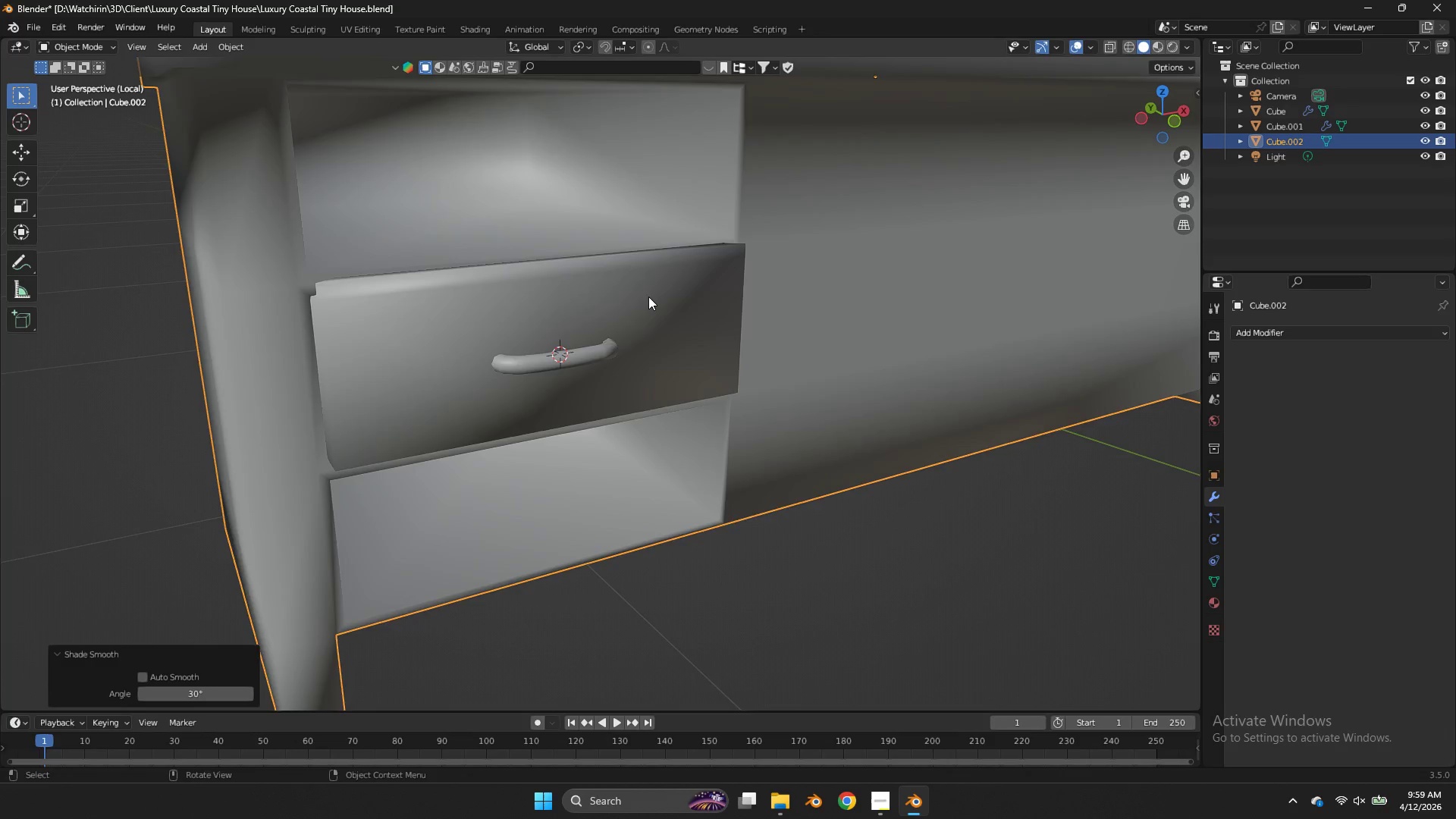 
key(Tab)
 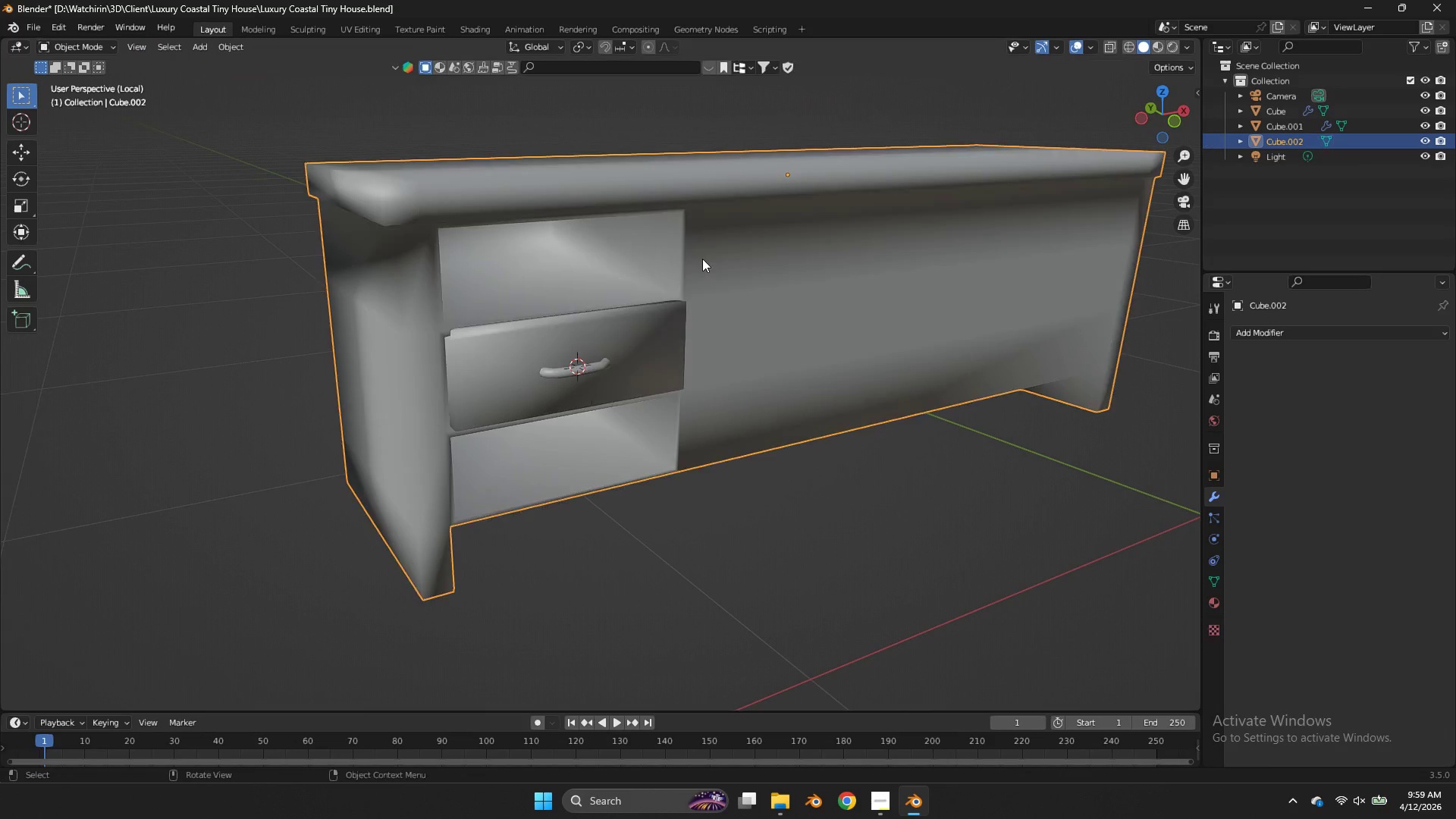 
scroll: coordinate [648, 297], scroll_direction: down, amount: 3.0
 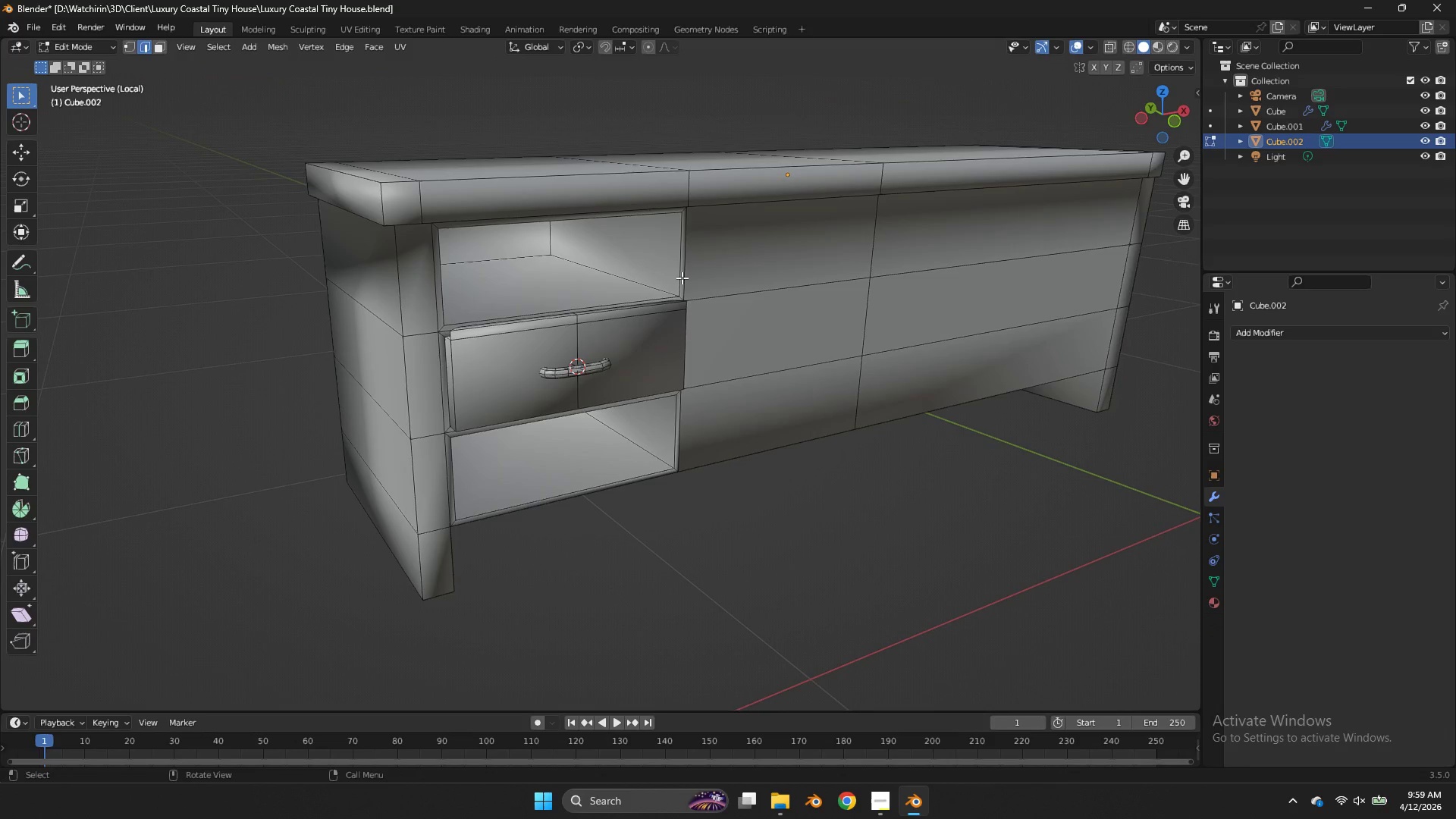 
key(Tab)
 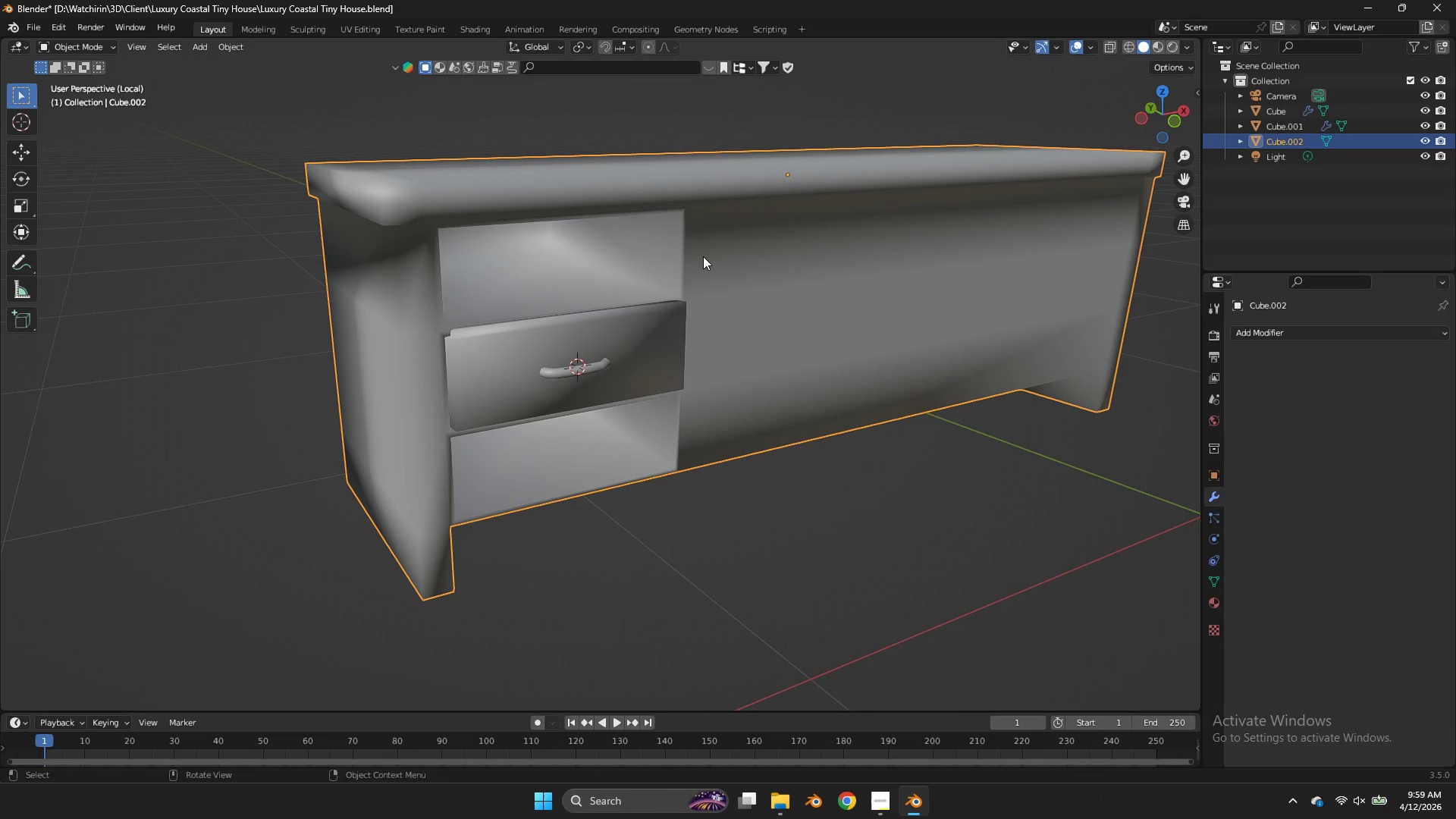 
key(Control+ControlLeft)
 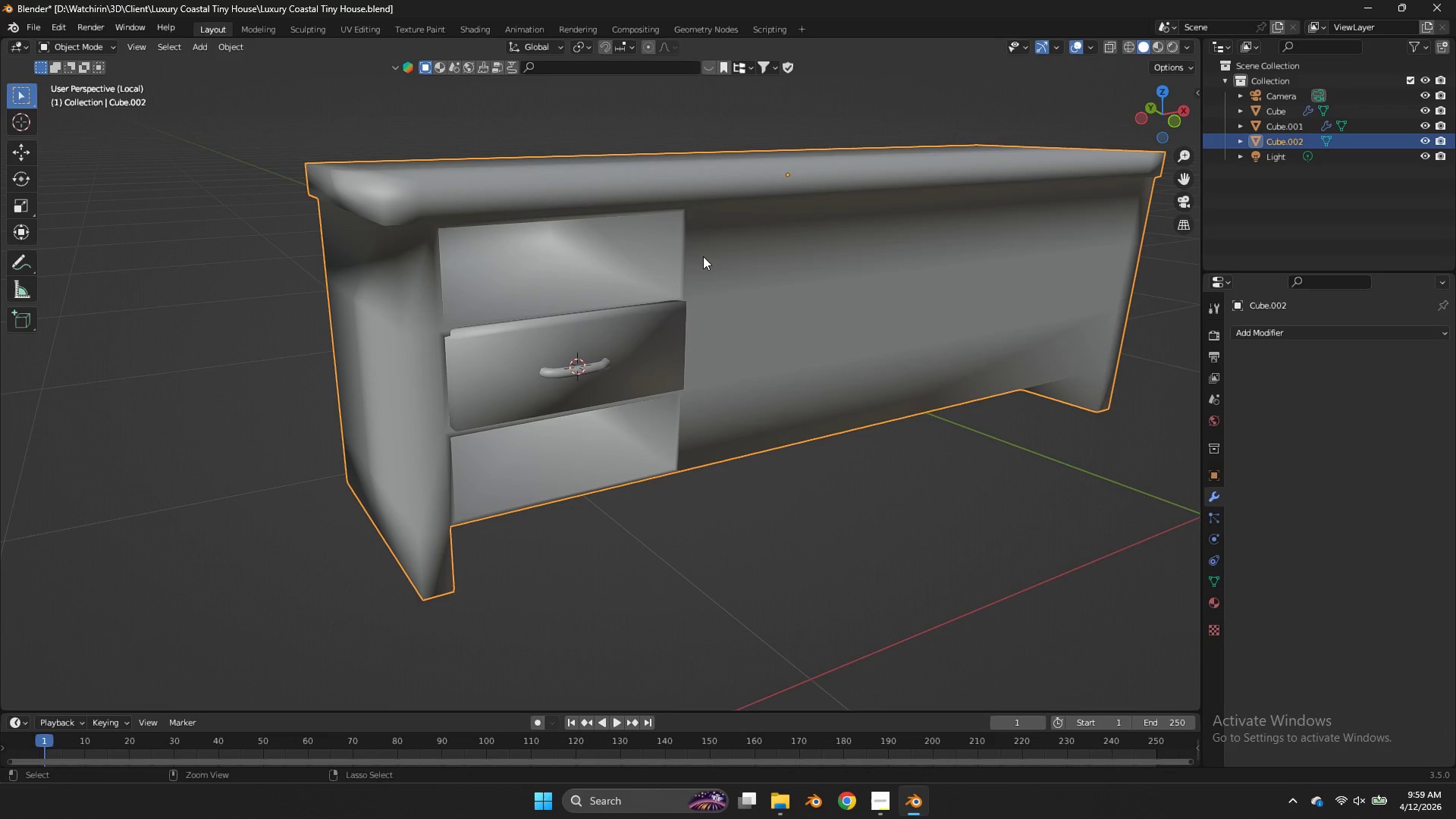 
key(Control+S)
 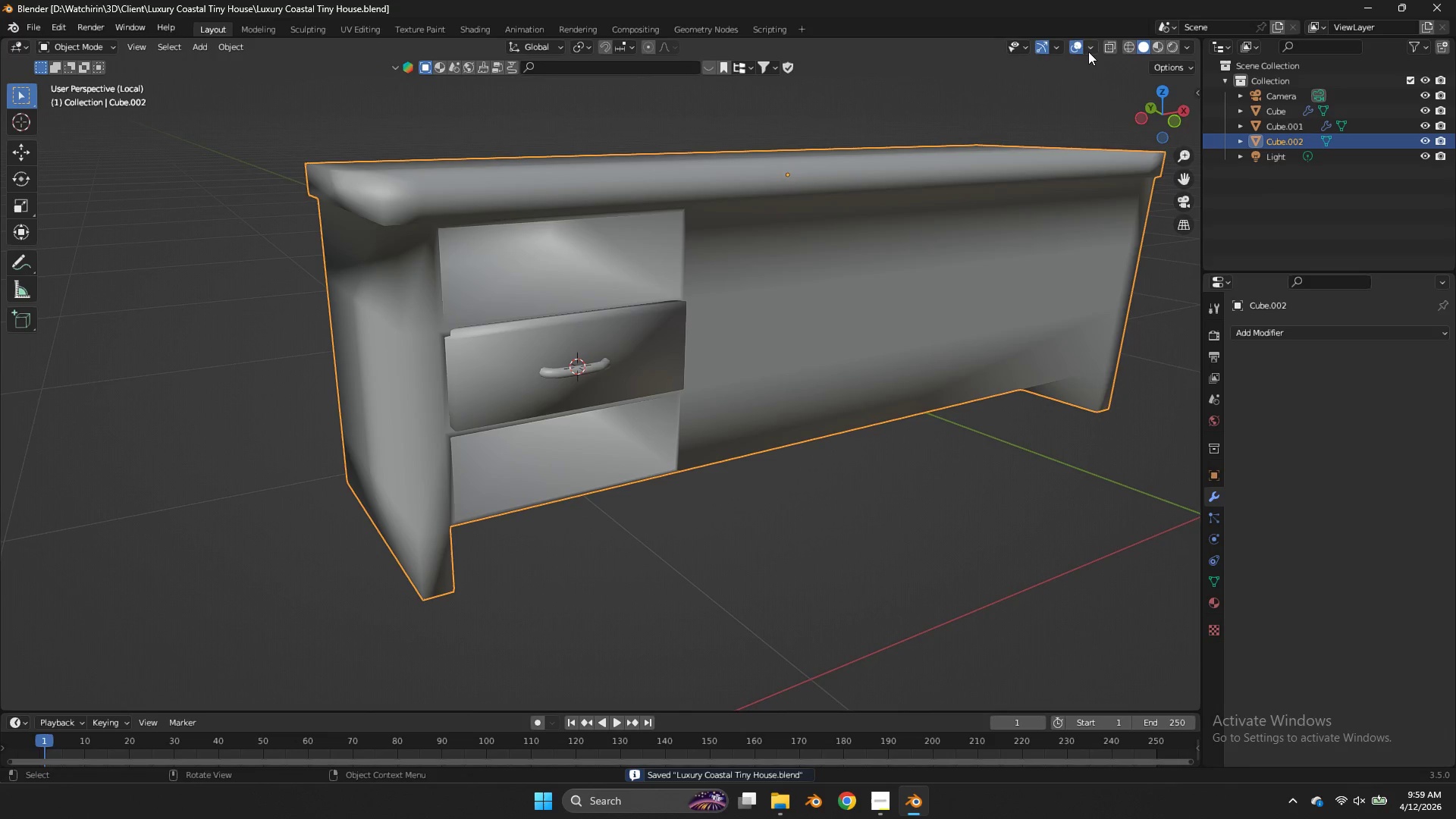 
left_click([1086, 49])
 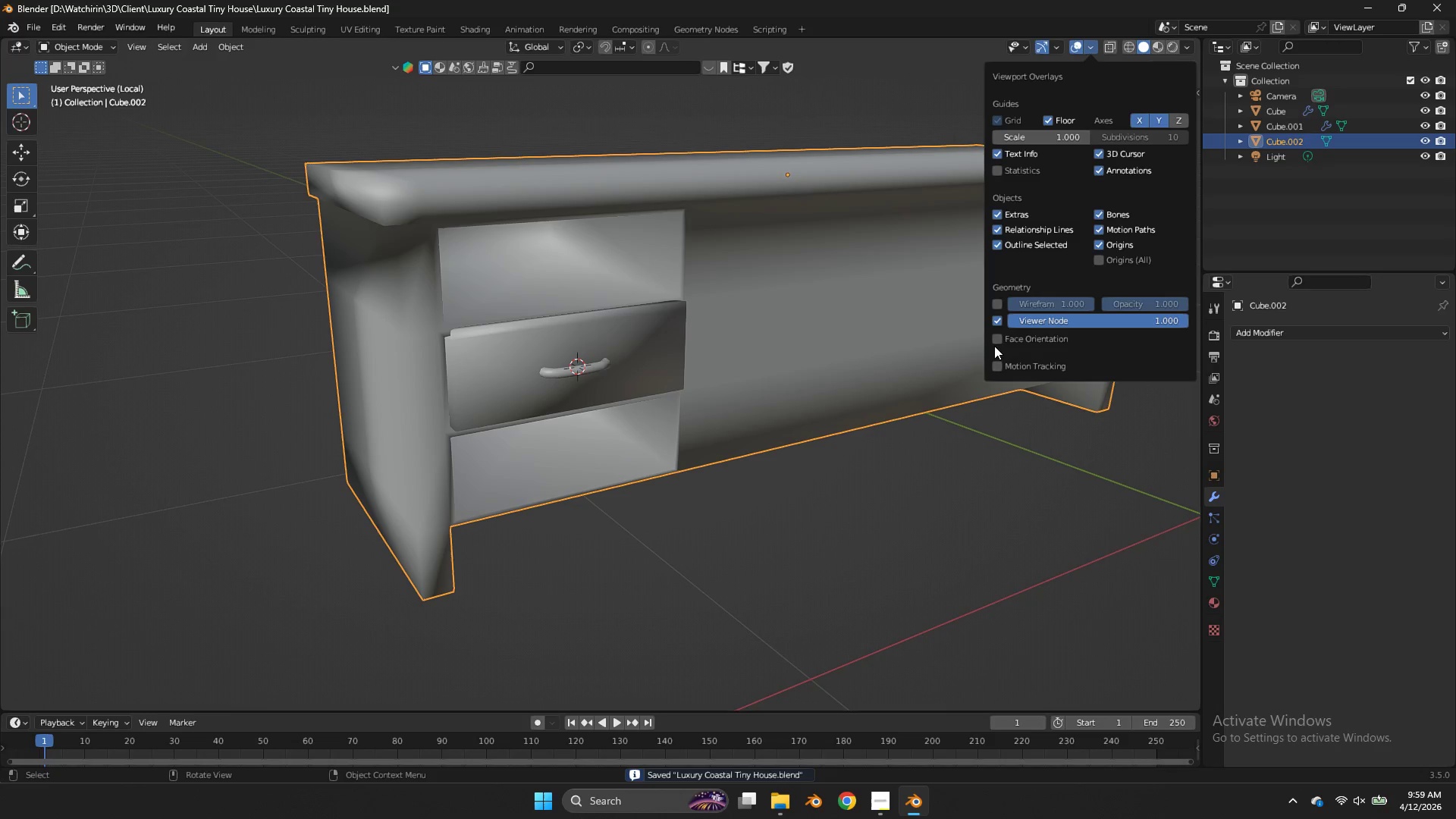 
double_click([994, 340])
 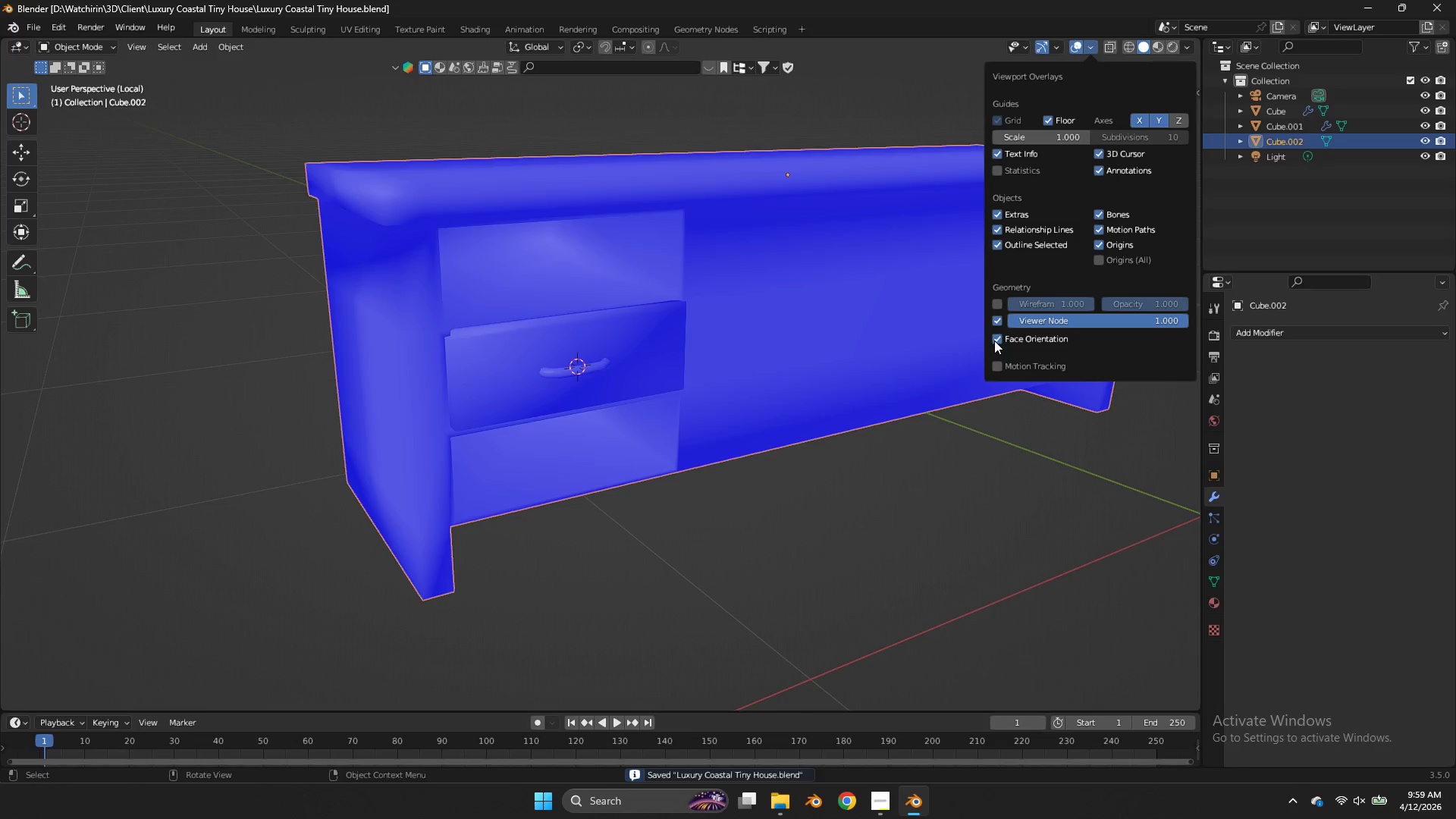 
triple_click([994, 340])
 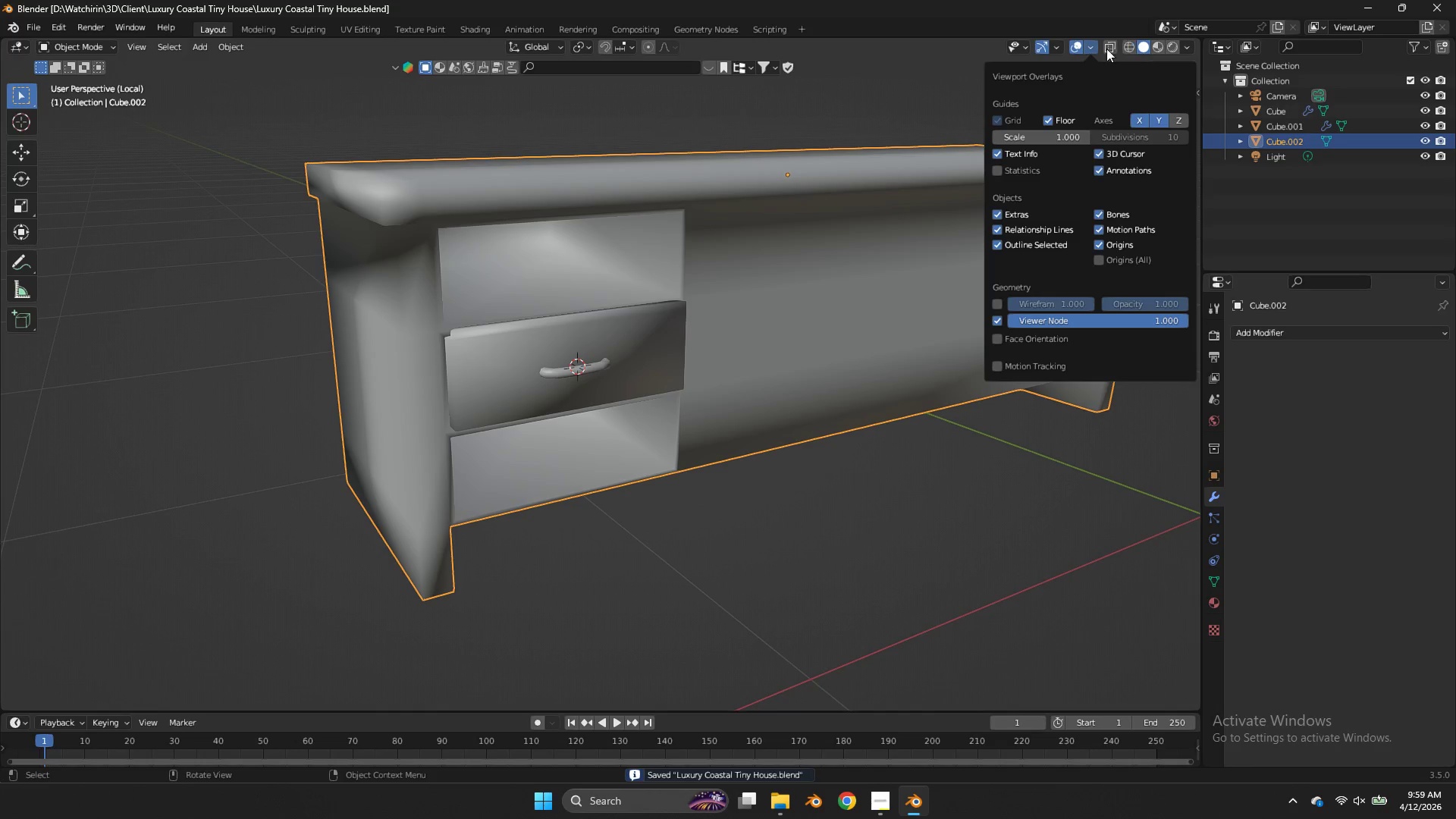 
left_click([1096, 52])
 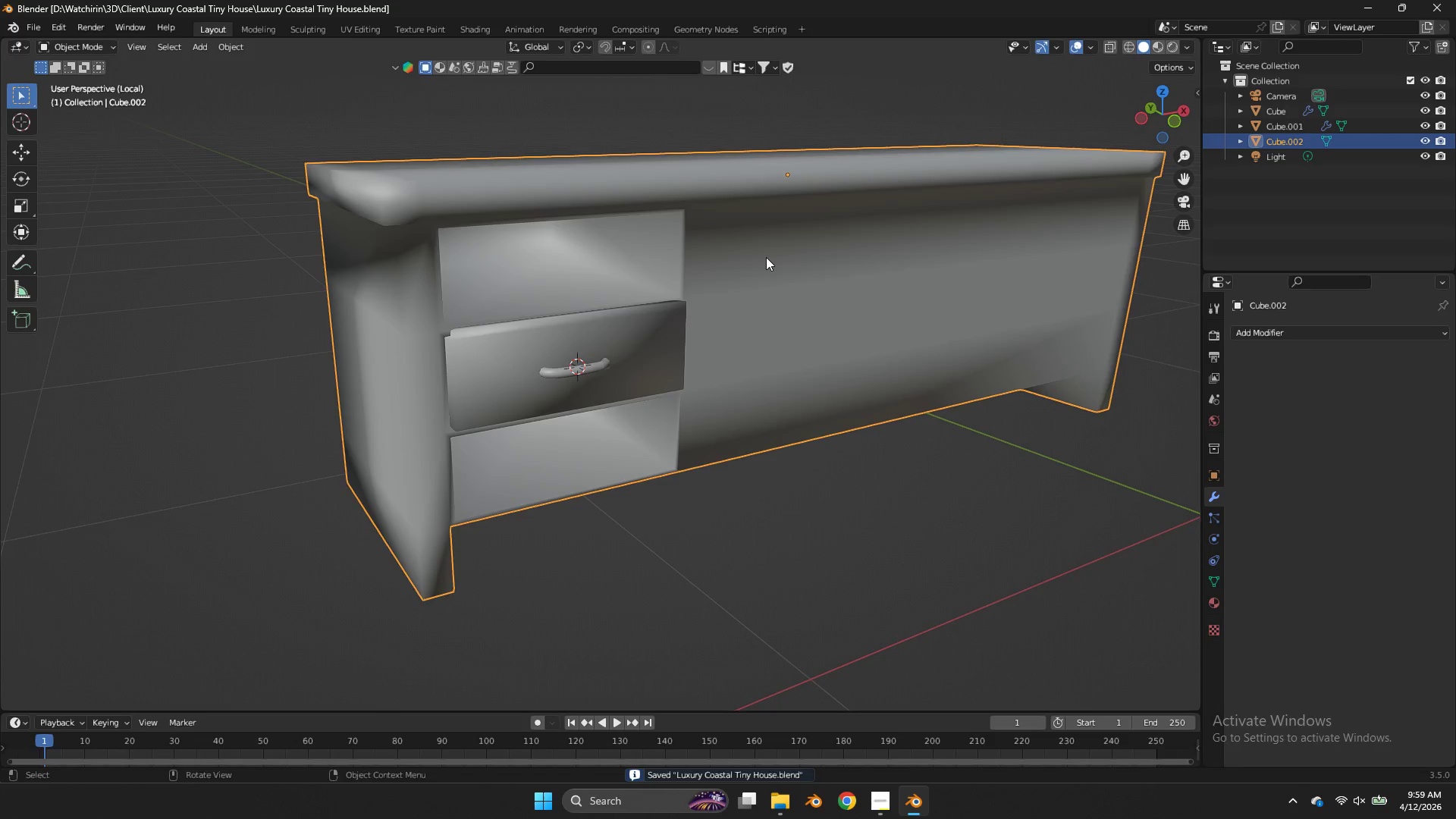 
key(Tab)
 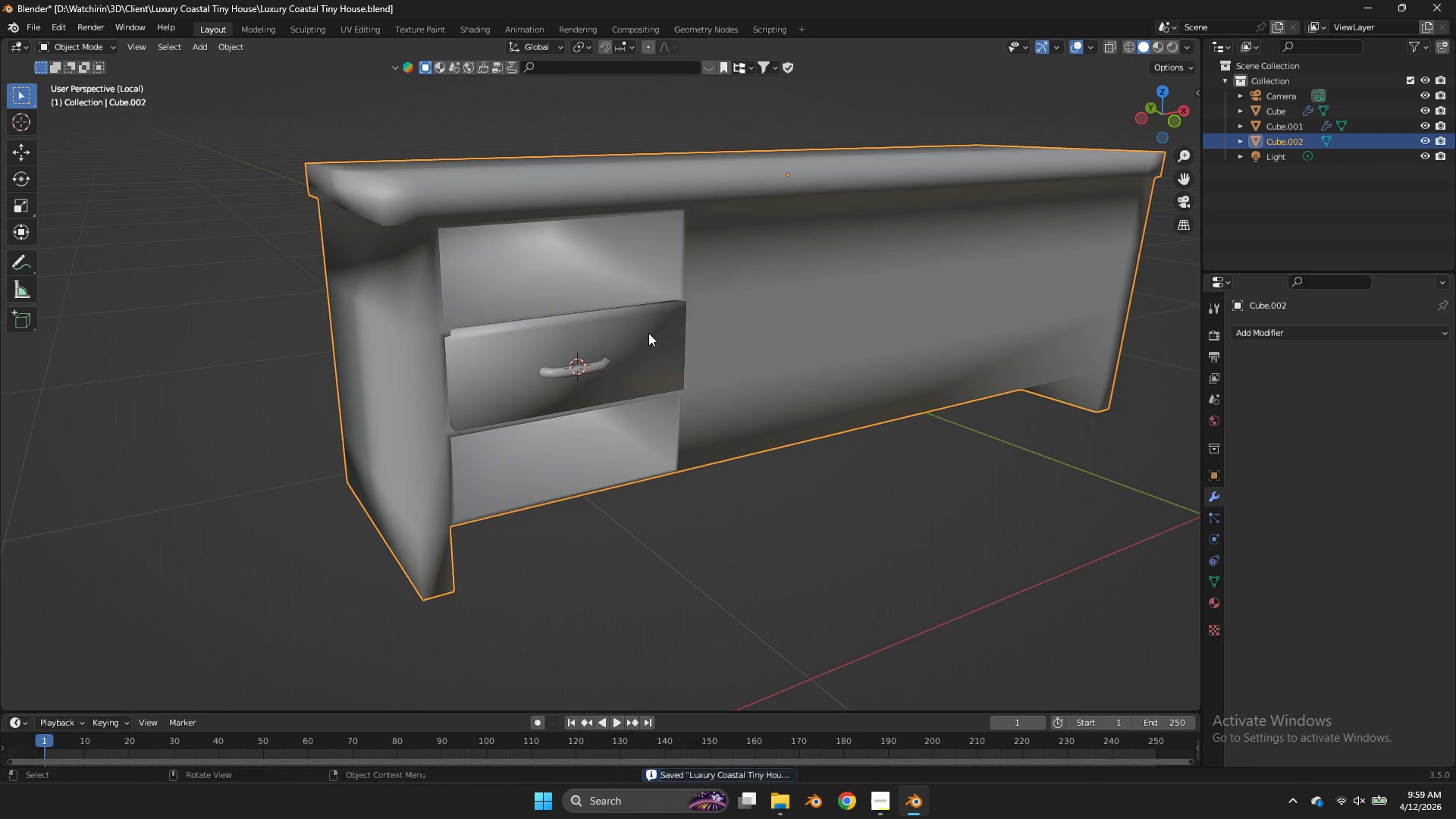 
key(Tab)
 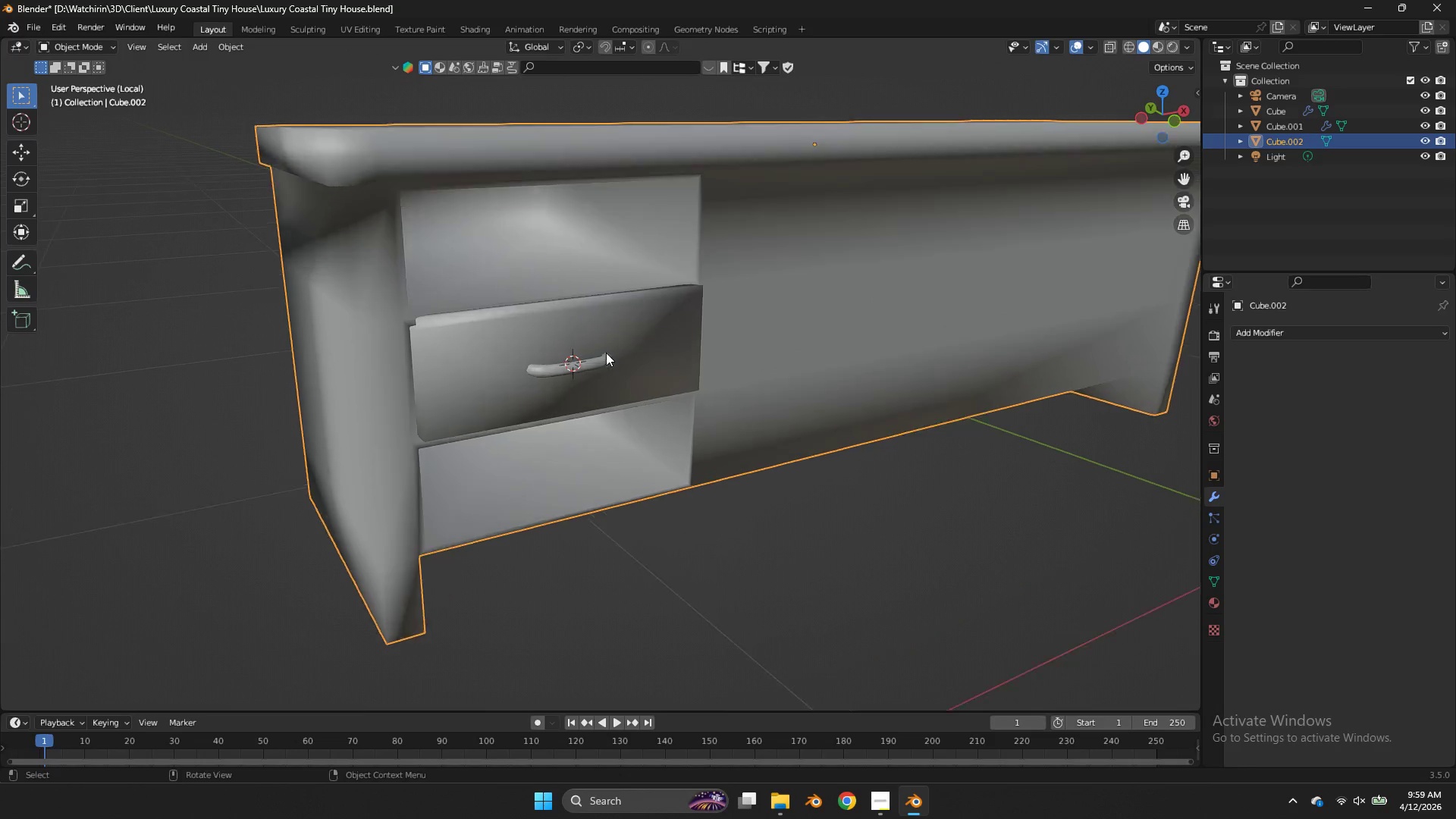 
key(Tab)
 